 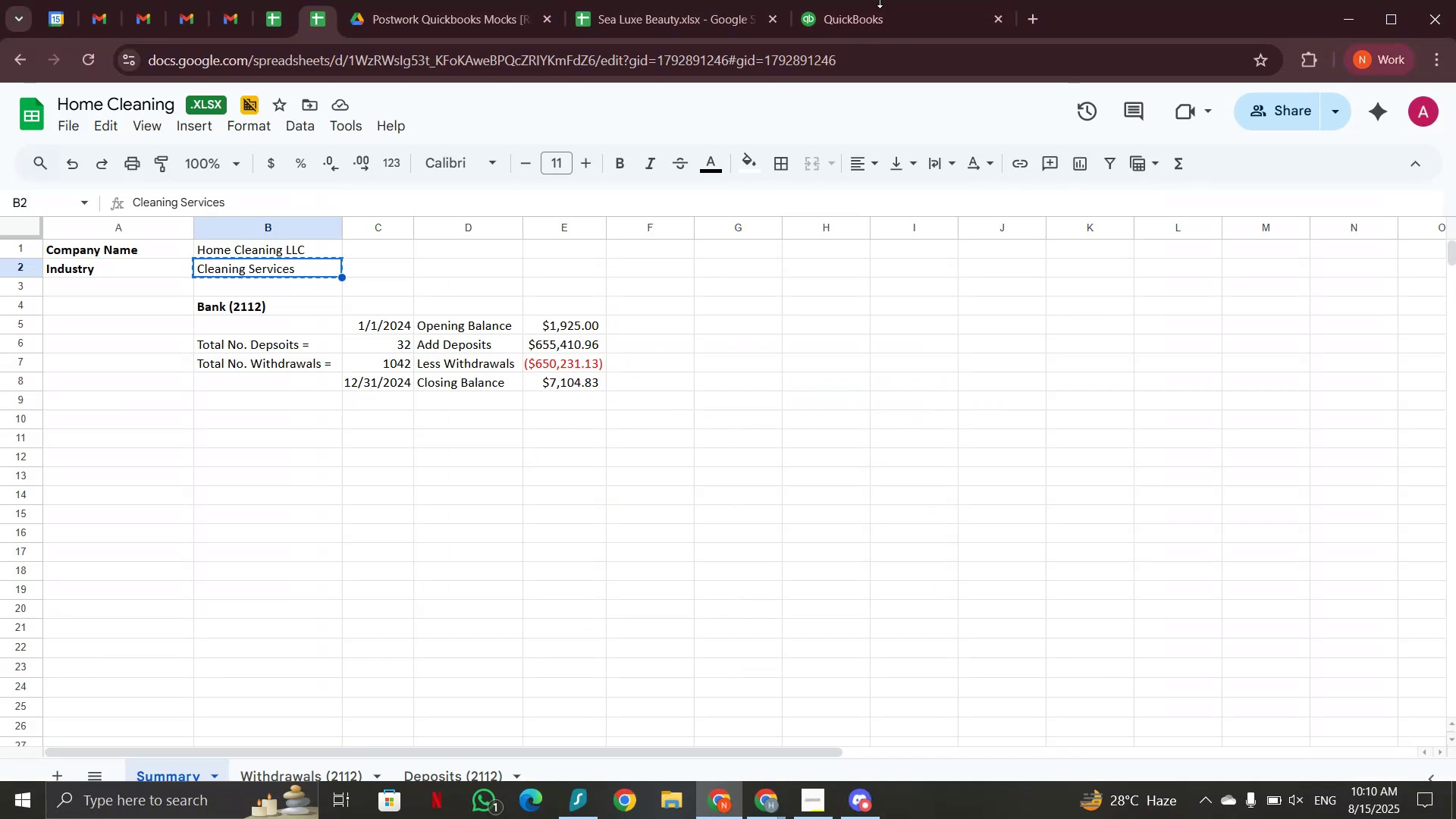 
left_click([884, 20])
 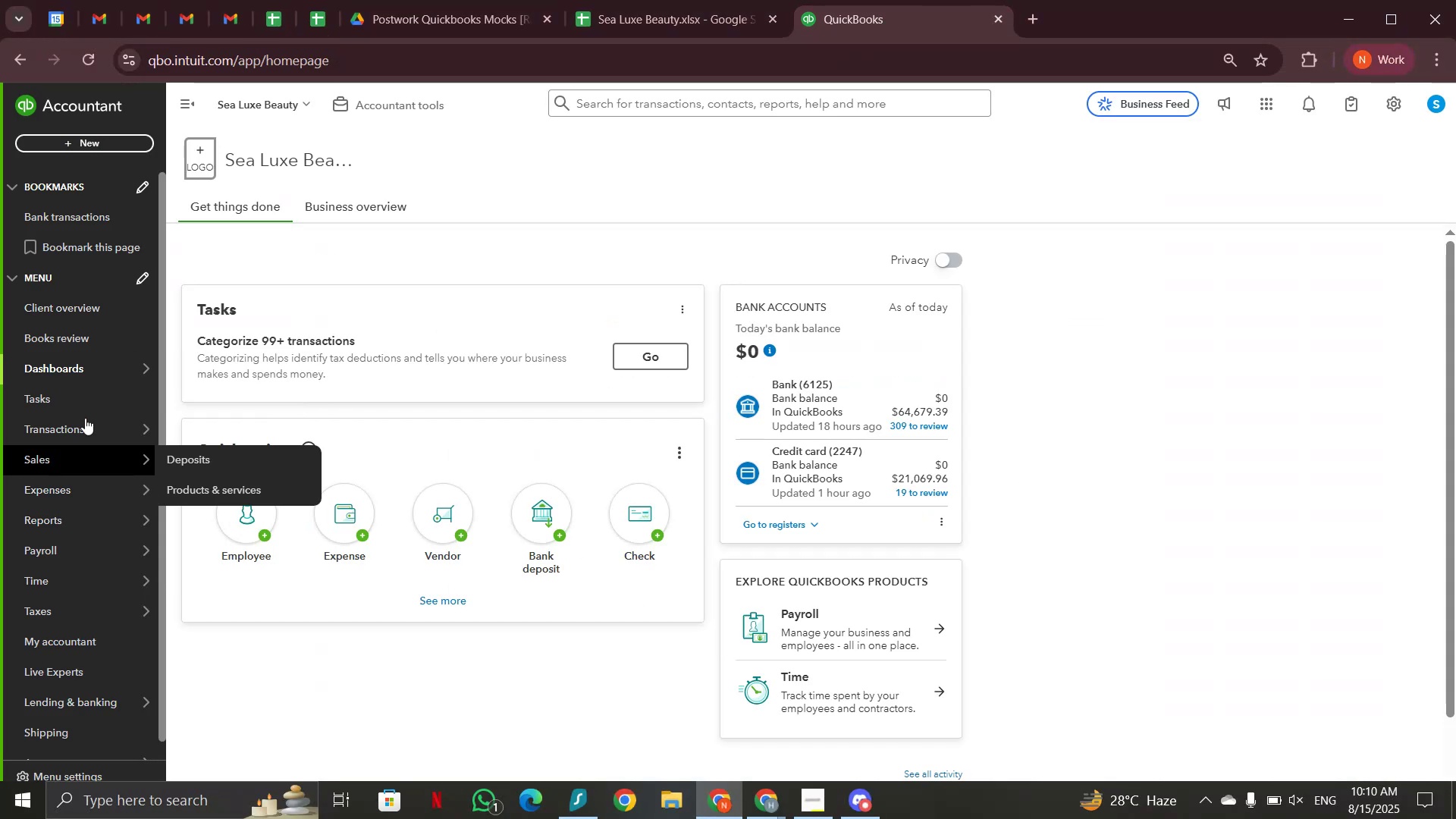 
left_click([85, 423])
 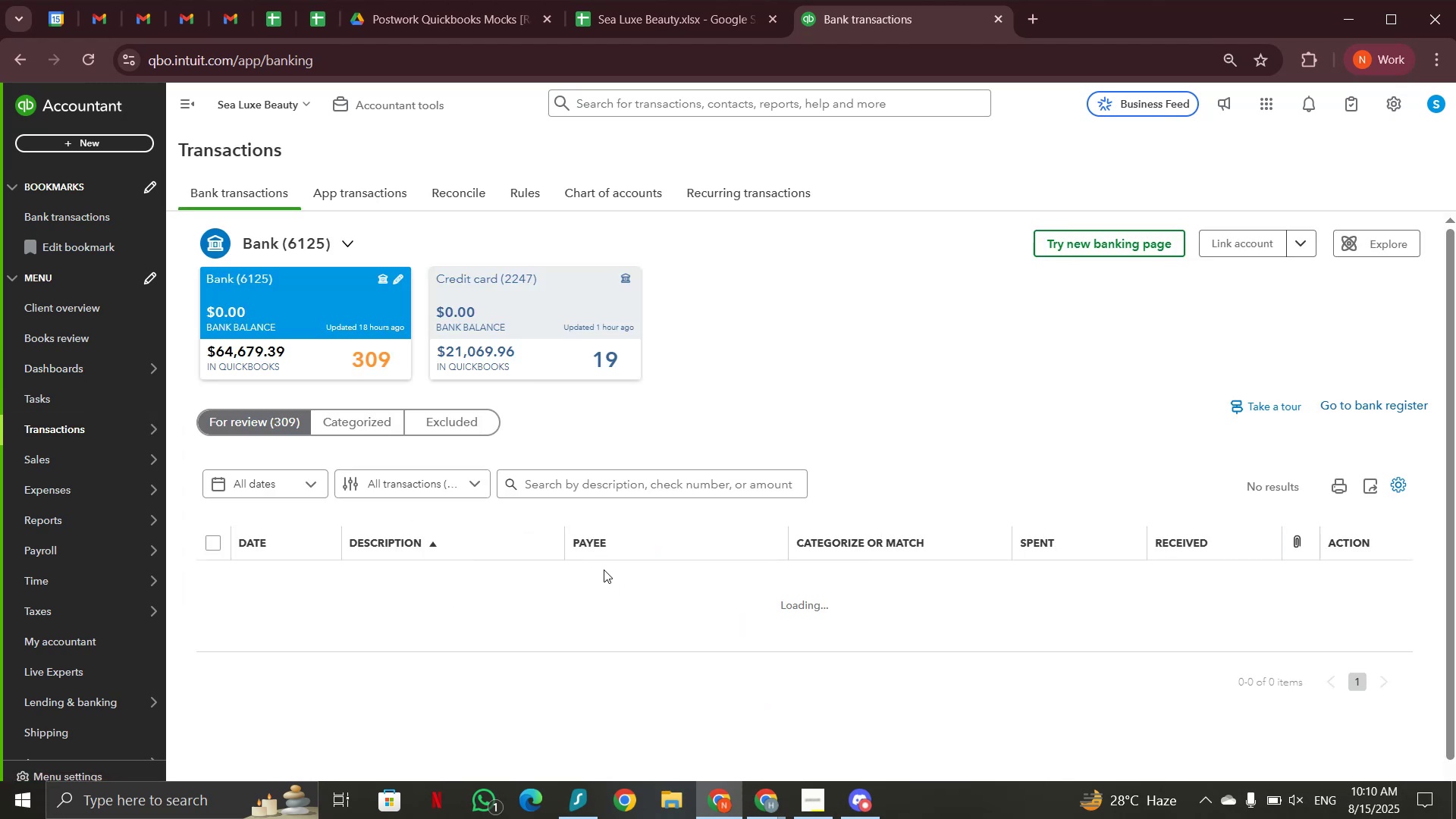 
wait(11.68)
 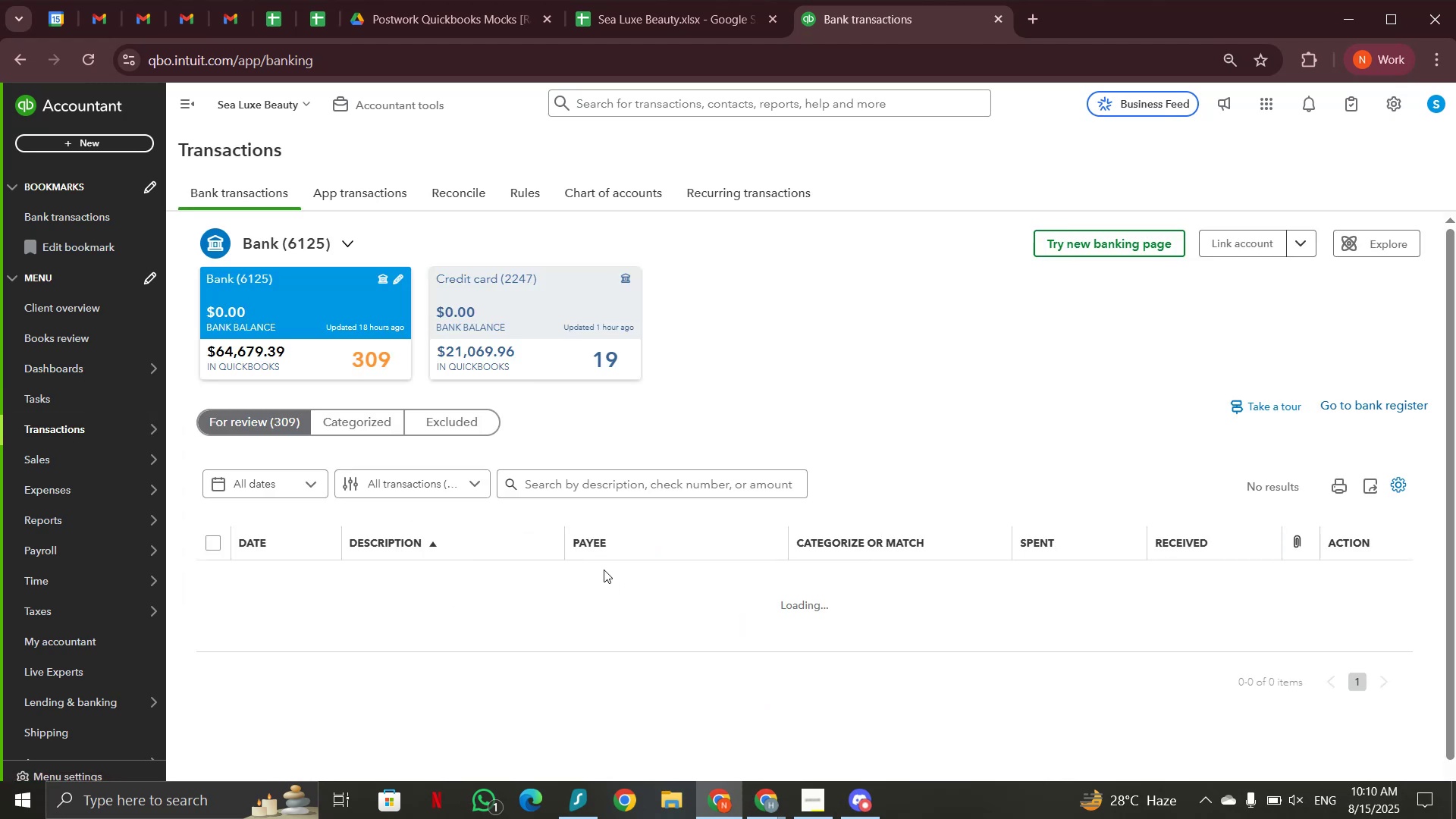 
scroll: coordinate [604, 566], scroll_direction: down, amount: 2.0
 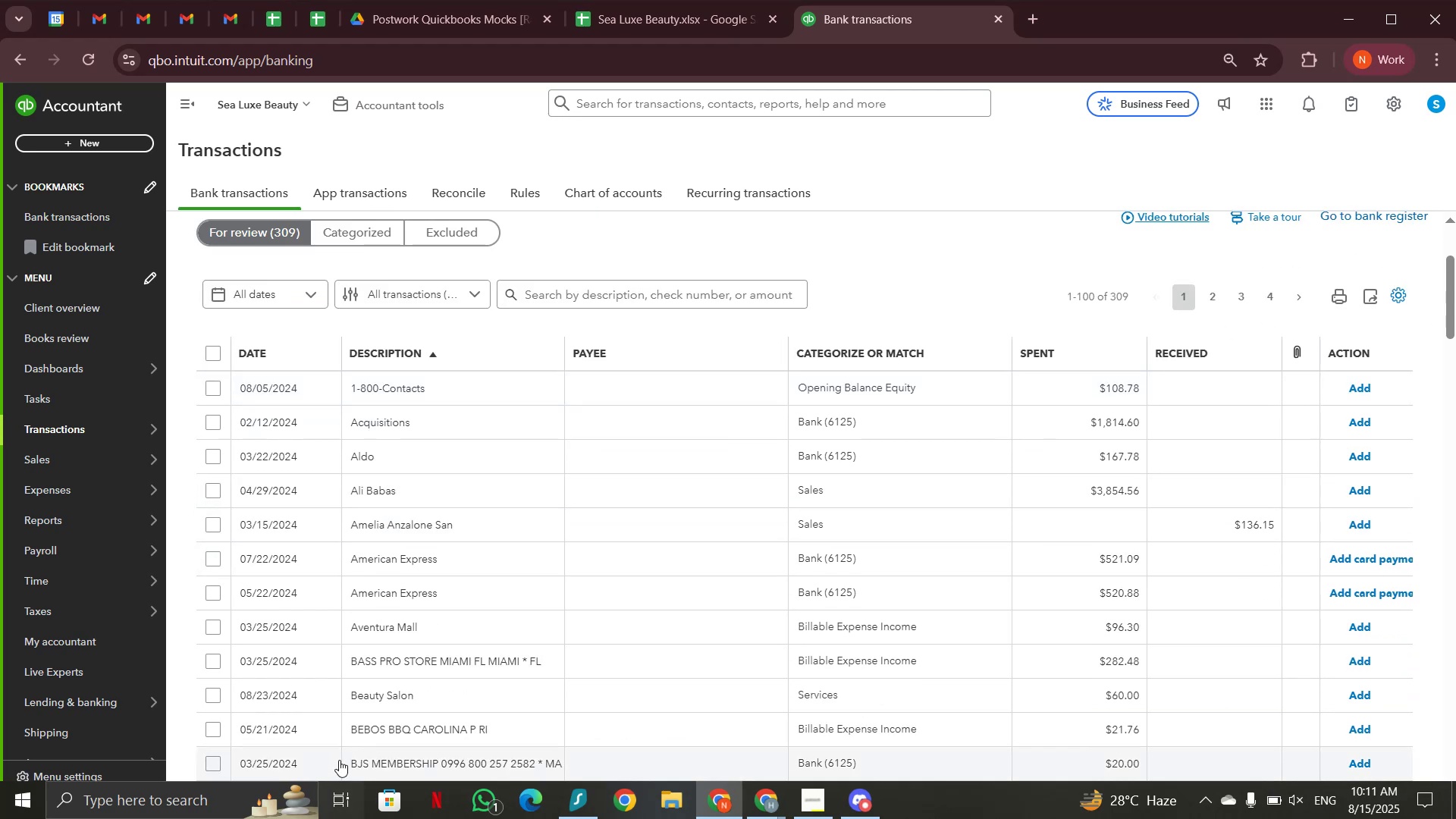 
wait(6.33)
 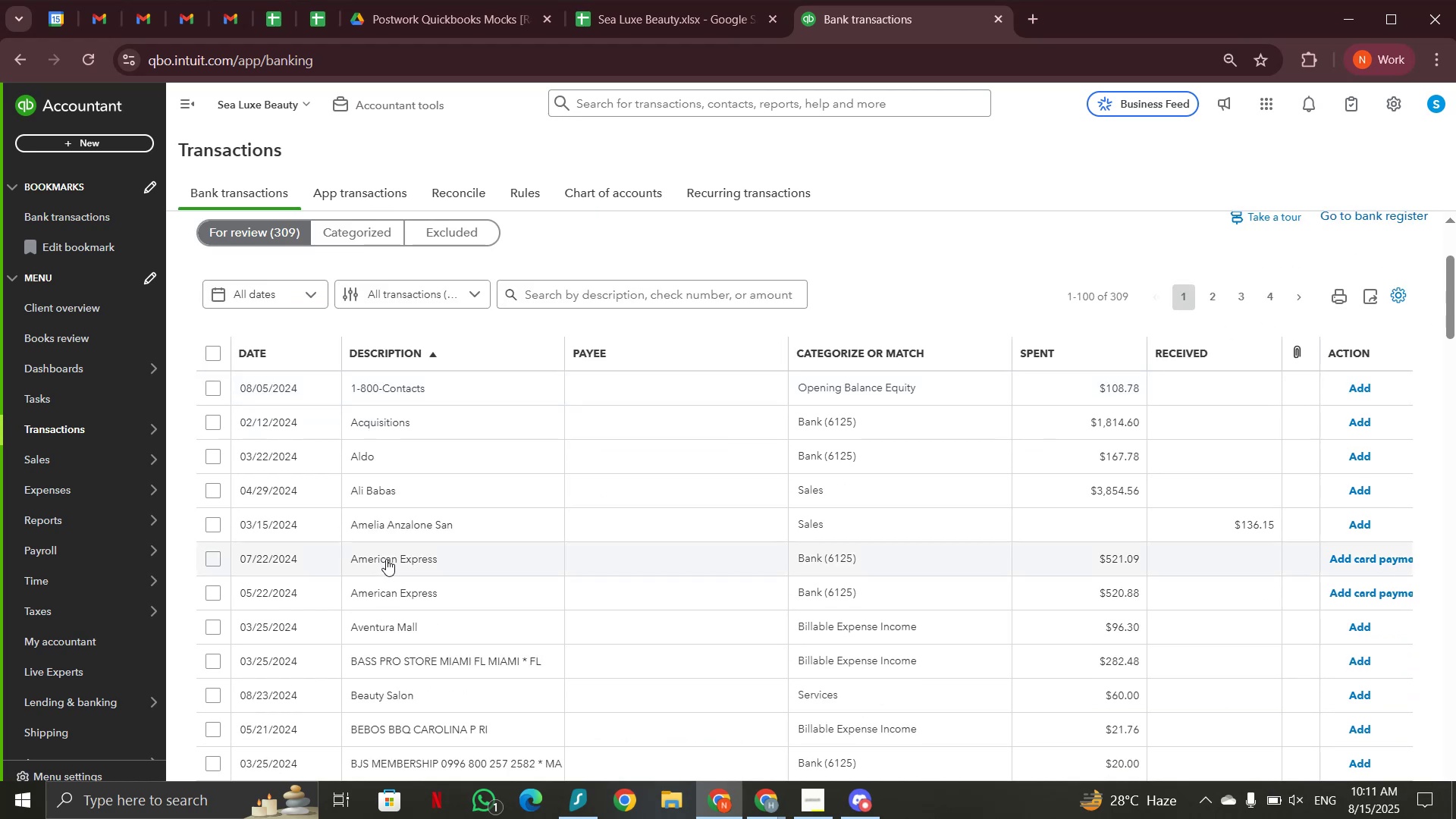 
scroll: coordinate [553, 526], scroll_direction: down, amount: 7.0
 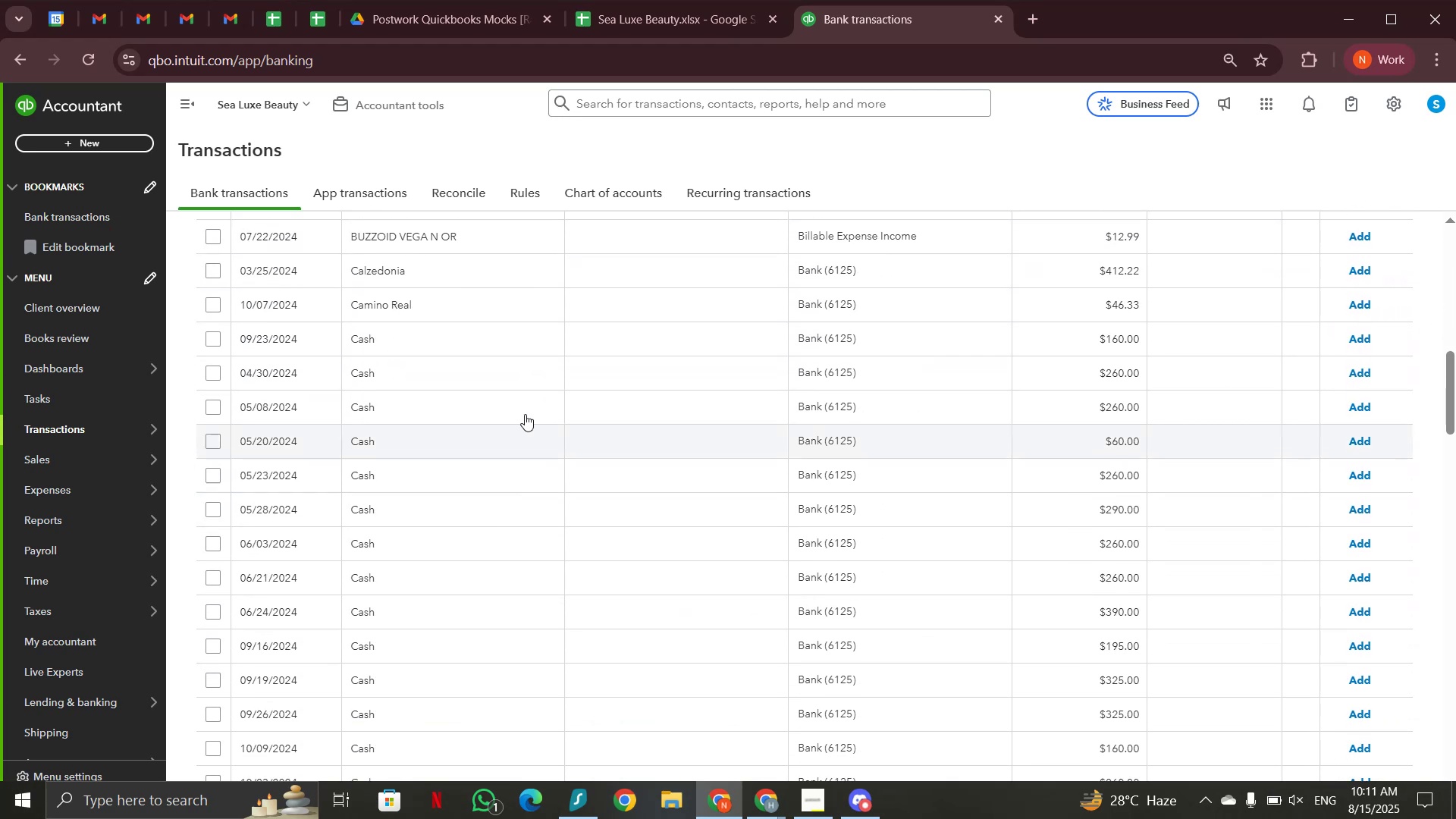 
left_click([496, 338])
 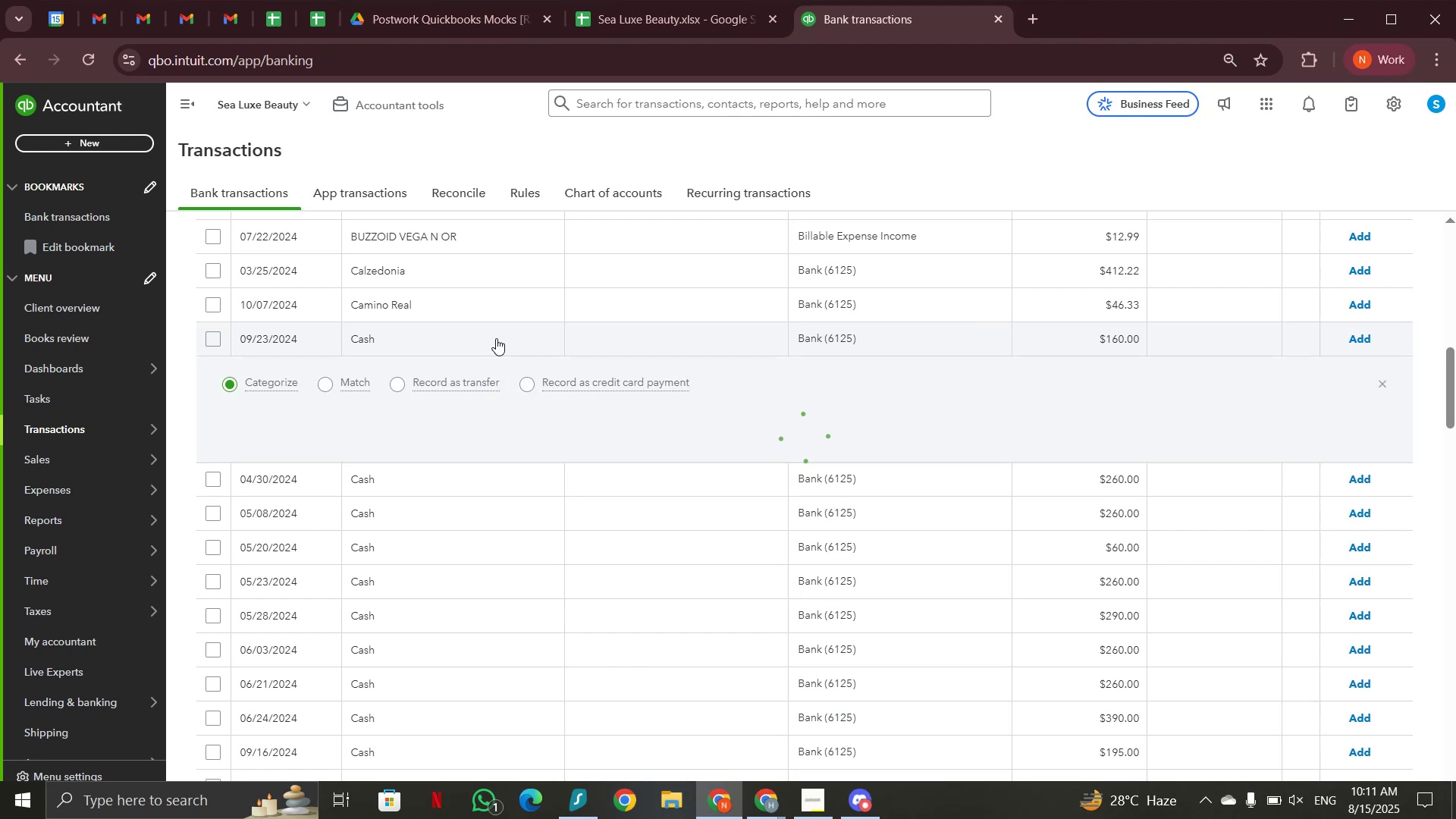 
mouse_move([445, 461])
 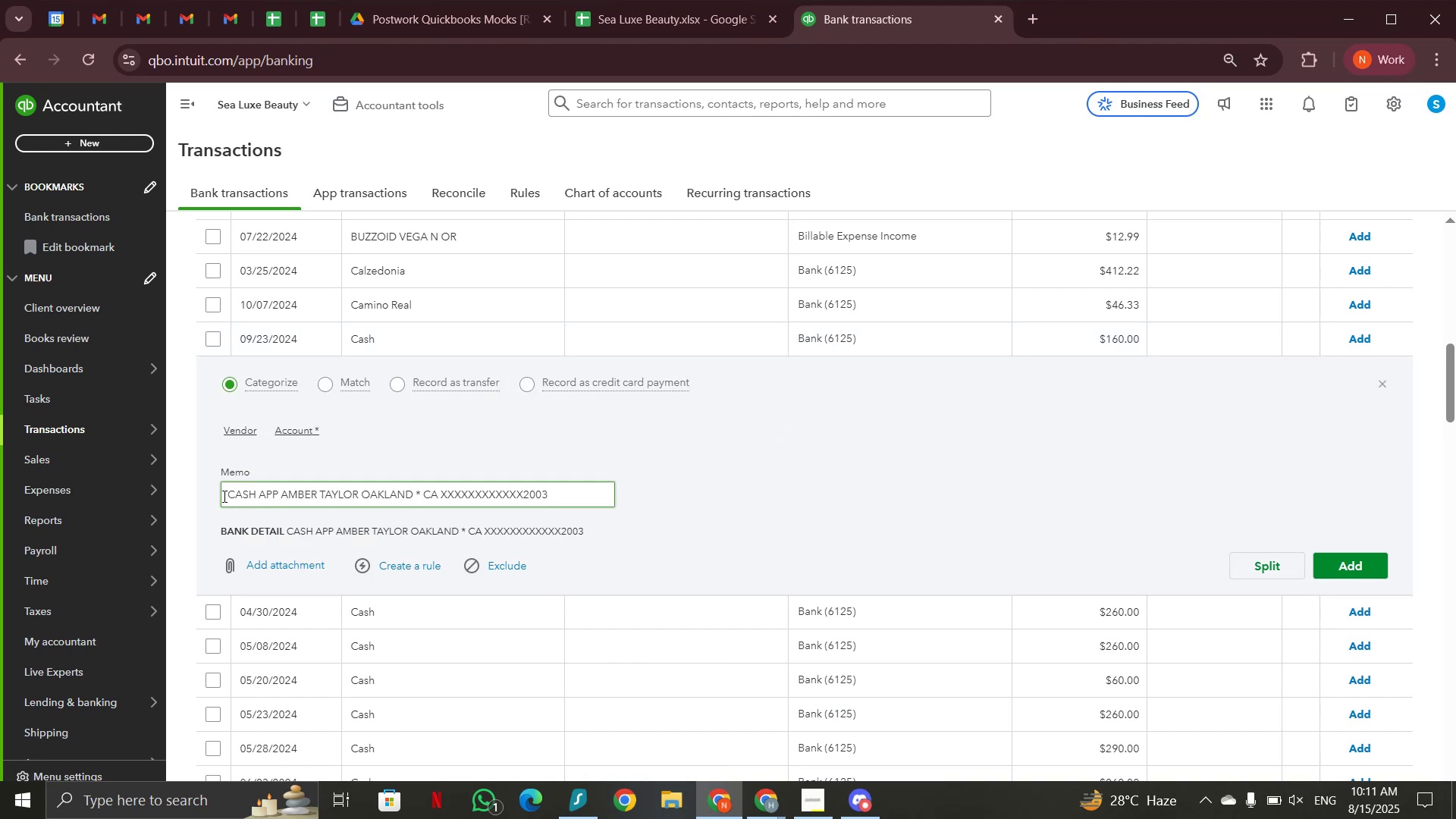 
left_click([223, 496])
 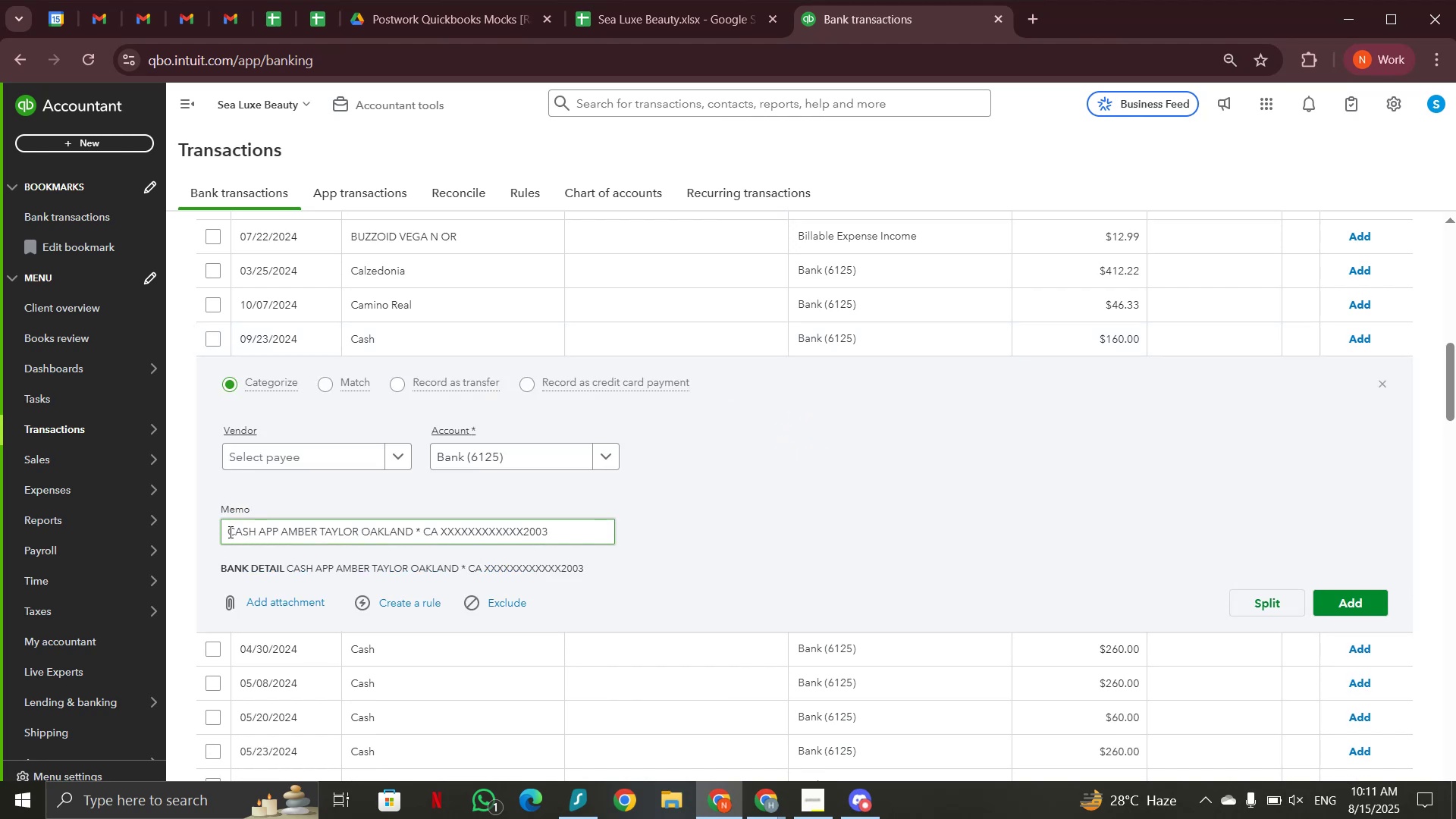 
left_click_drag(start_coordinate=[220, 532], to_coordinate=[368, 527])
 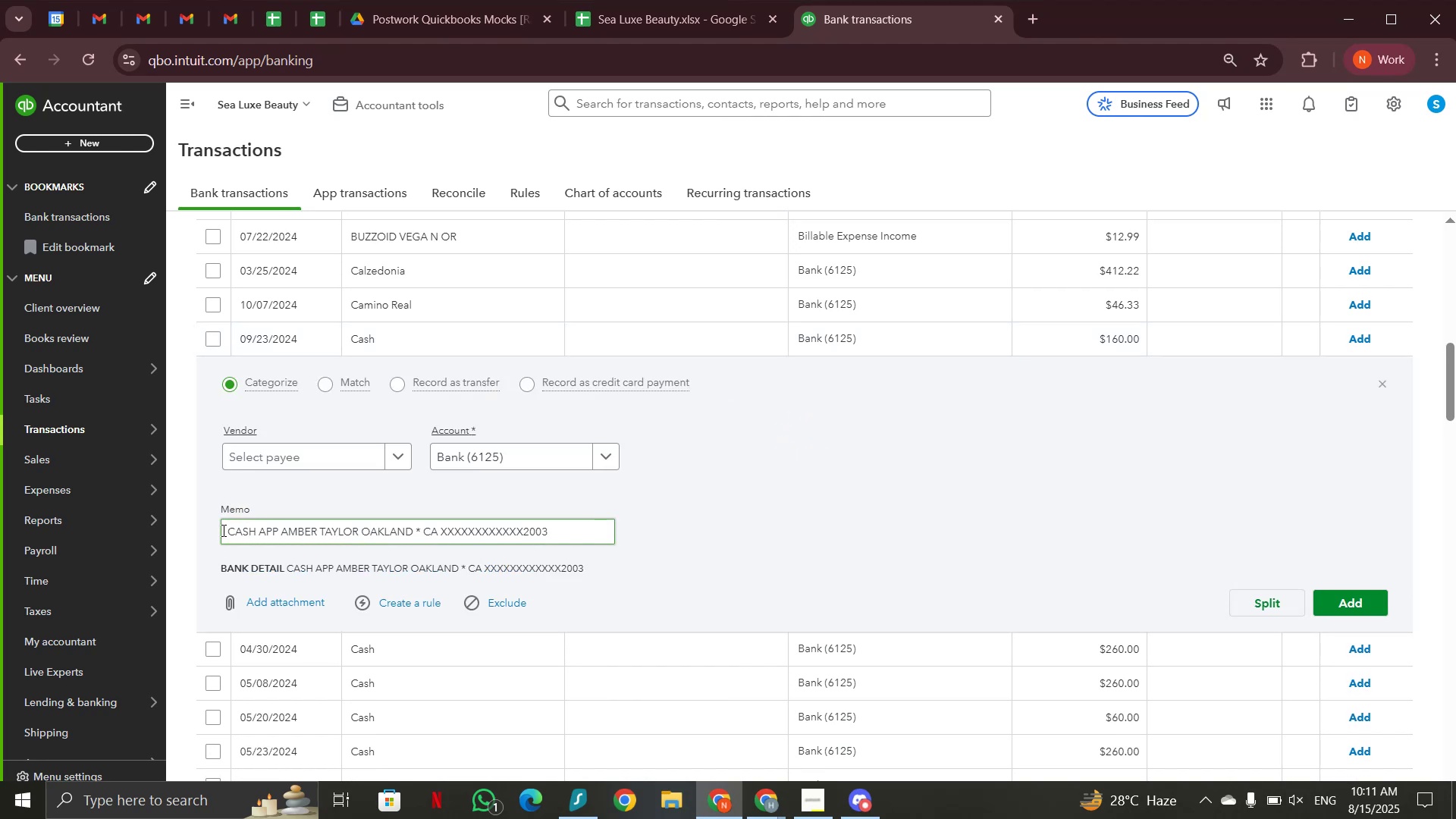 
left_click_drag(start_coordinate=[227, 529], to_coordinate=[416, 534])
 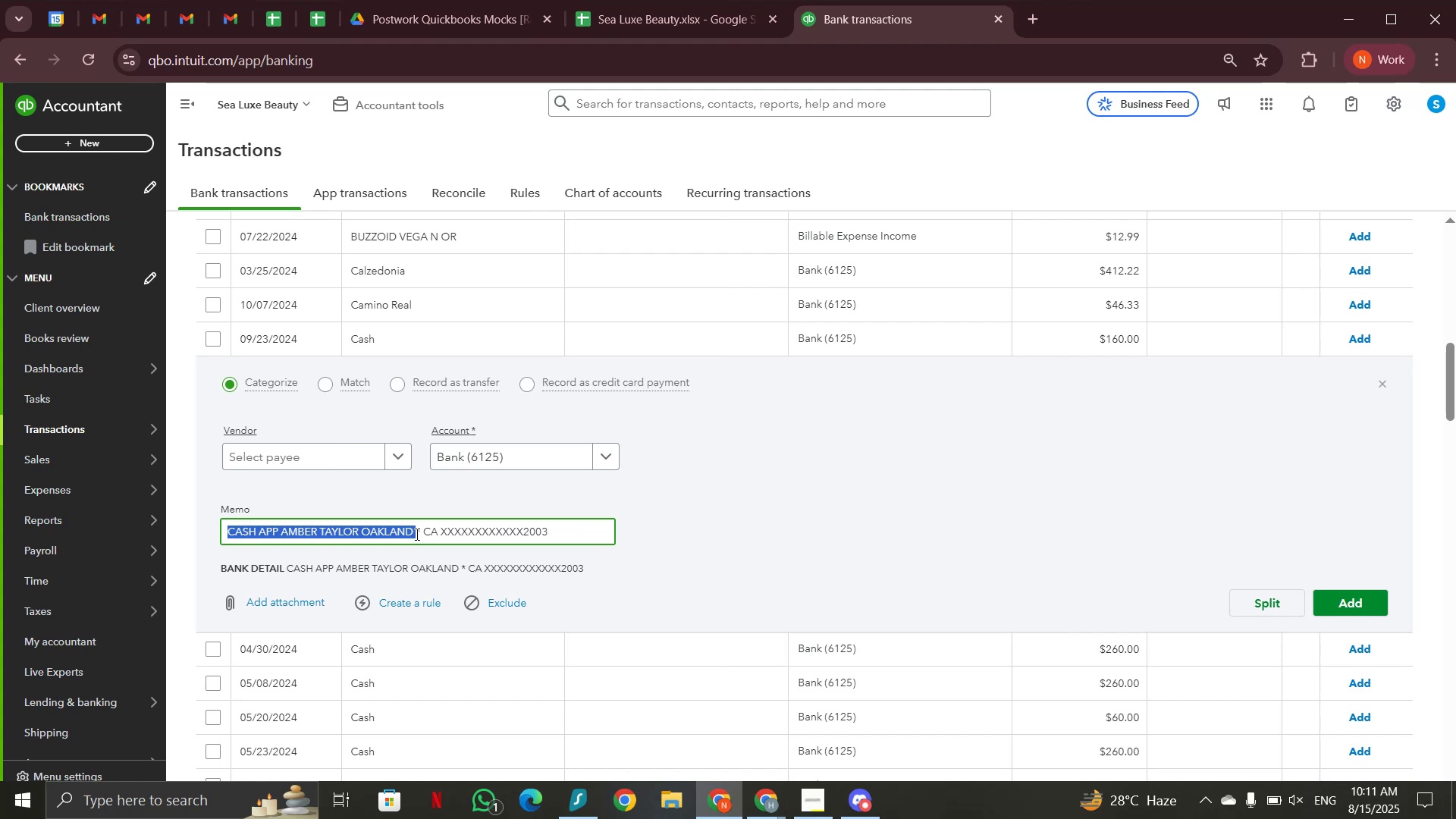 
key(Control+C)
 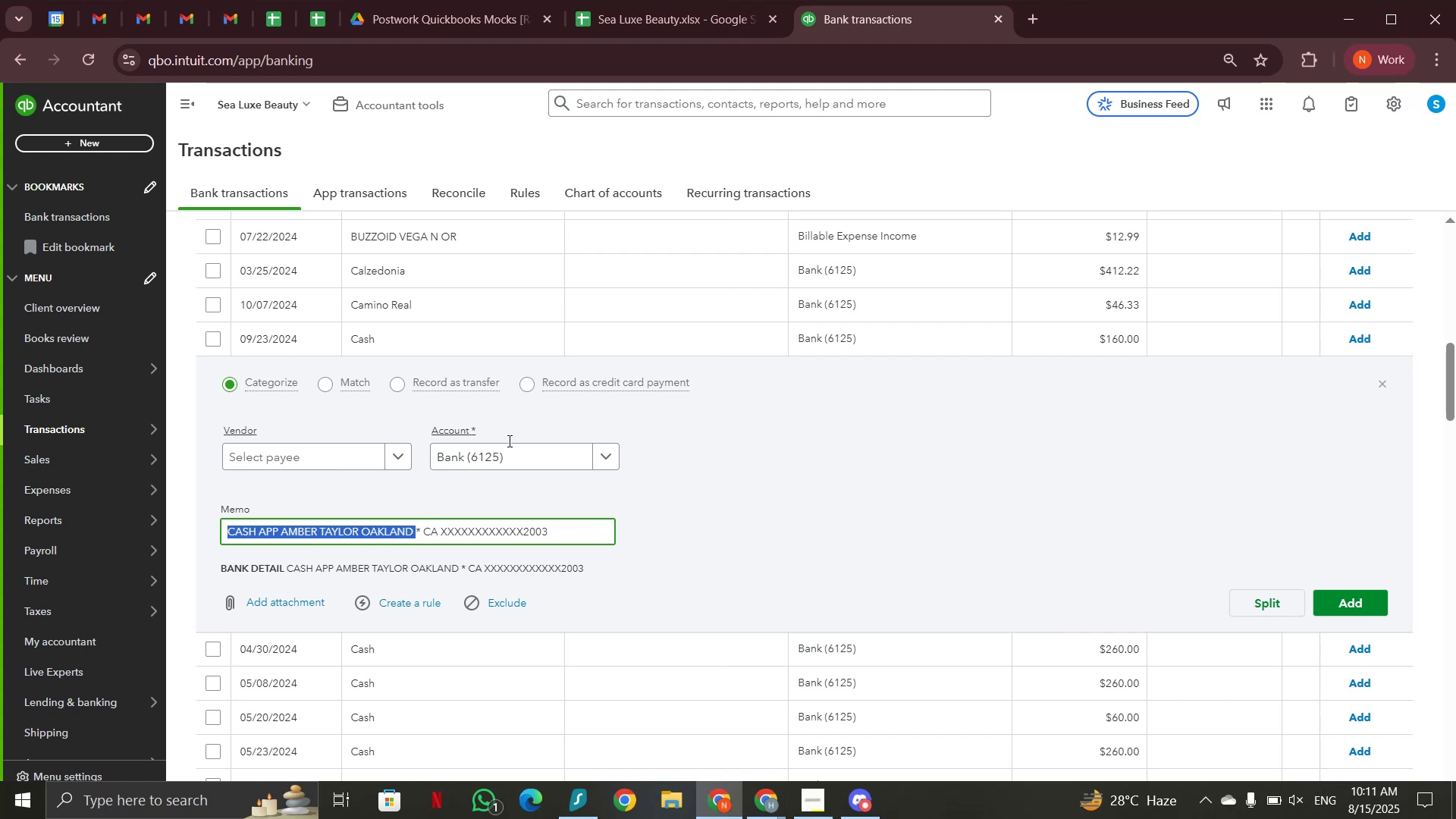 
scroll: coordinate [786, 249], scroll_direction: up, amount: 10.0
 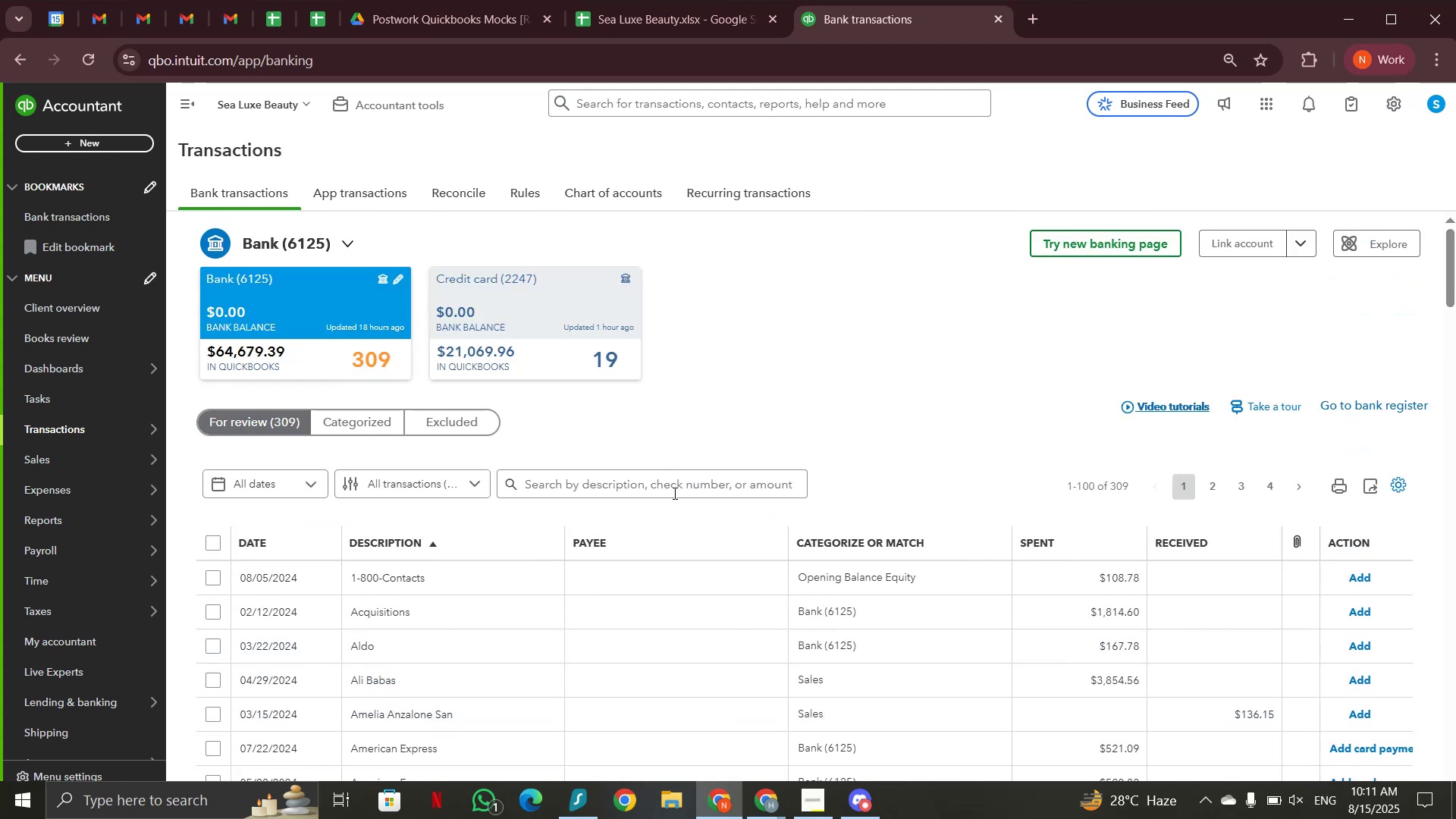 
left_click([673, 493])
 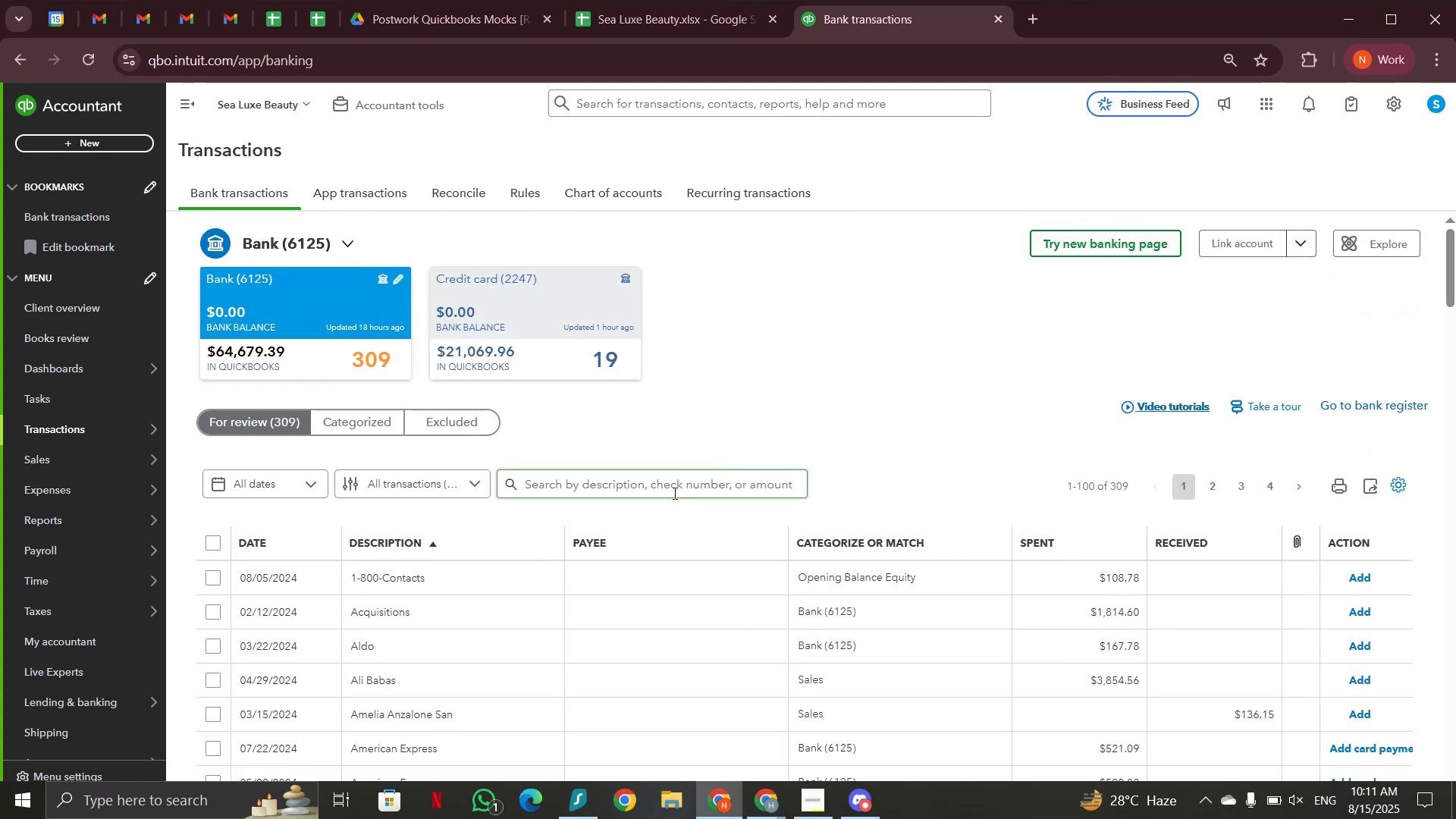 
key(Control+V)
 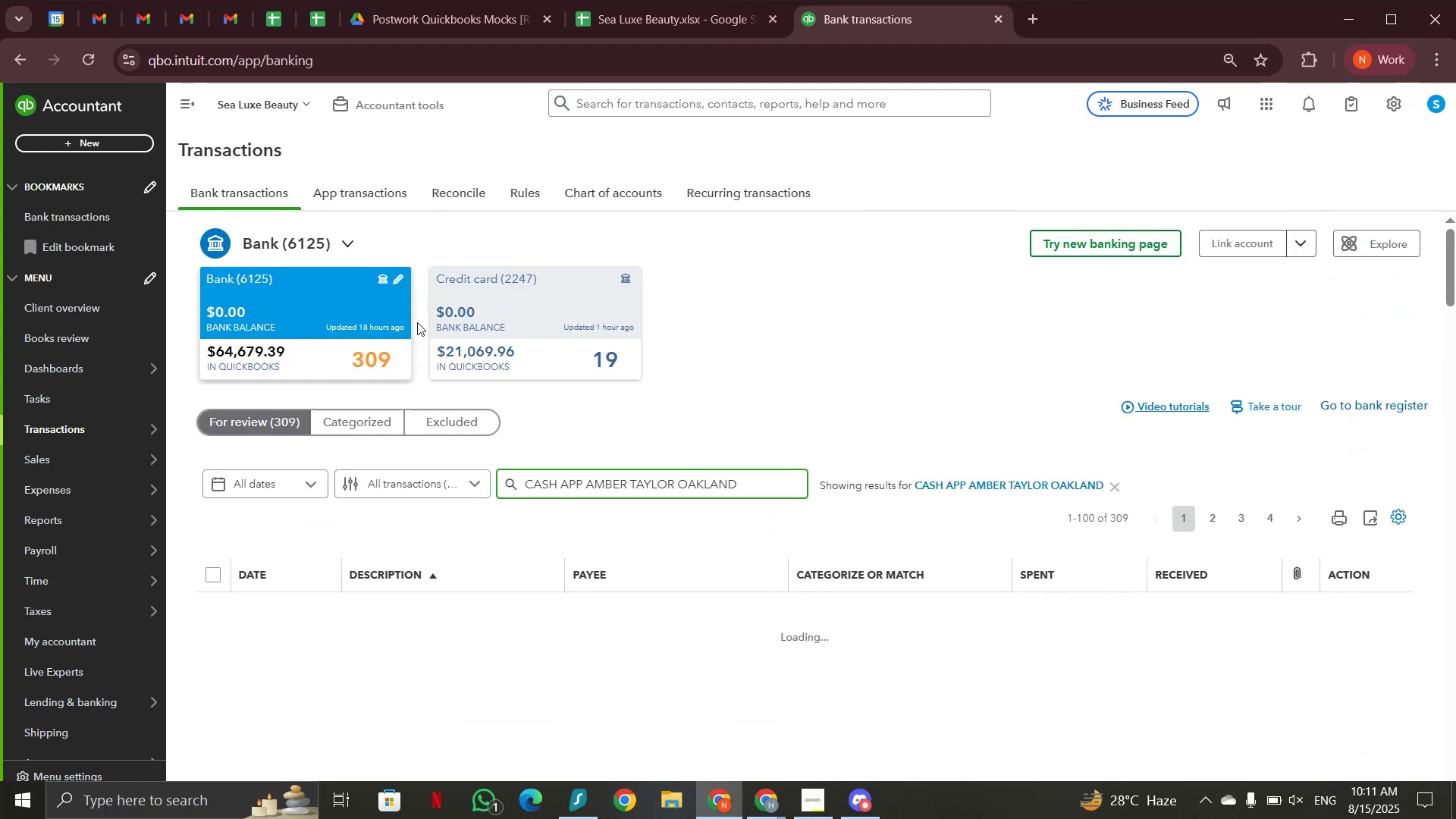 
right_click([543, 321])
 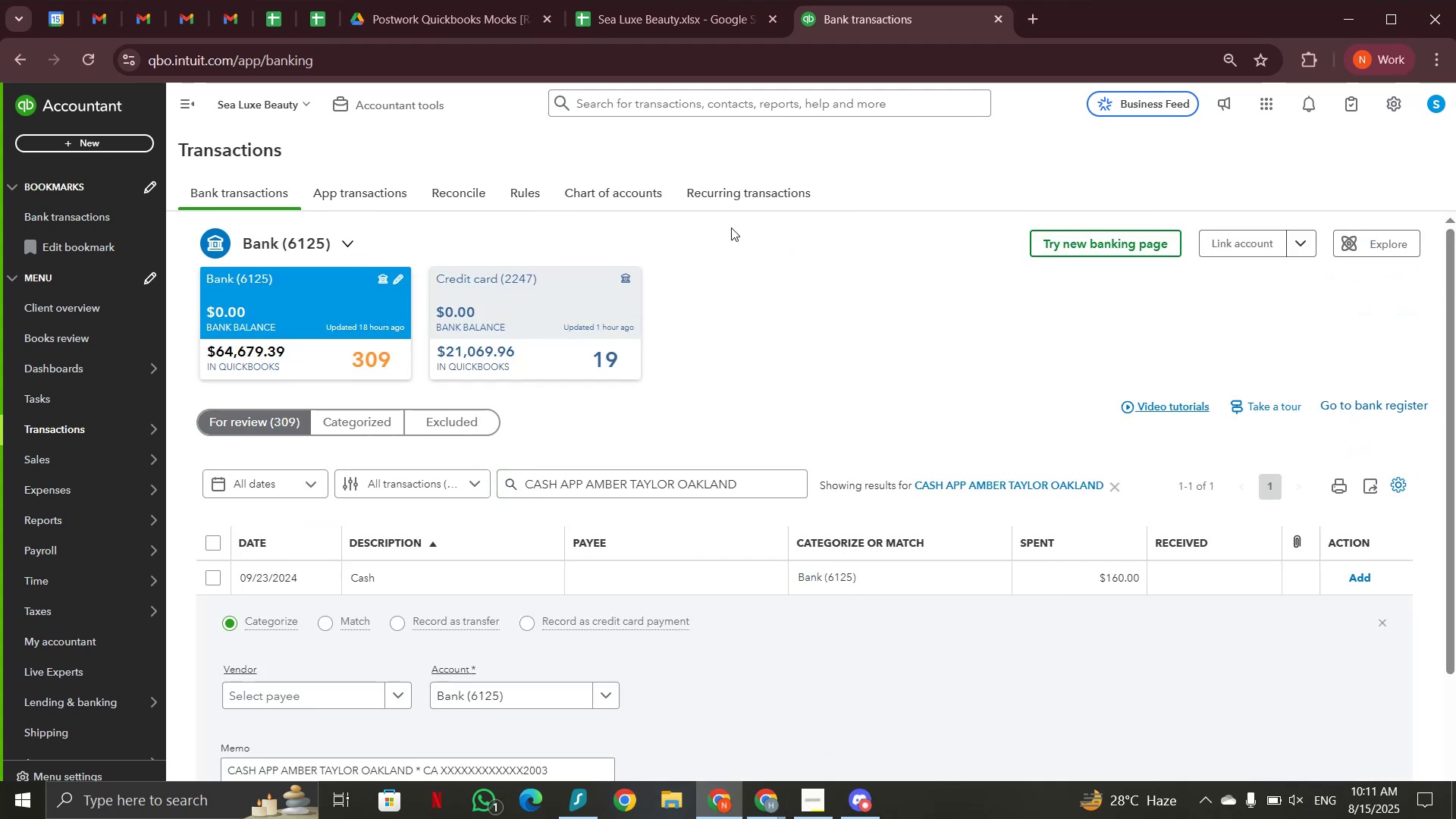 
right_click([832, 2])
 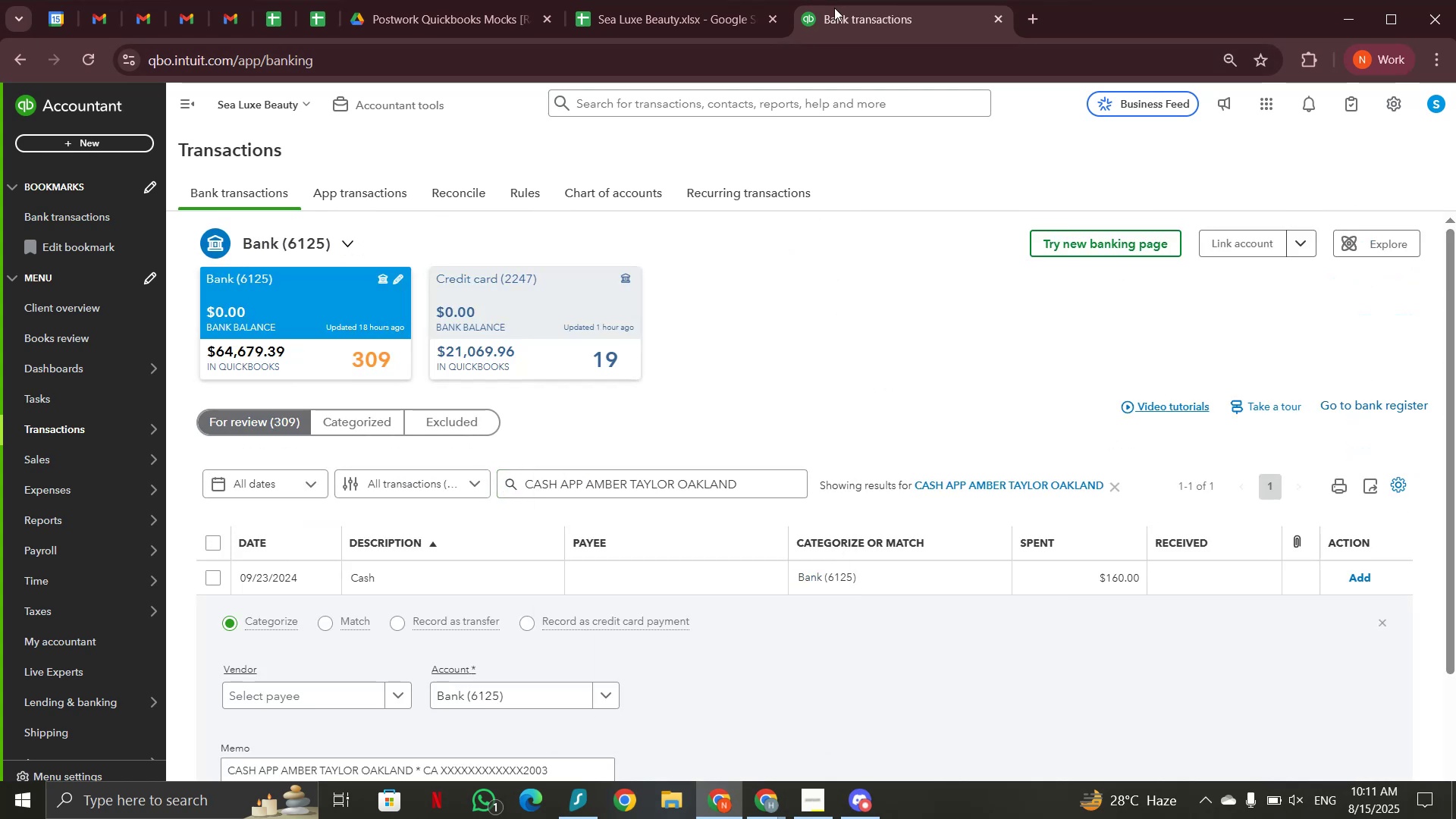 
right_click([836, 8])
 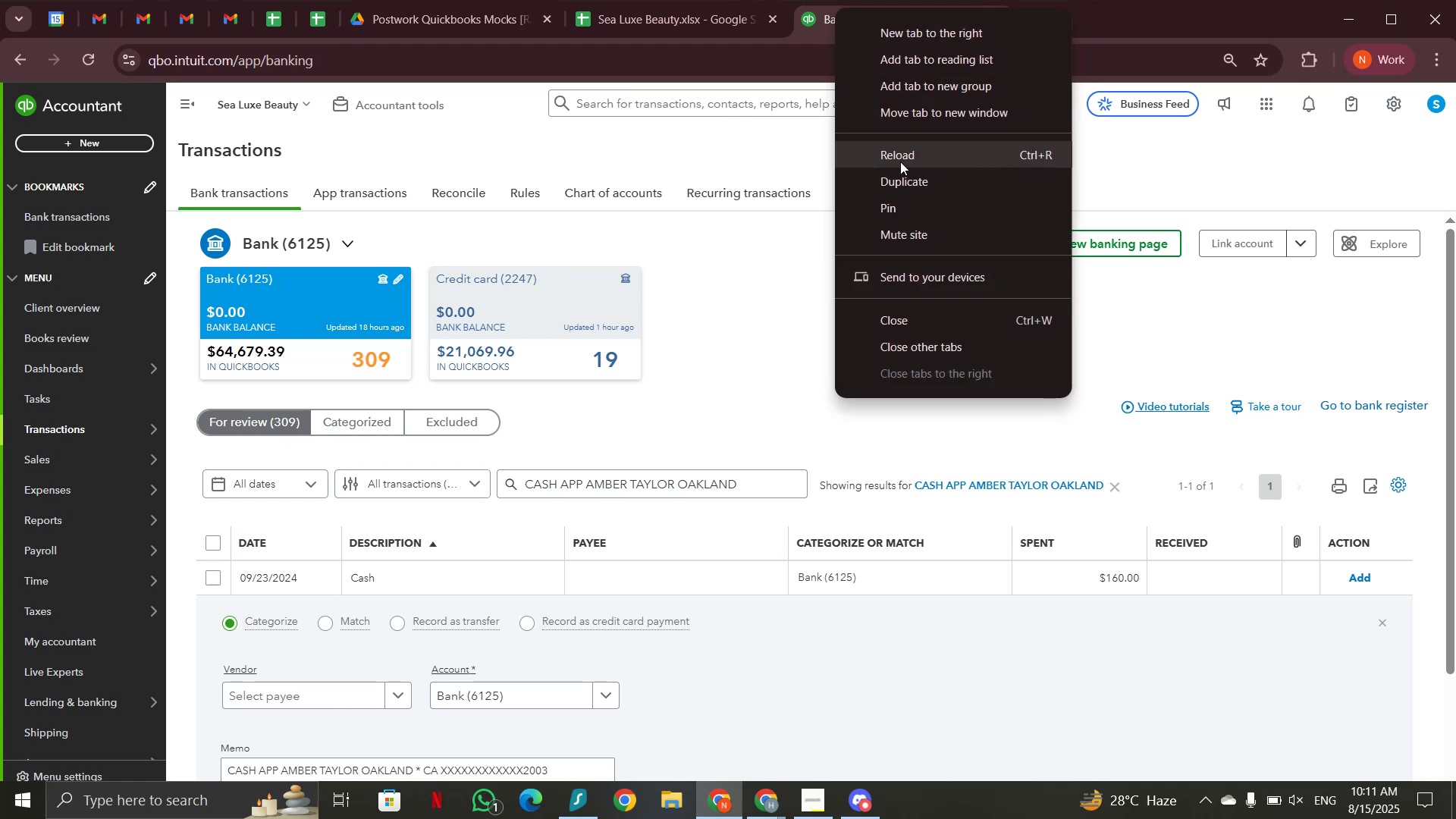 
left_click([902, 174])
 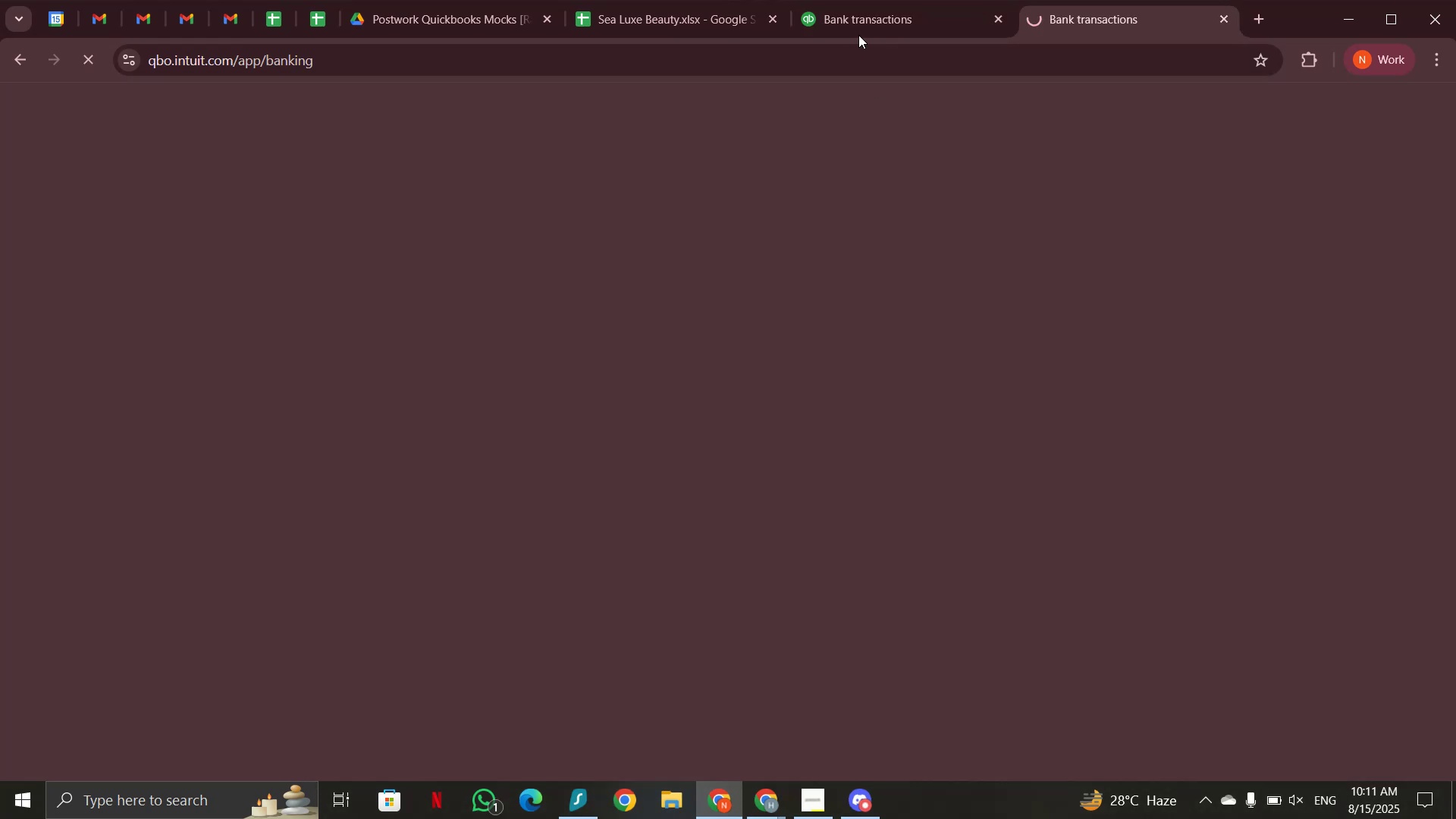 
left_click([858, 17])
 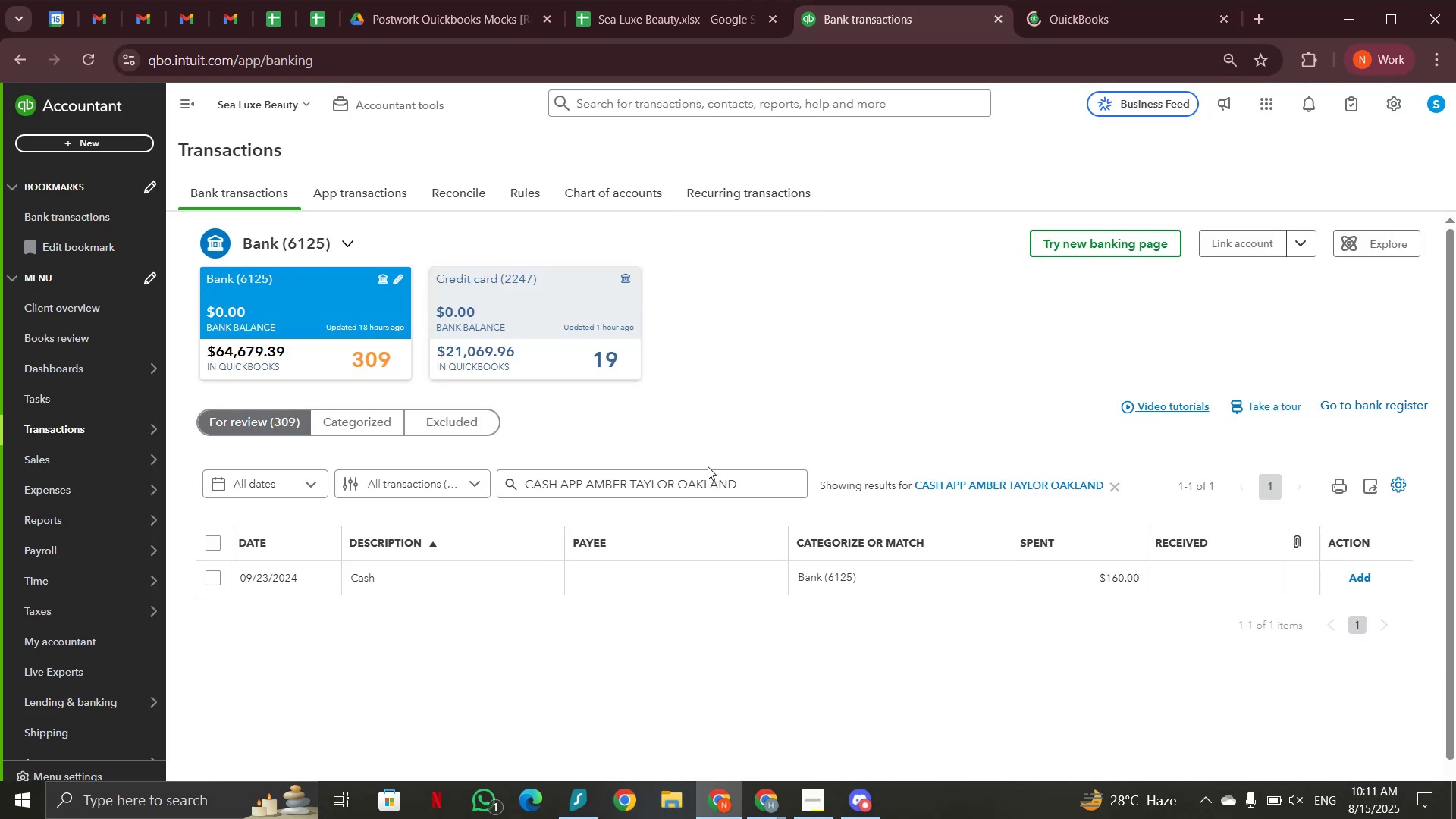 
wait(5.57)
 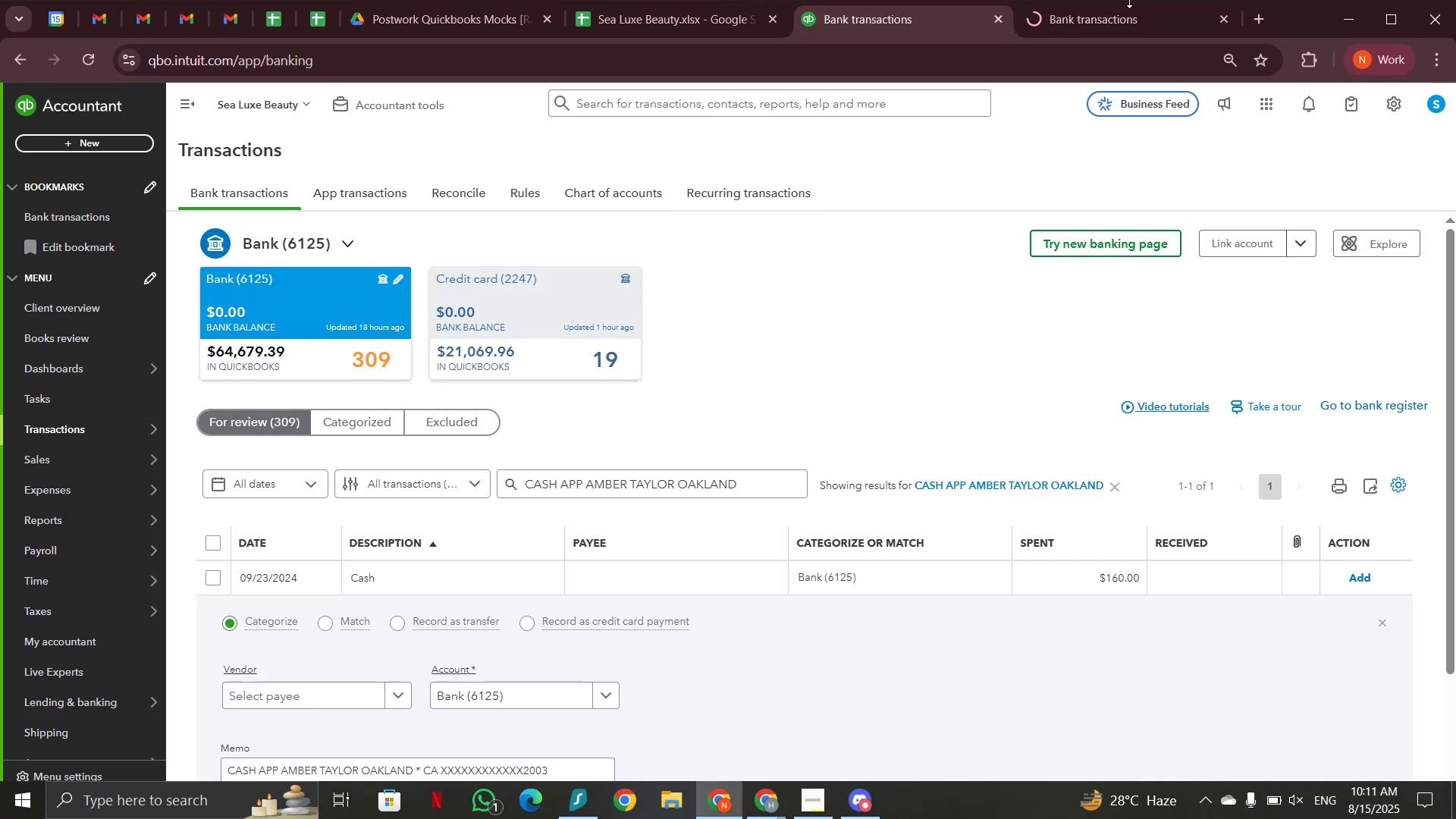 
left_click_drag(start_coordinate=[561, 485], to_coordinate=[748, 486])
 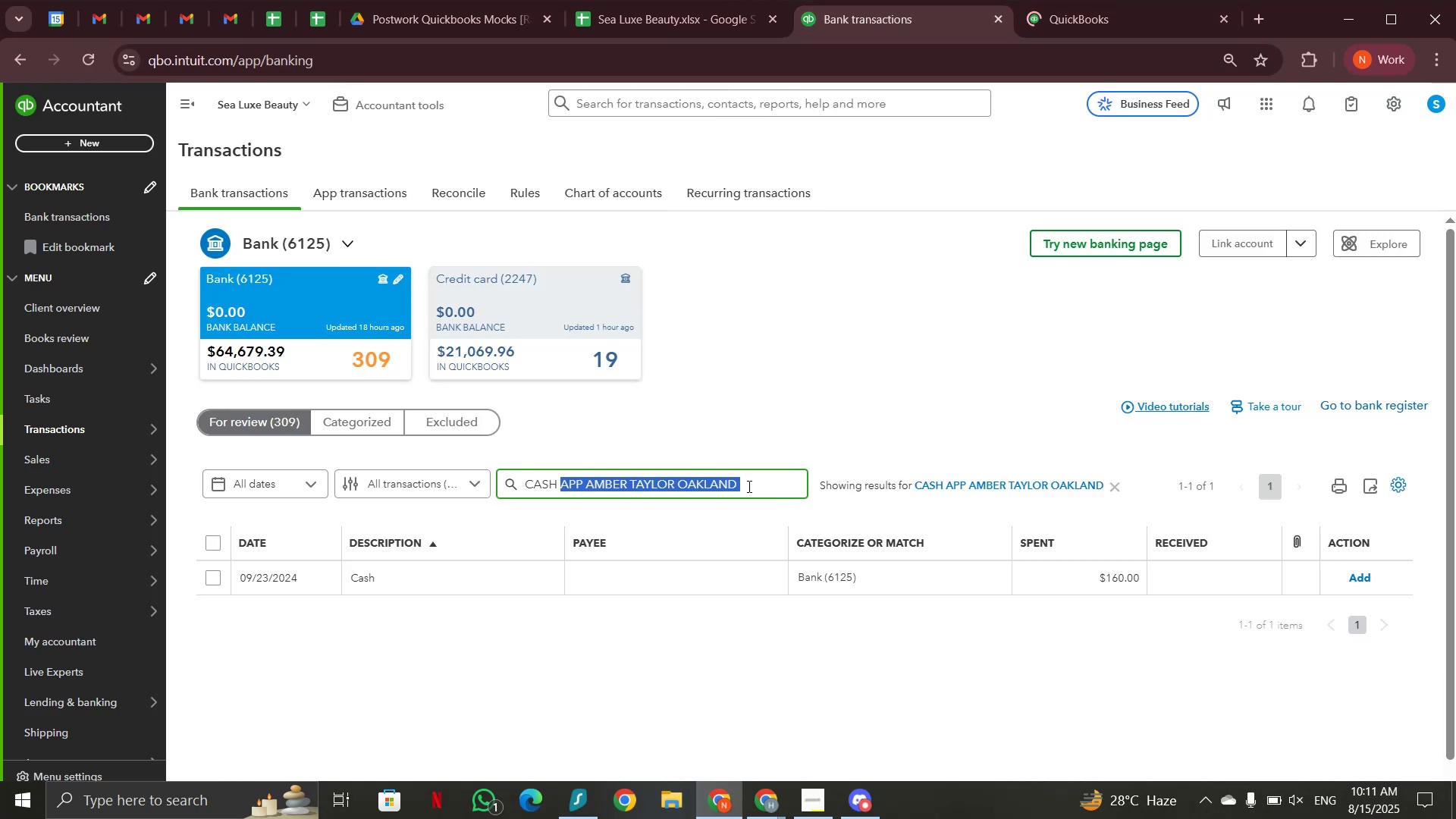 
key(Backspace)
 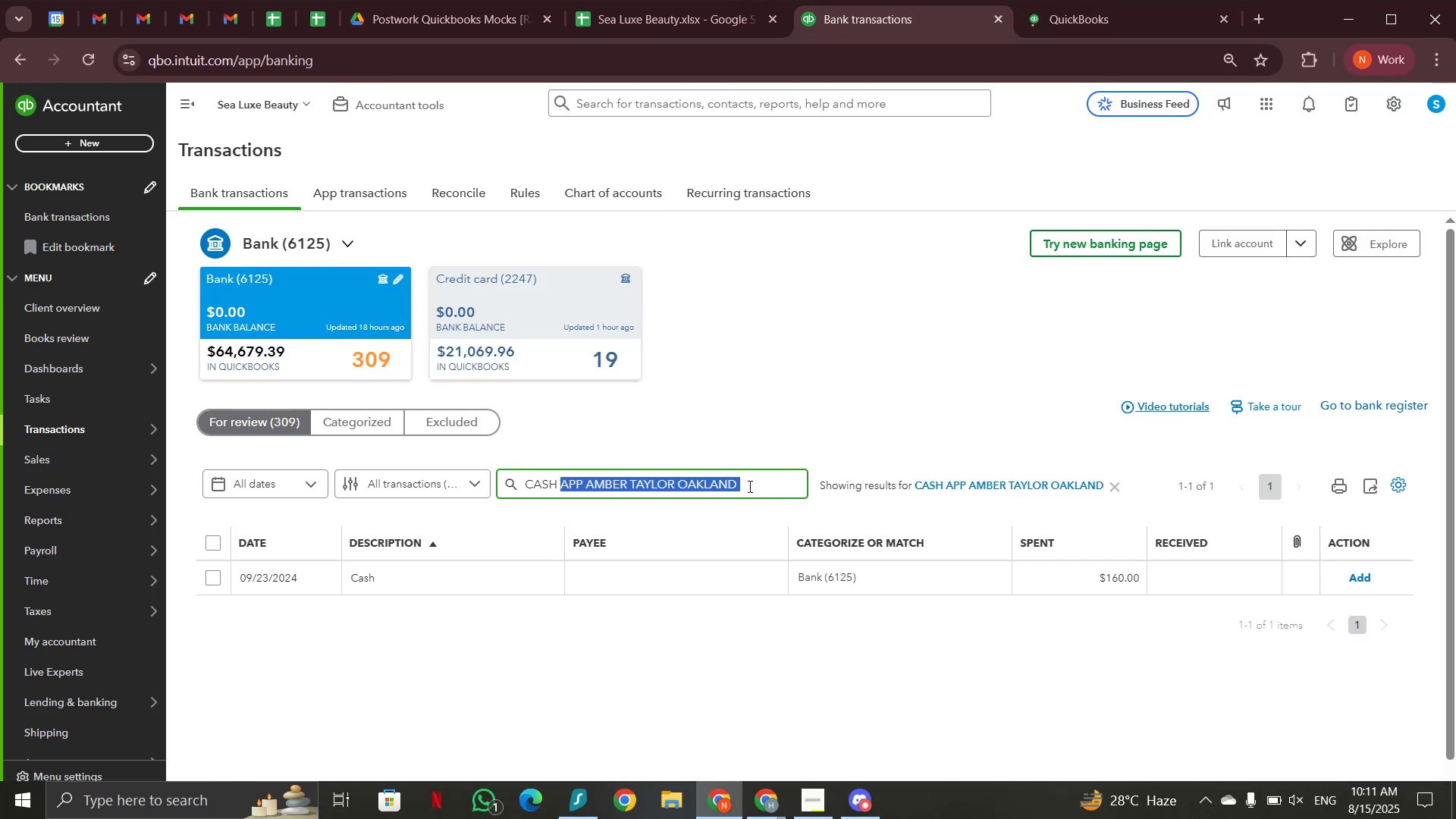 
key(Enter)
 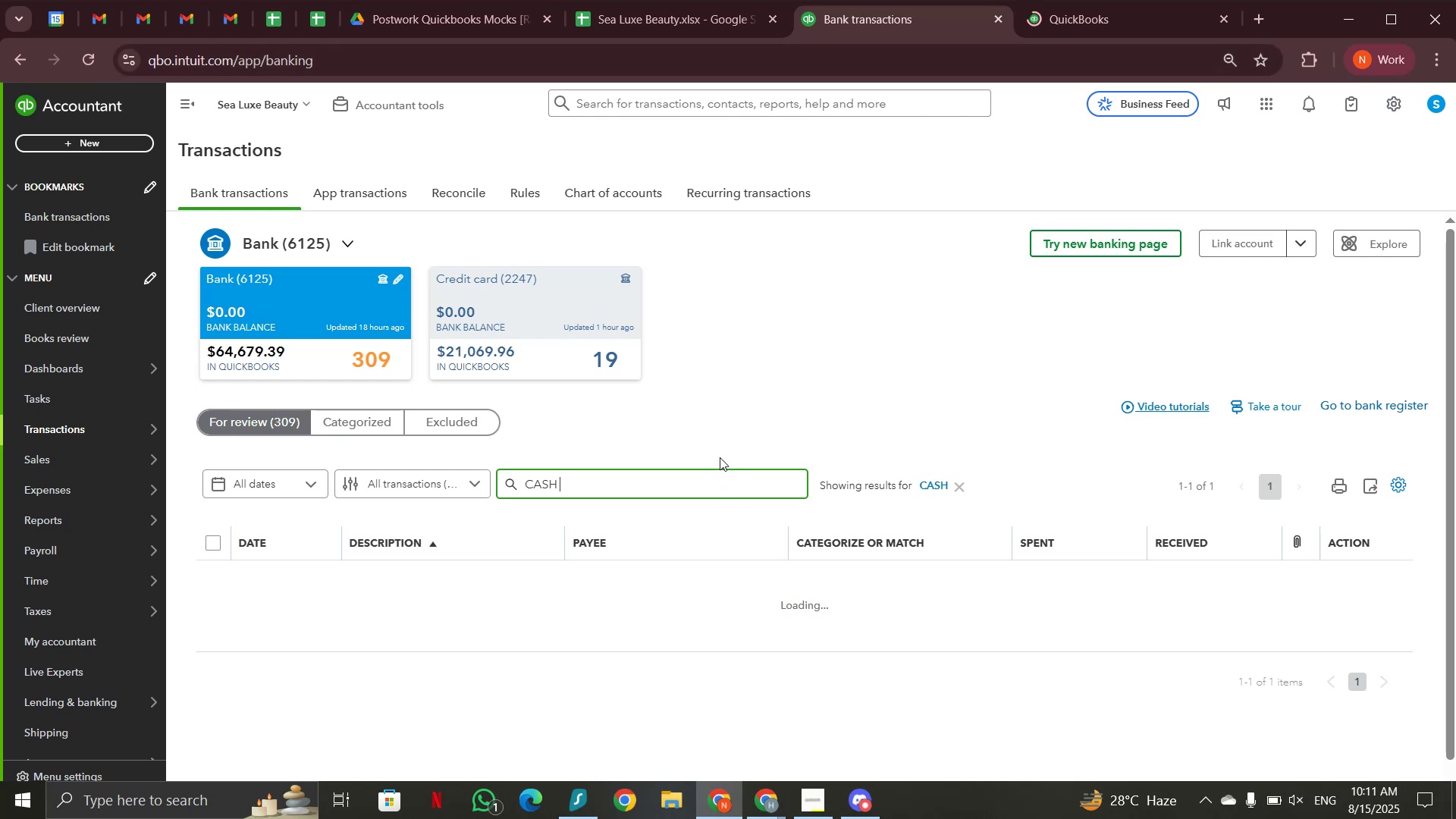 
wait(12.26)
 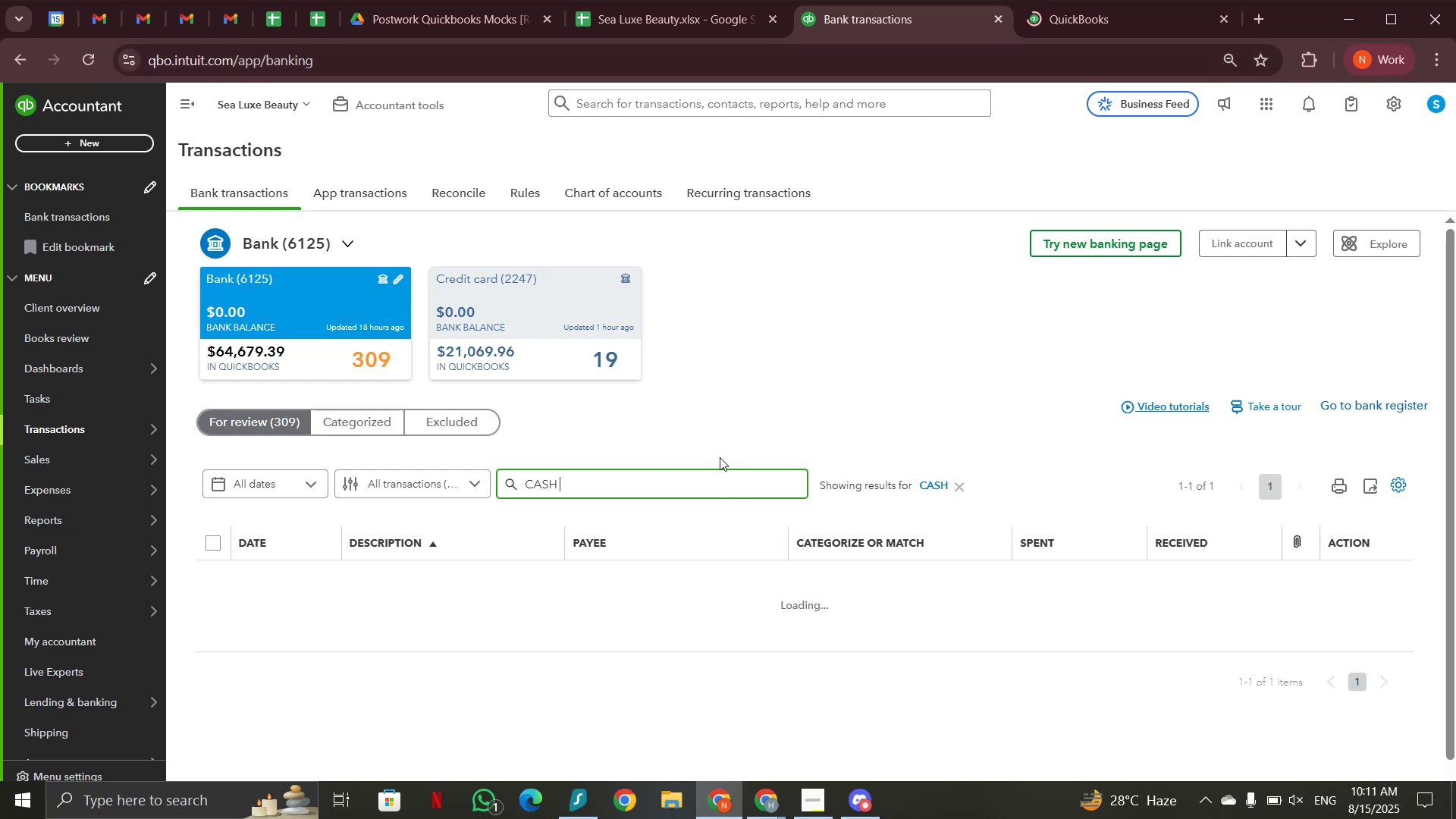 
left_click([714, 479])
 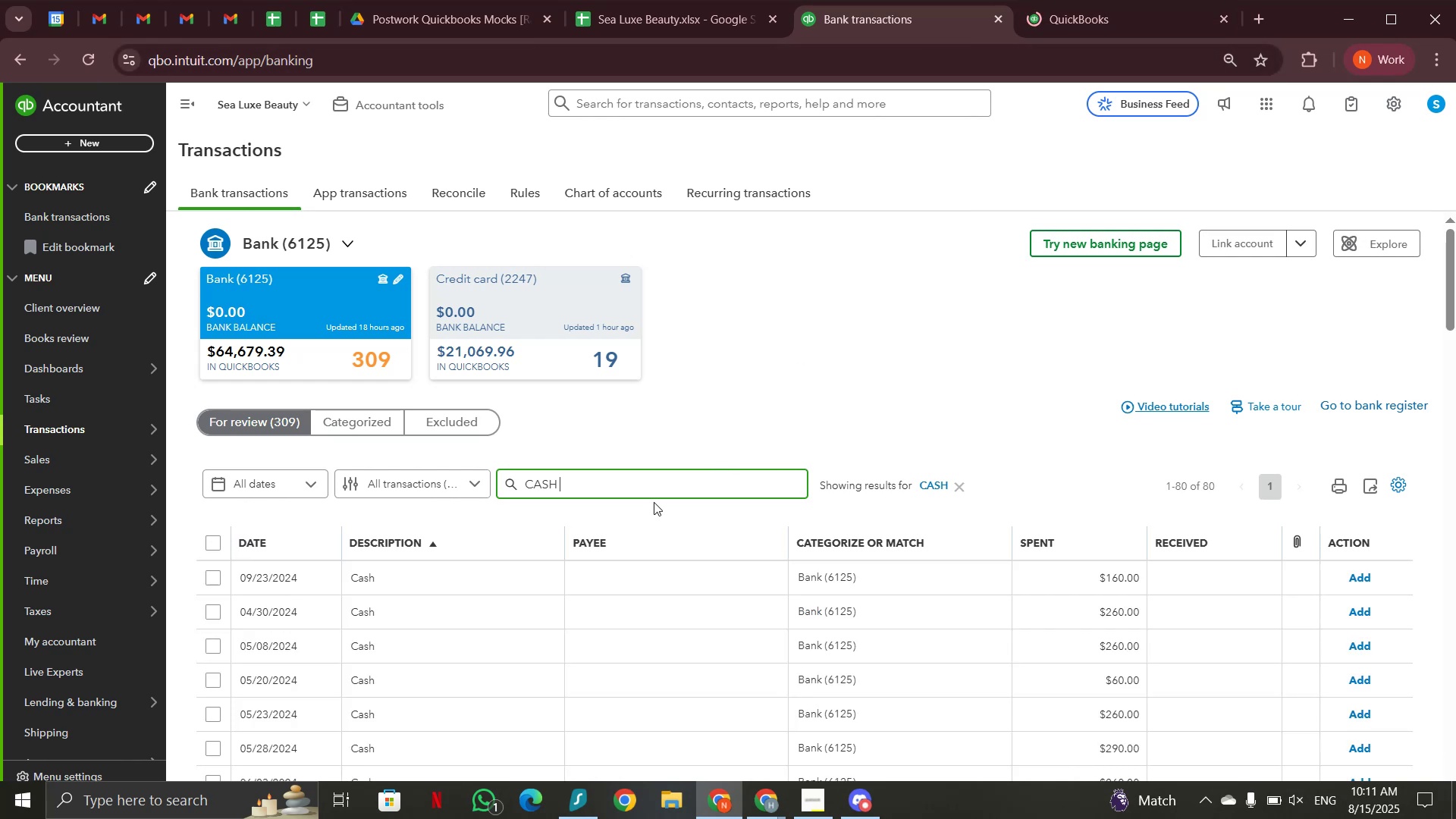 
scroll: coordinate [654, 500], scroll_direction: down, amount: 10.0
 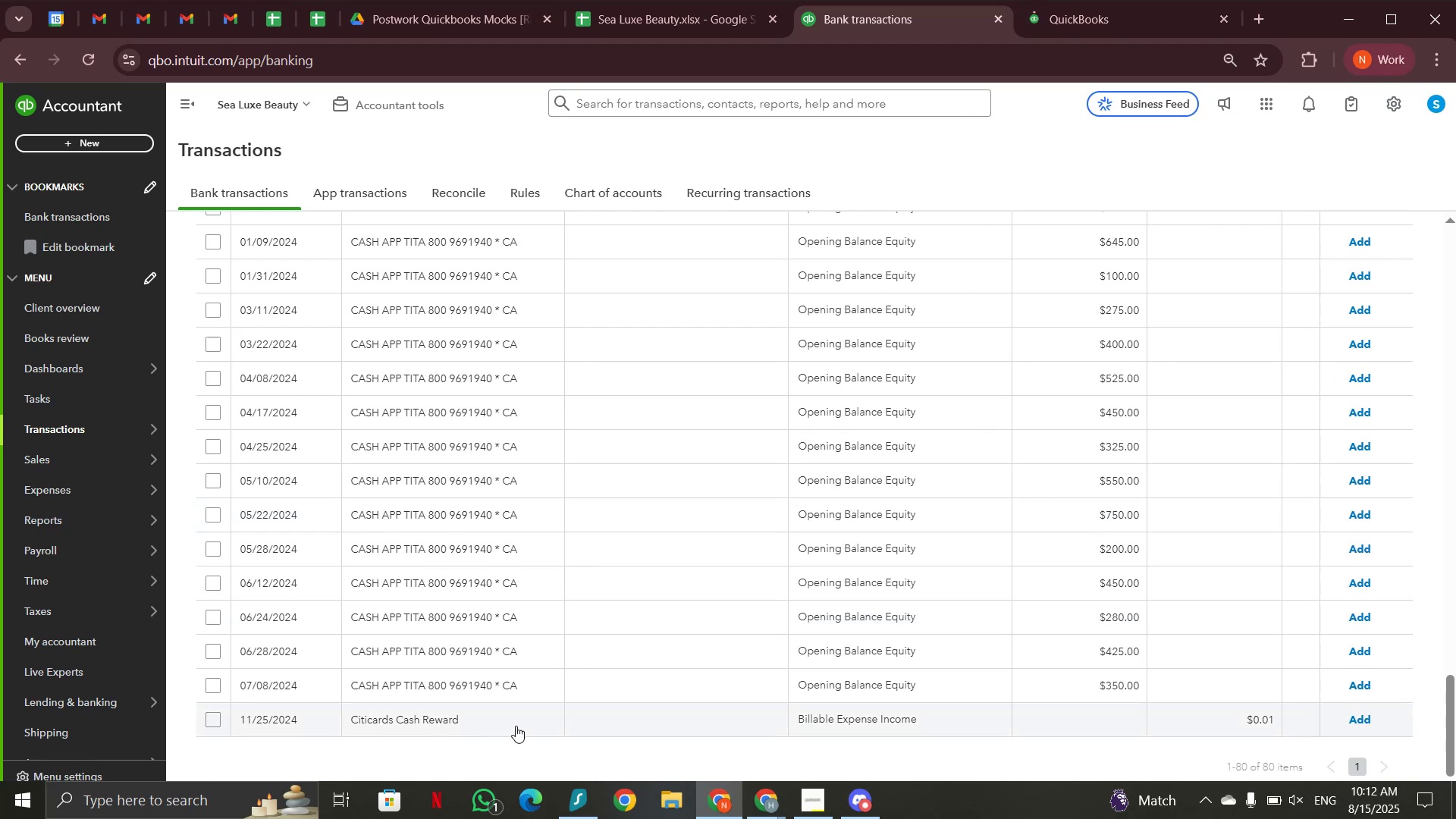 
left_click([516, 726])
 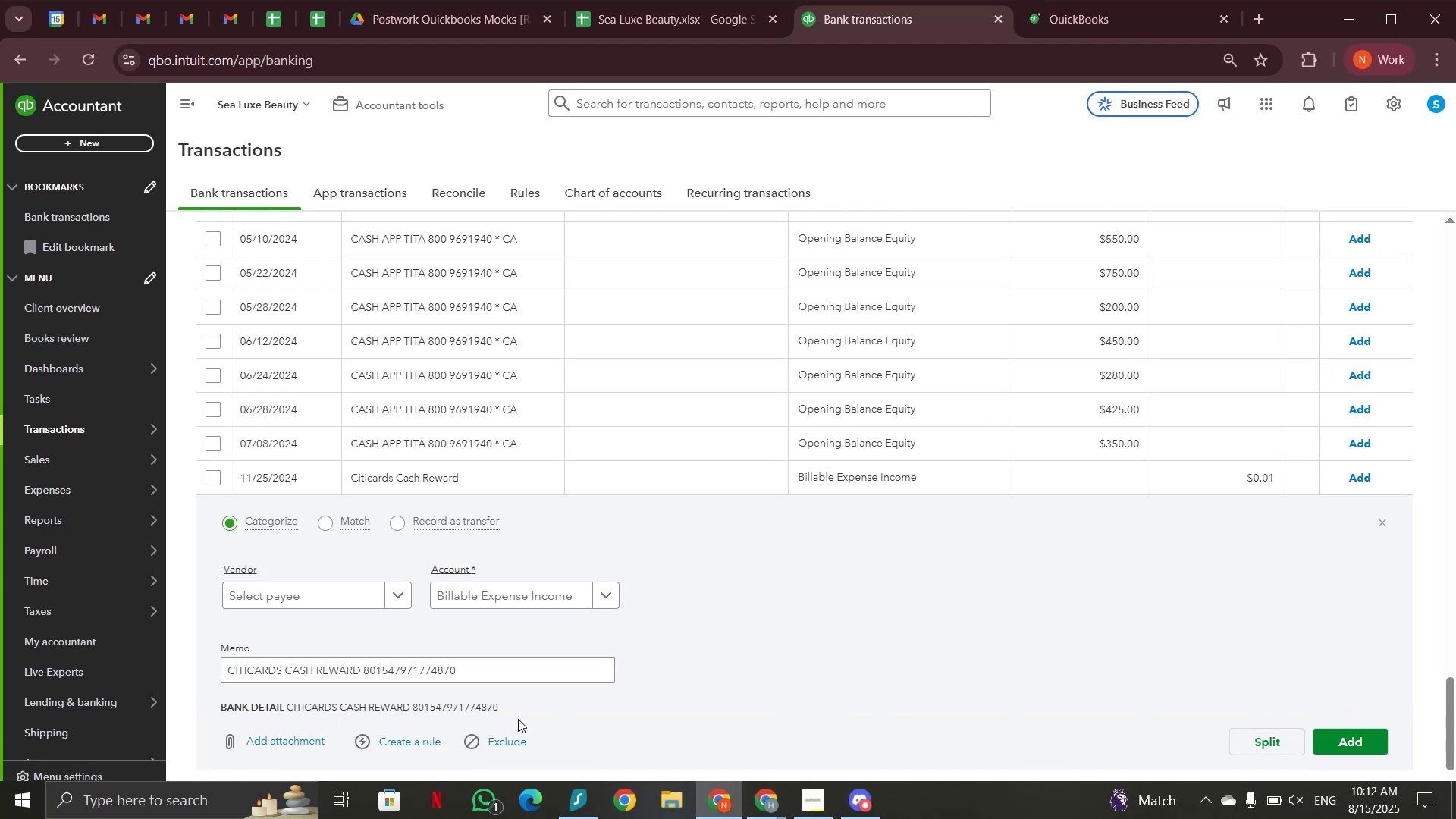 
left_click([526, 599])
 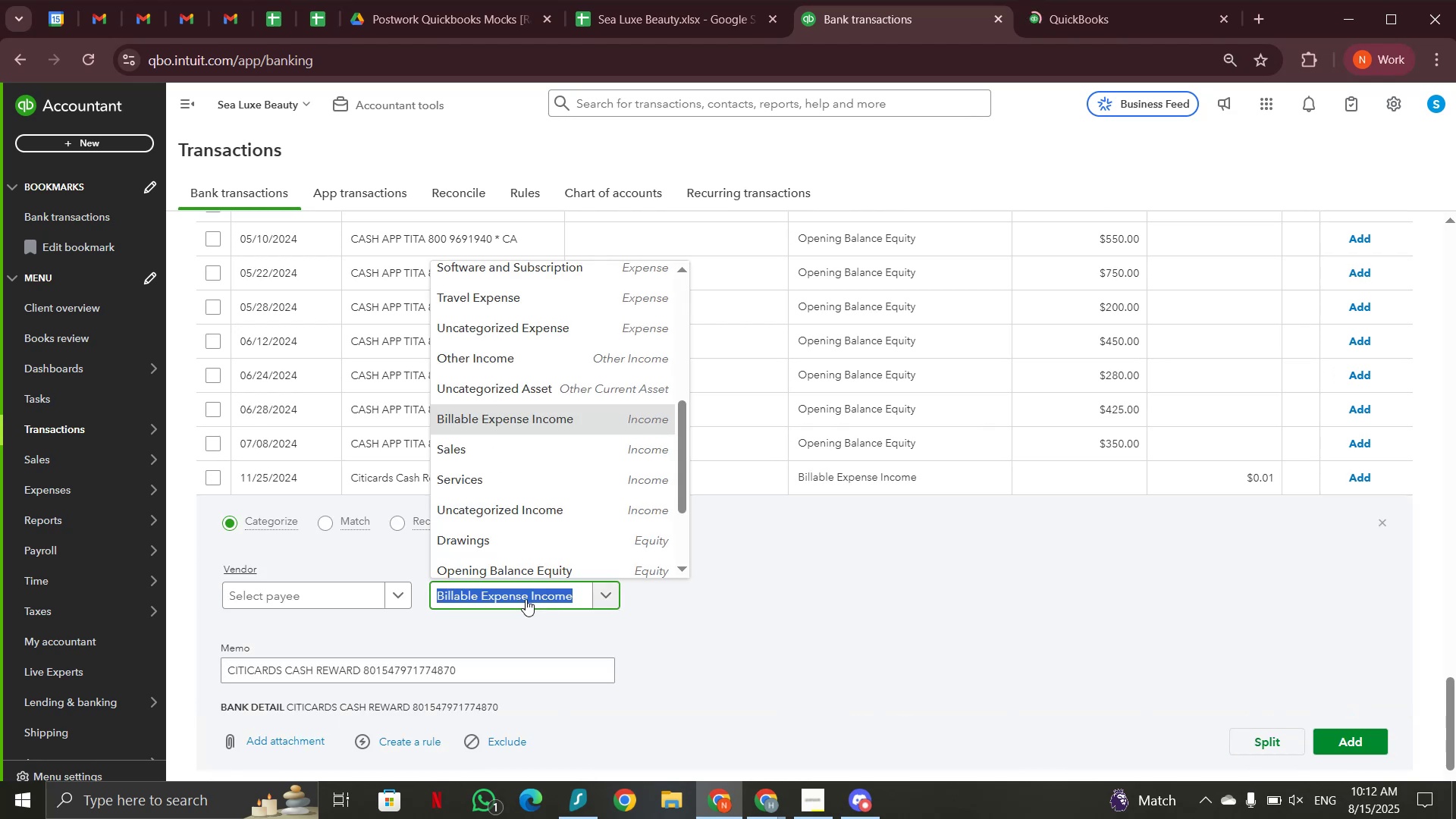 
type(oth)
 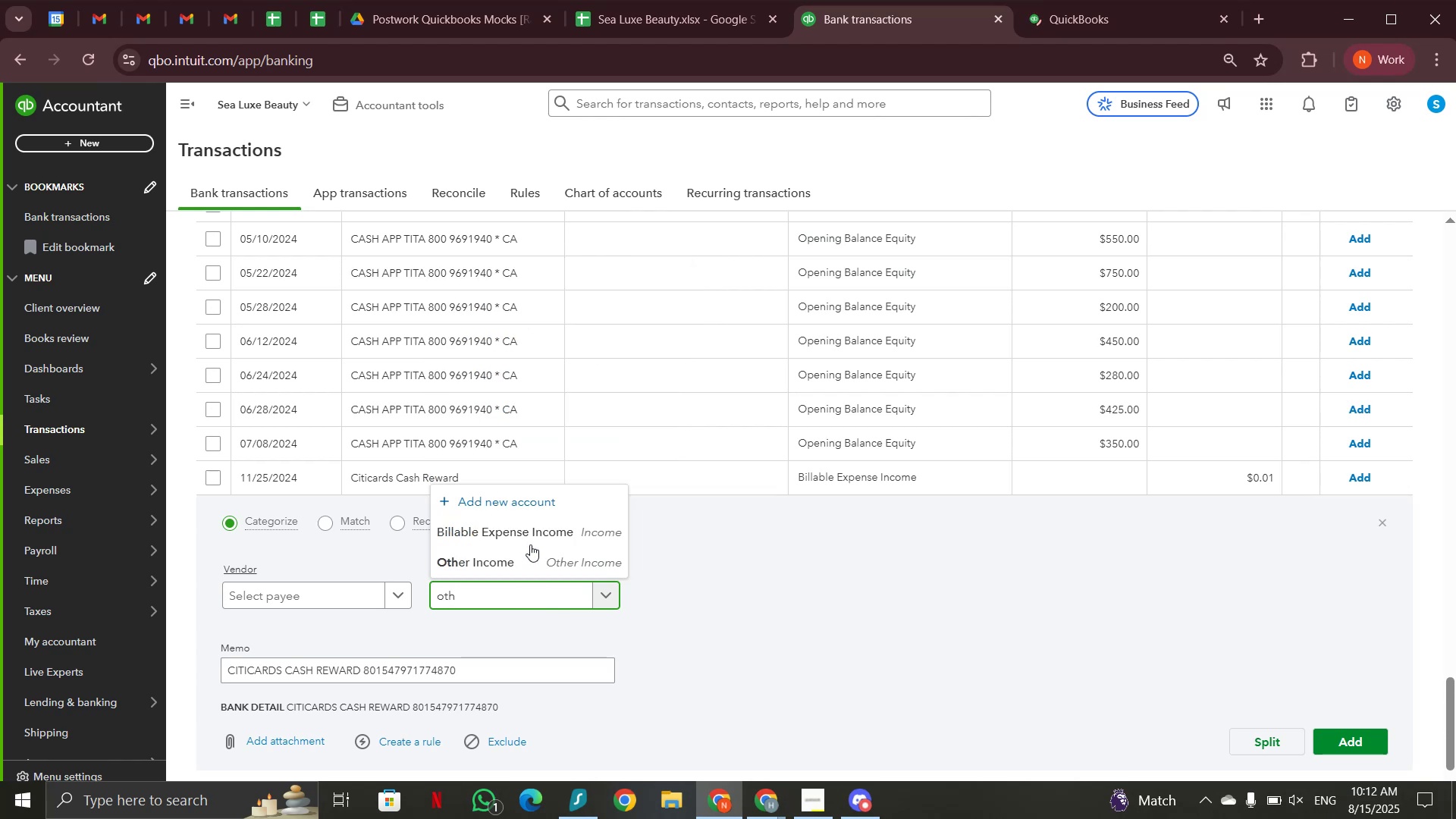 
left_click([491, 562])
 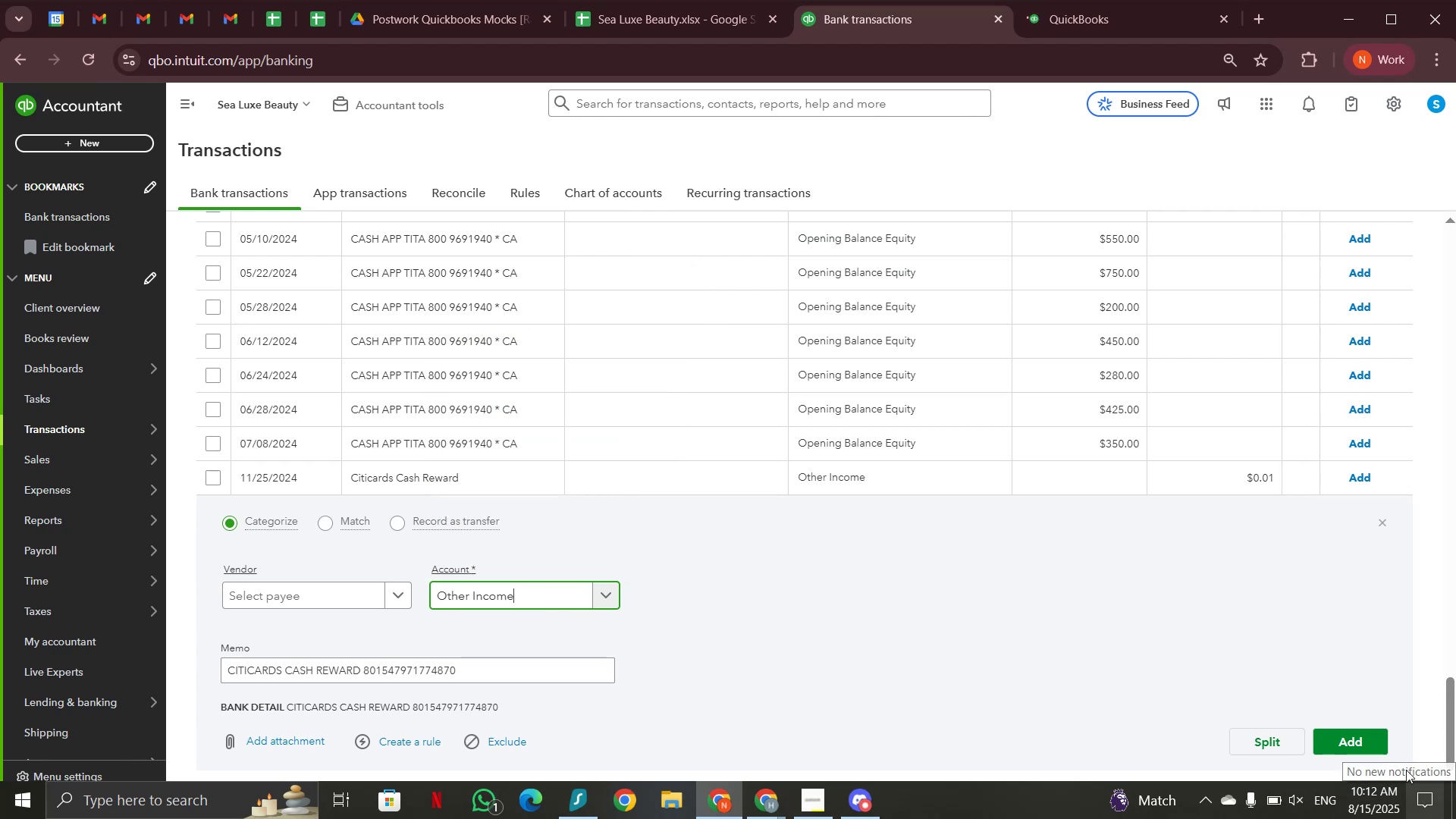 
left_click([1373, 747])
 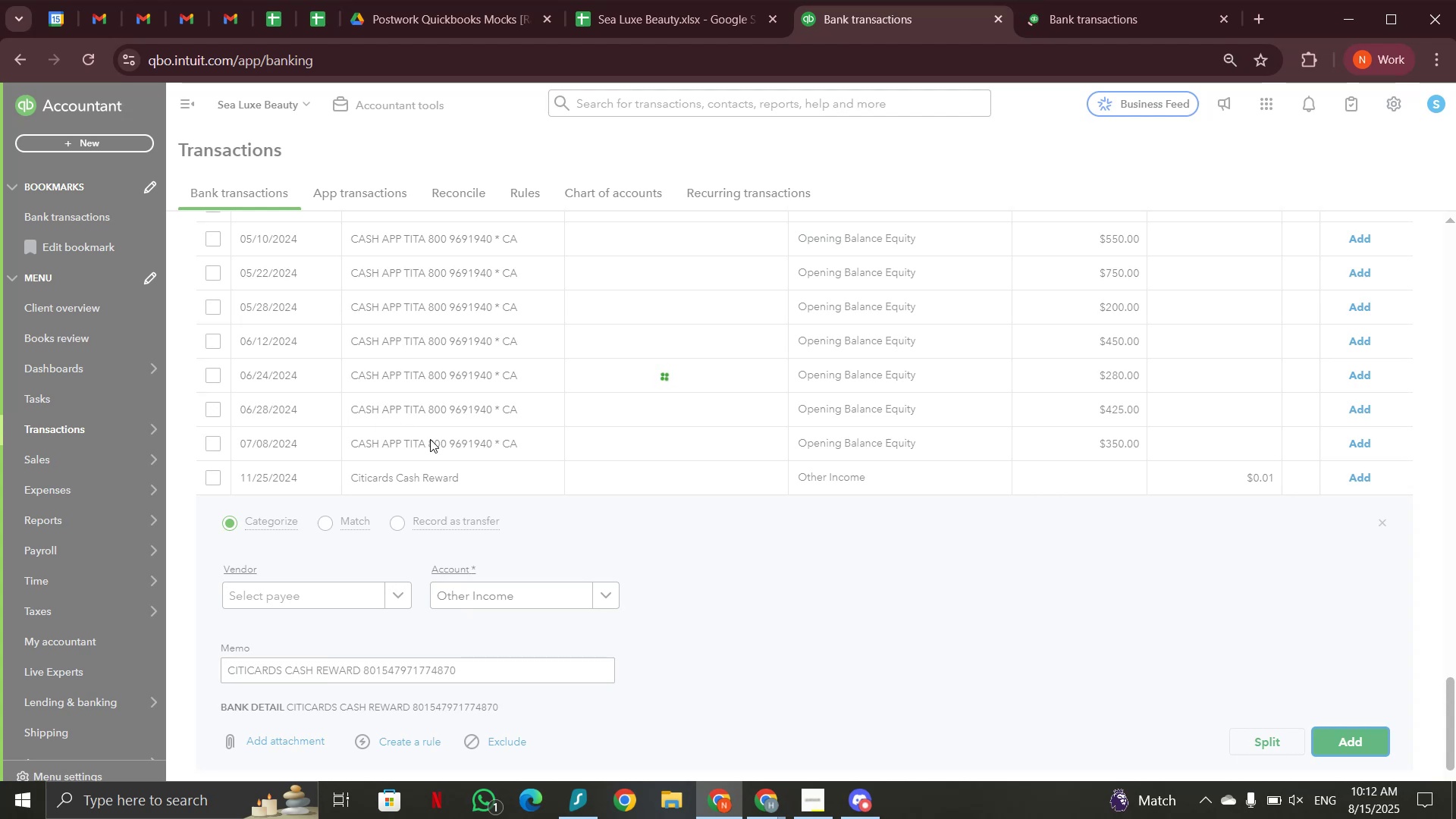 
wait(7.58)
 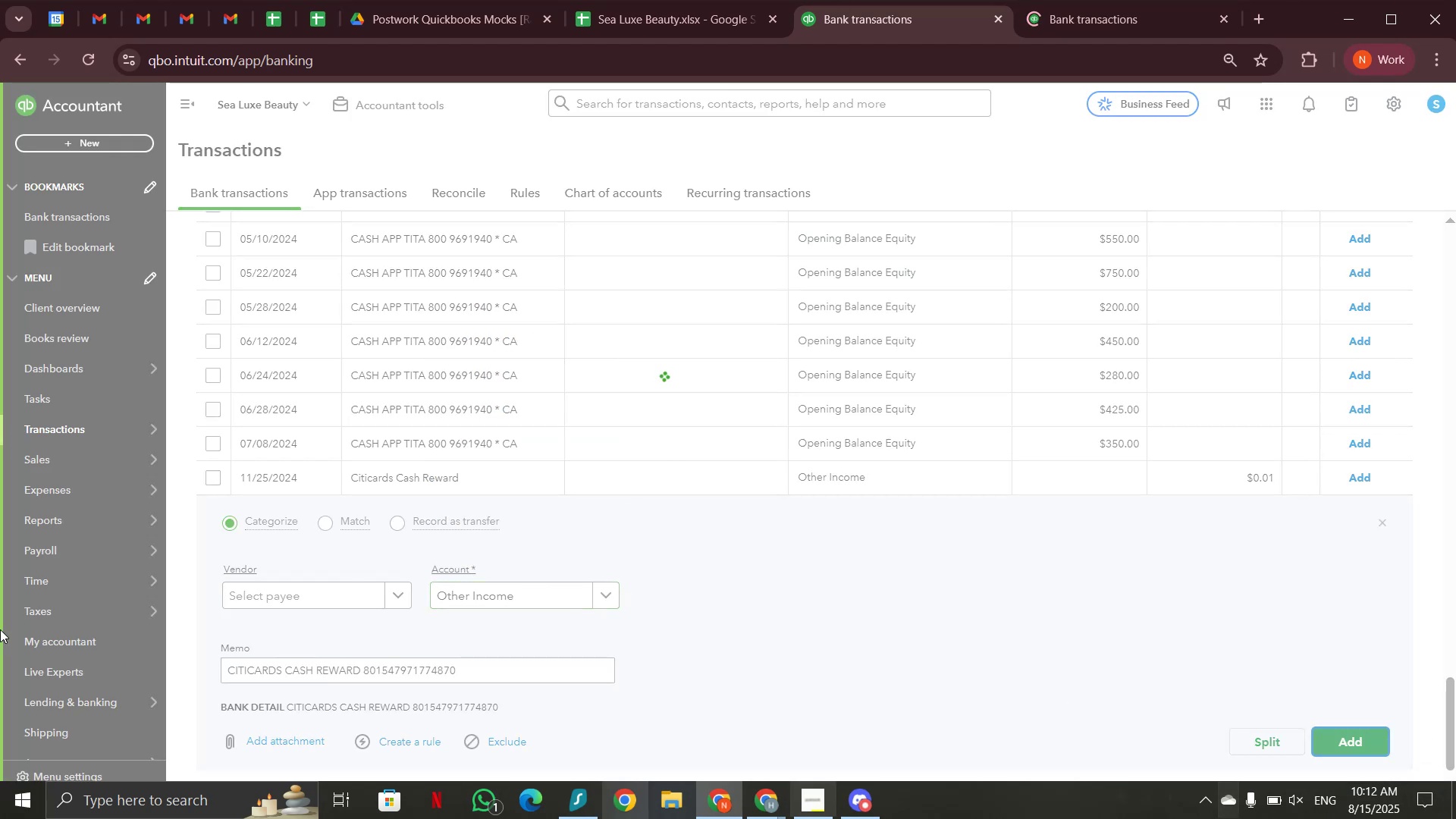 
scroll: coordinate [452, 381], scroll_direction: up, amount: 5.0
 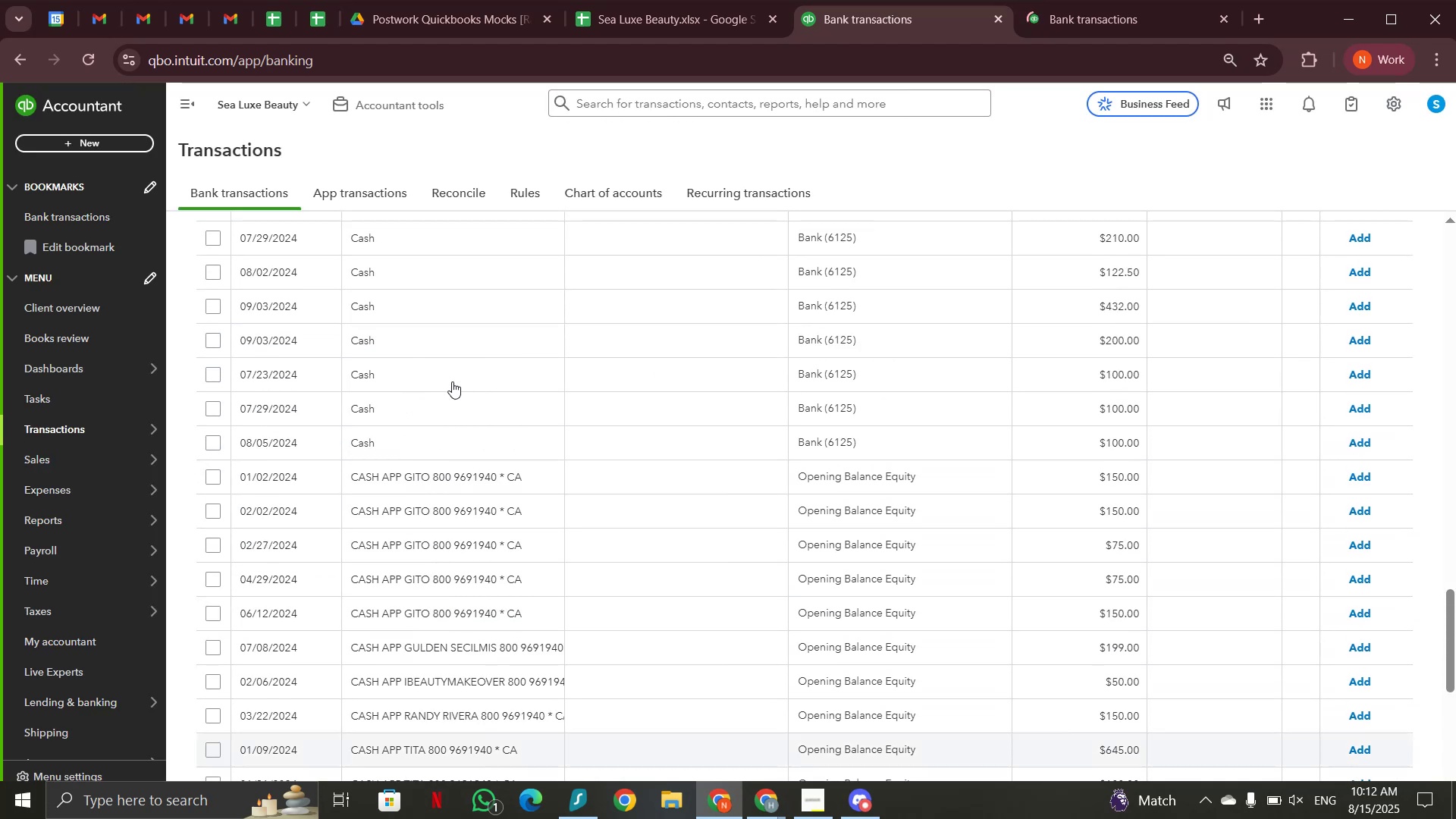 
left_click([452, 381])
 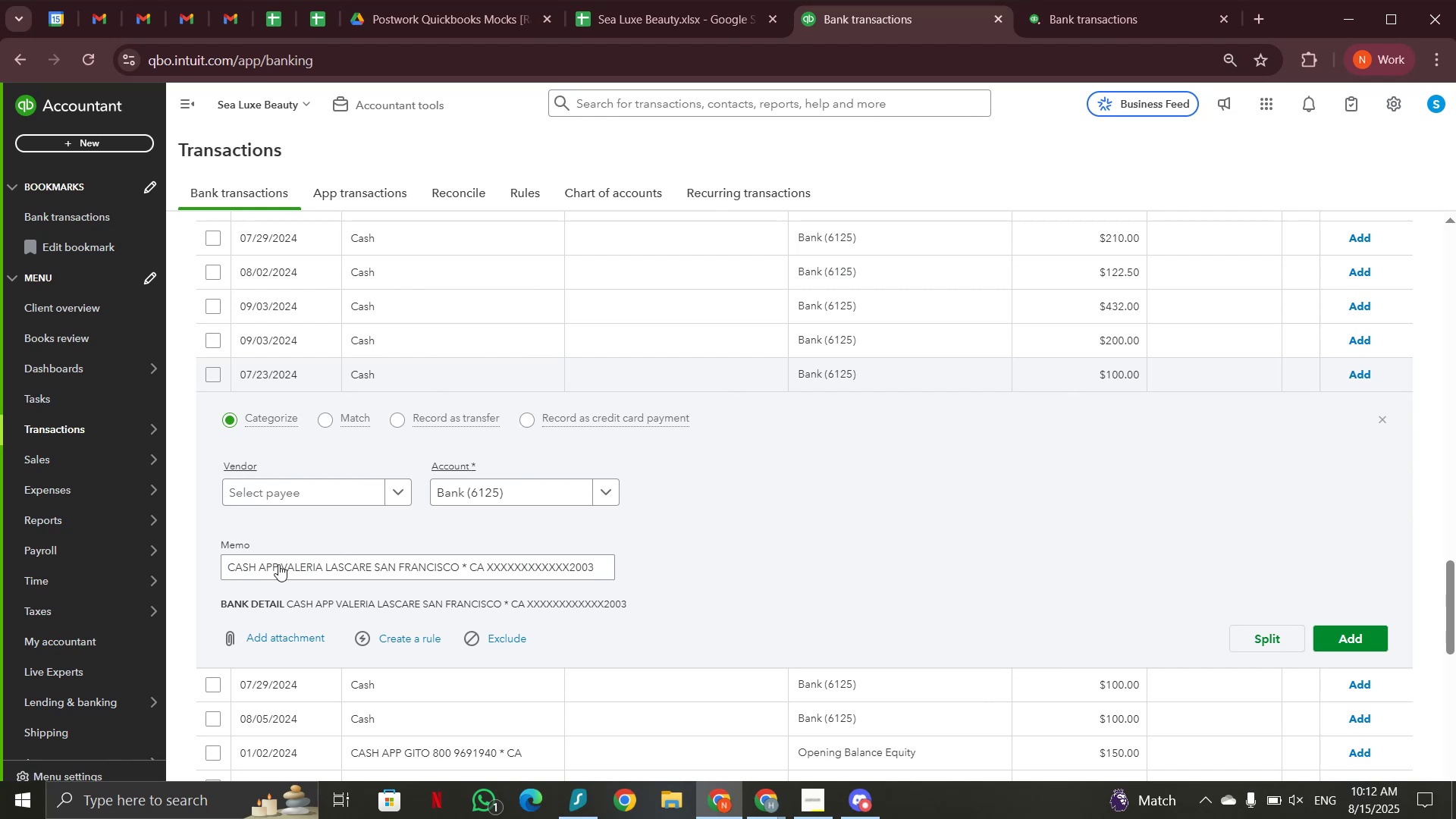 
left_click_drag(start_coordinate=[278, 566], to_coordinate=[218, 570])
 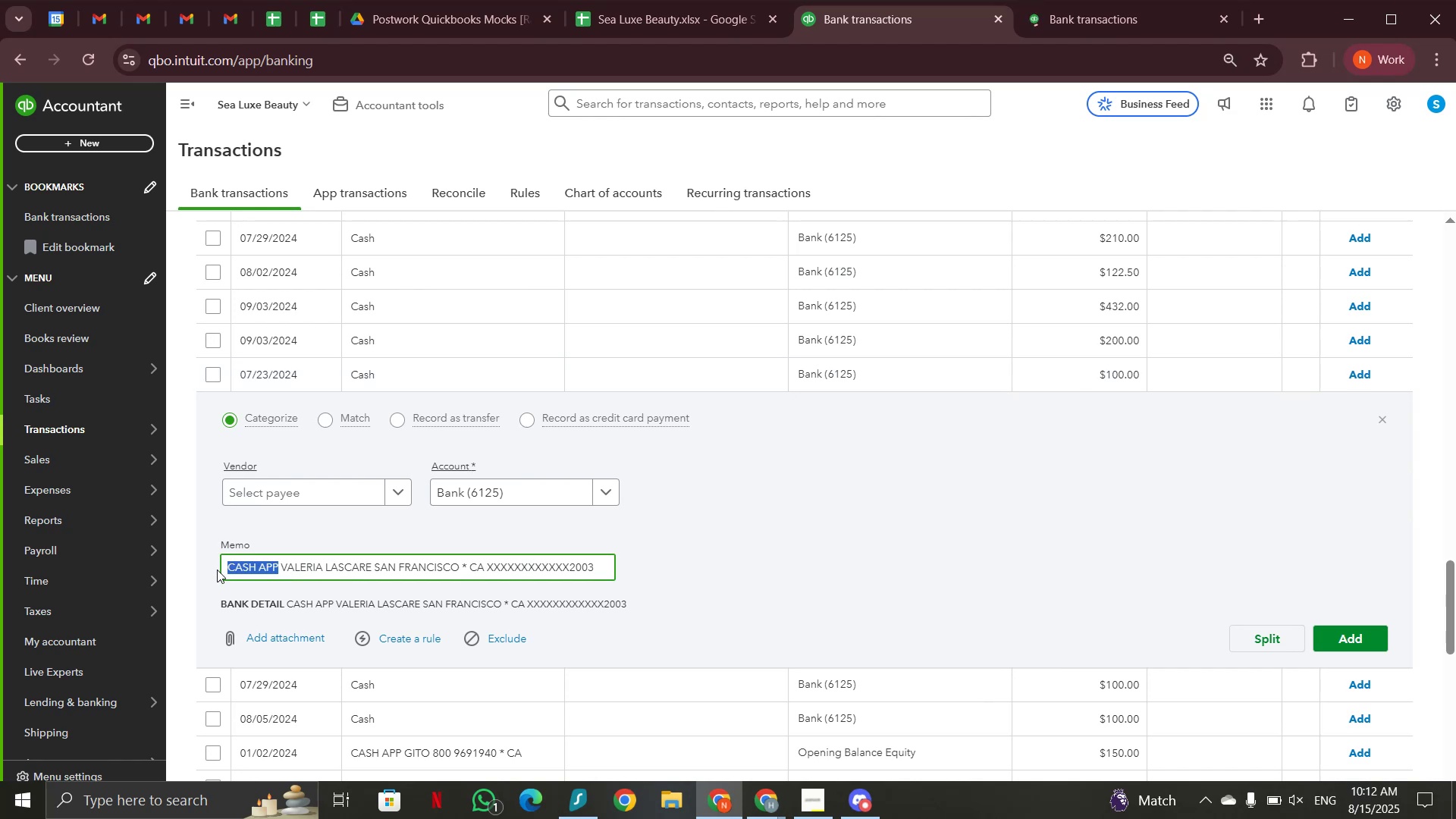 
key(Control+C)
 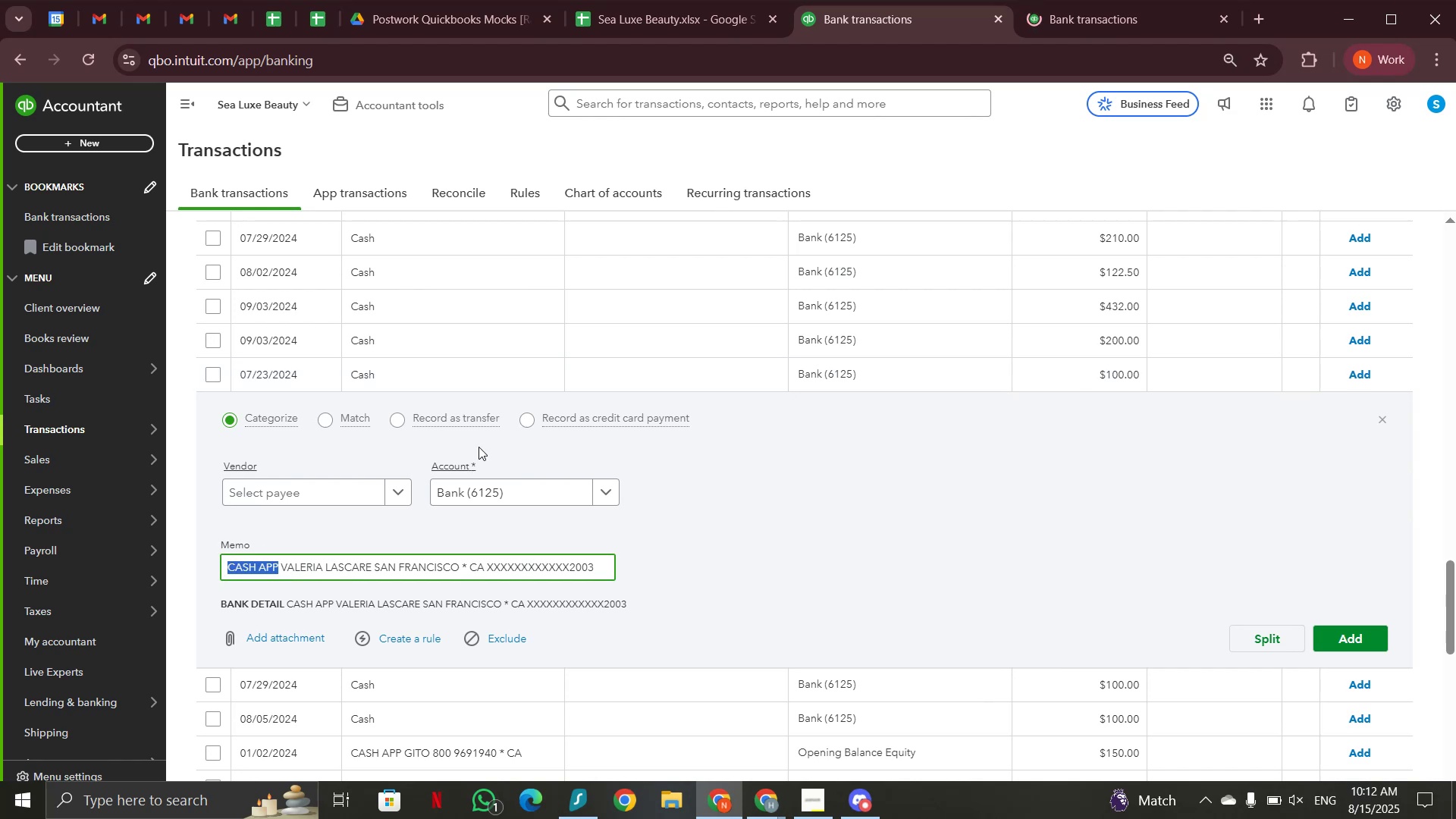 
scroll: coordinate [509, 431], scroll_direction: up, amount: 22.0
 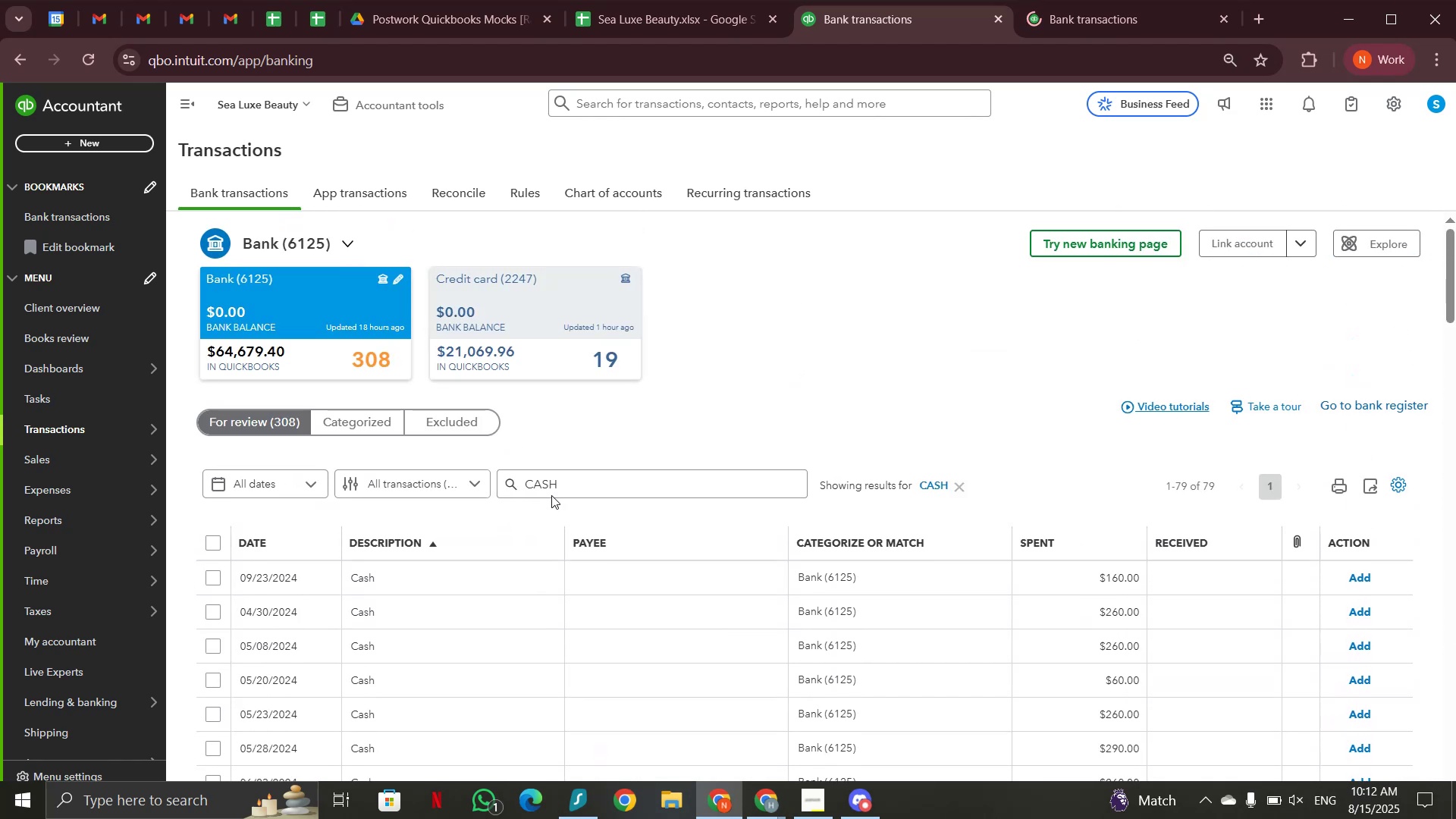 
left_click([576, 484])
 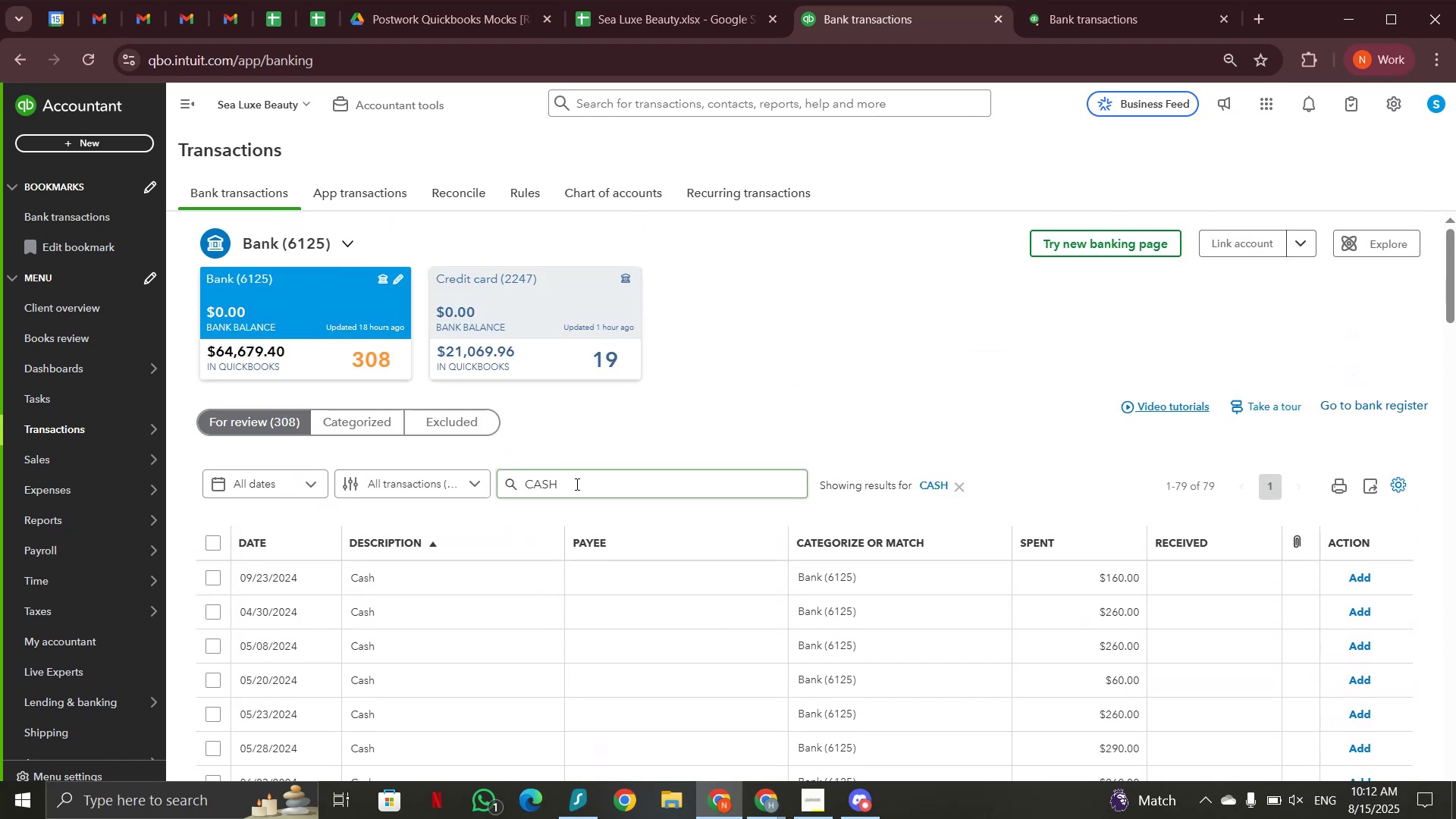 
double_click([576, 484])
 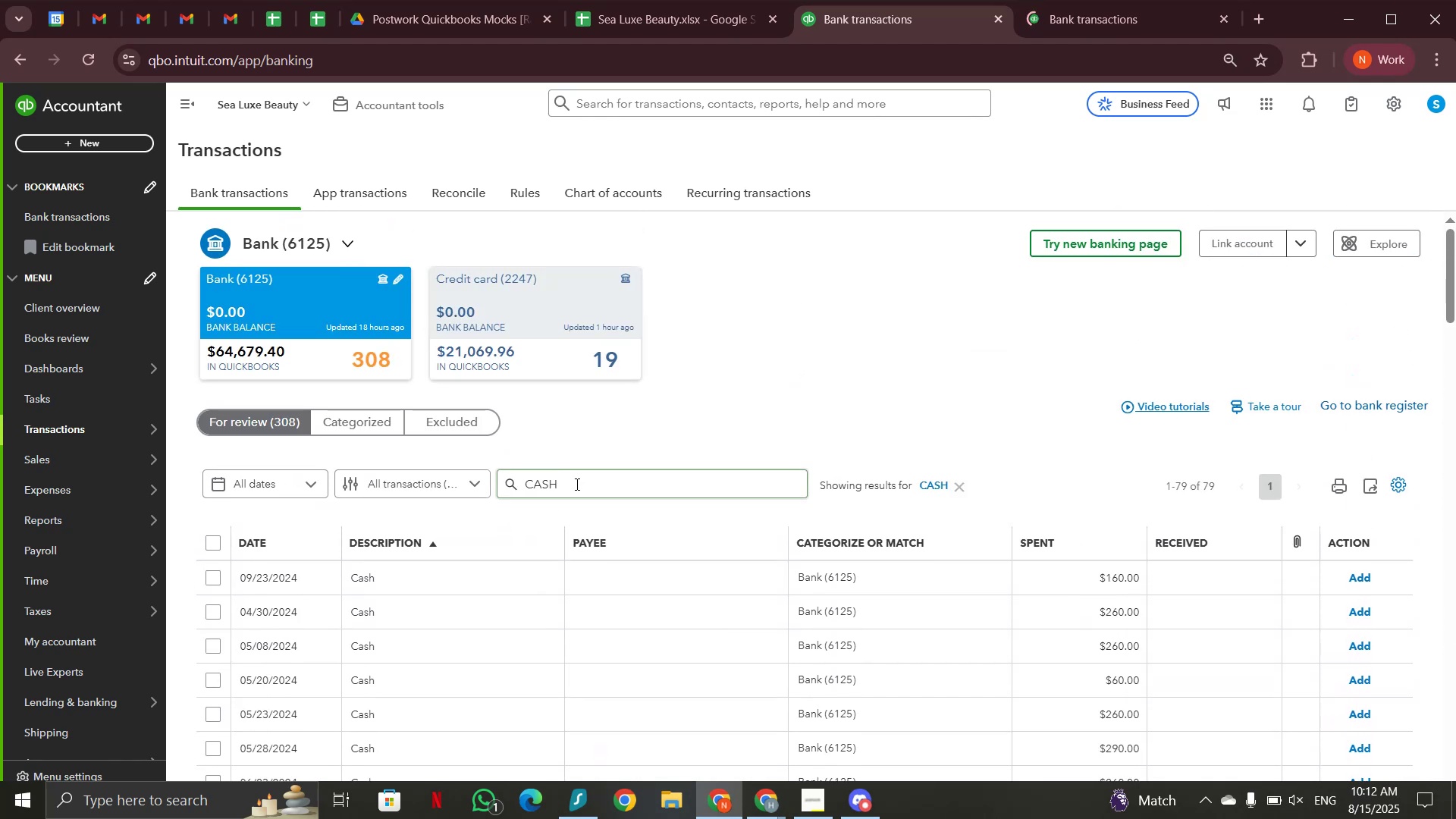 
triple_click([576, 484])
 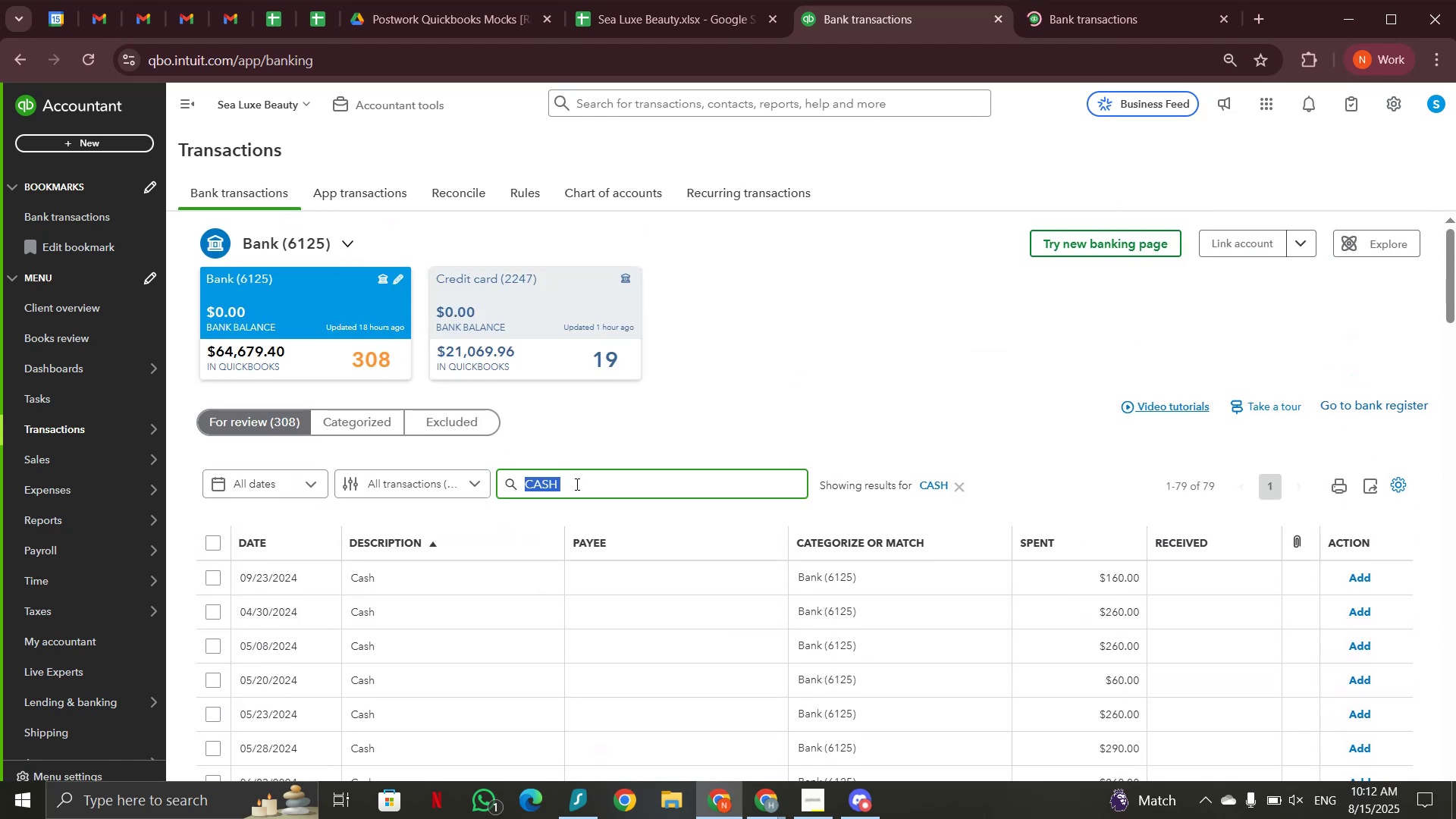 
key(Control+V)
 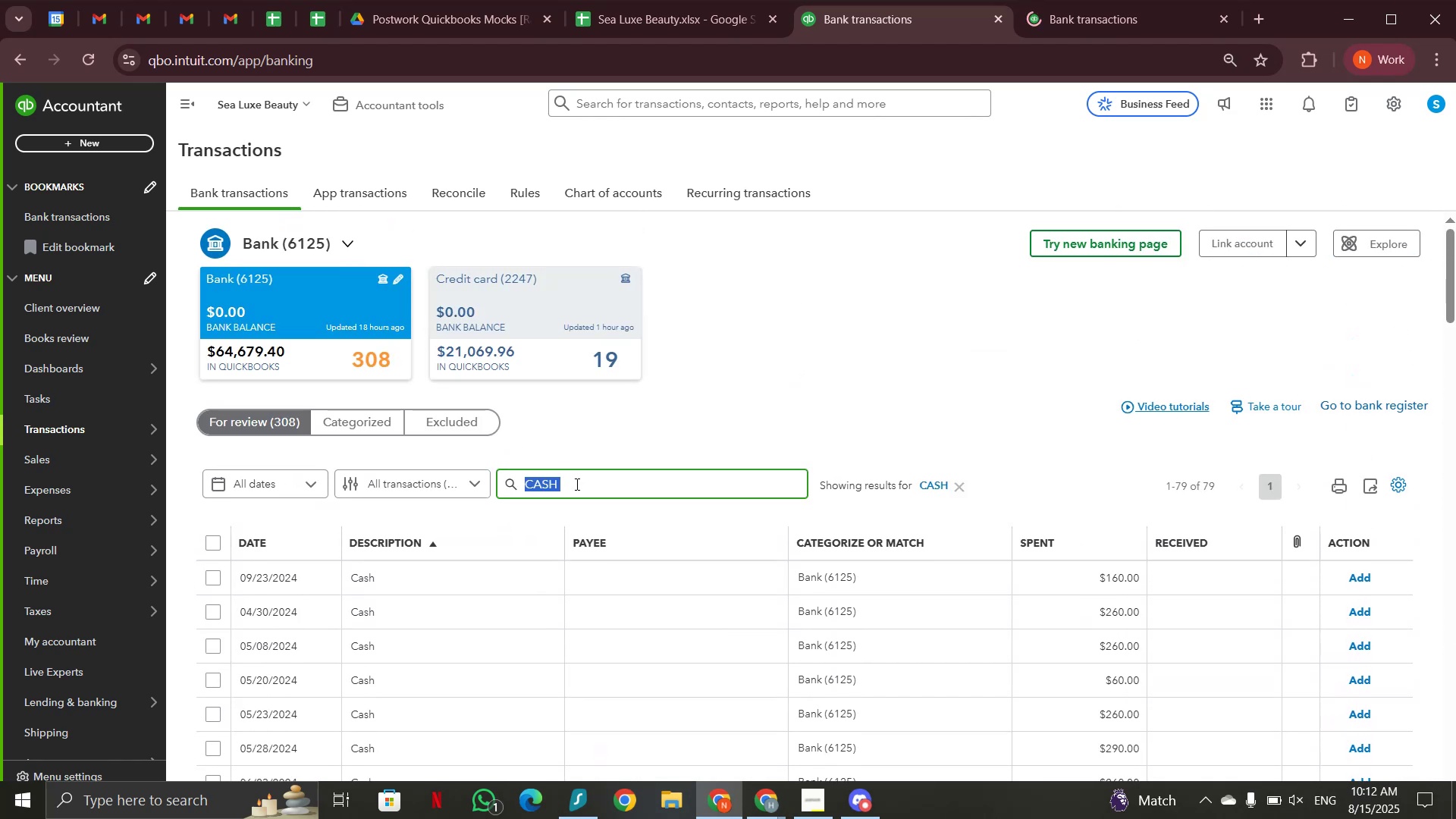 
key(Enter)
 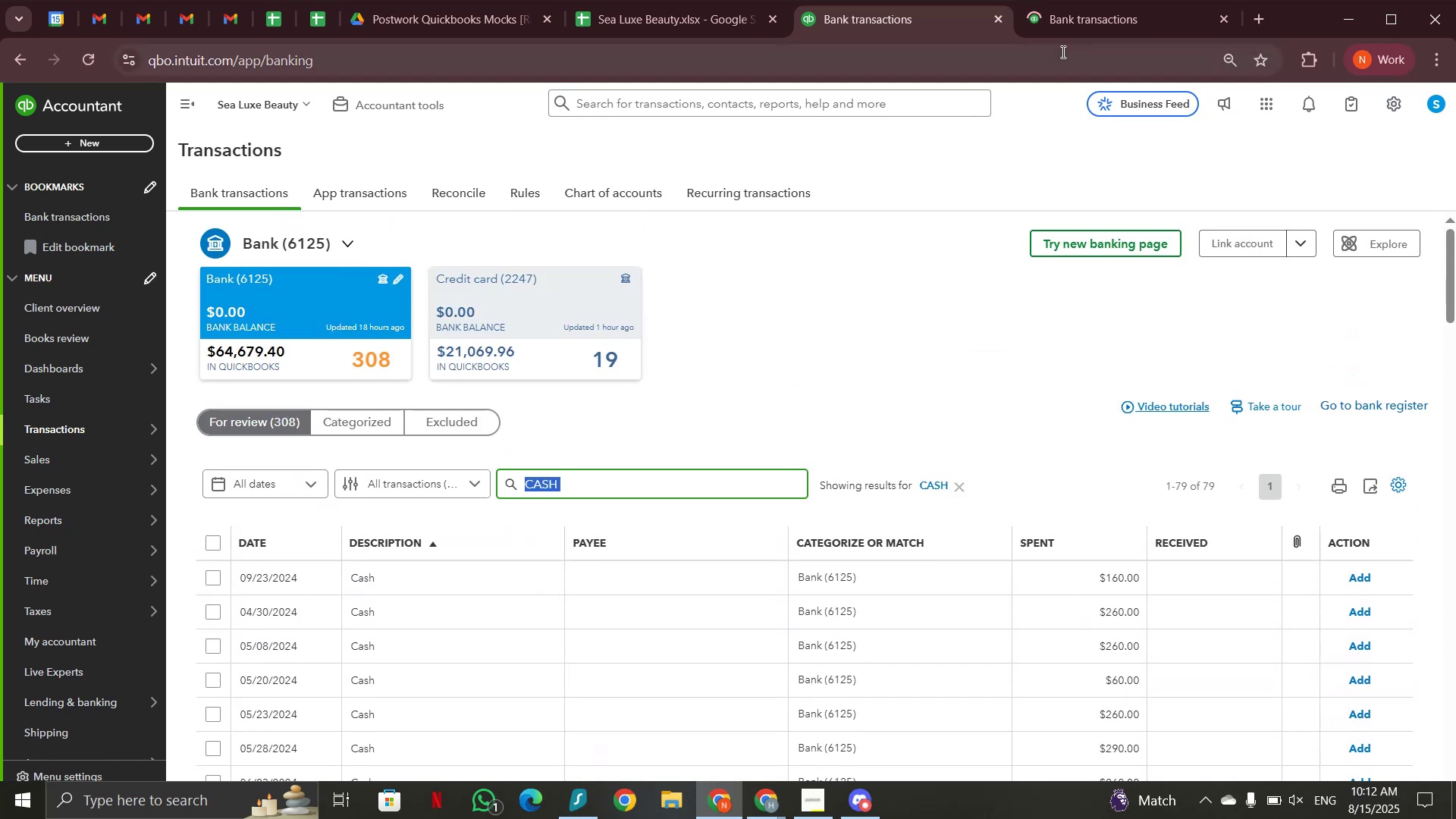 
left_click([1065, 18])
 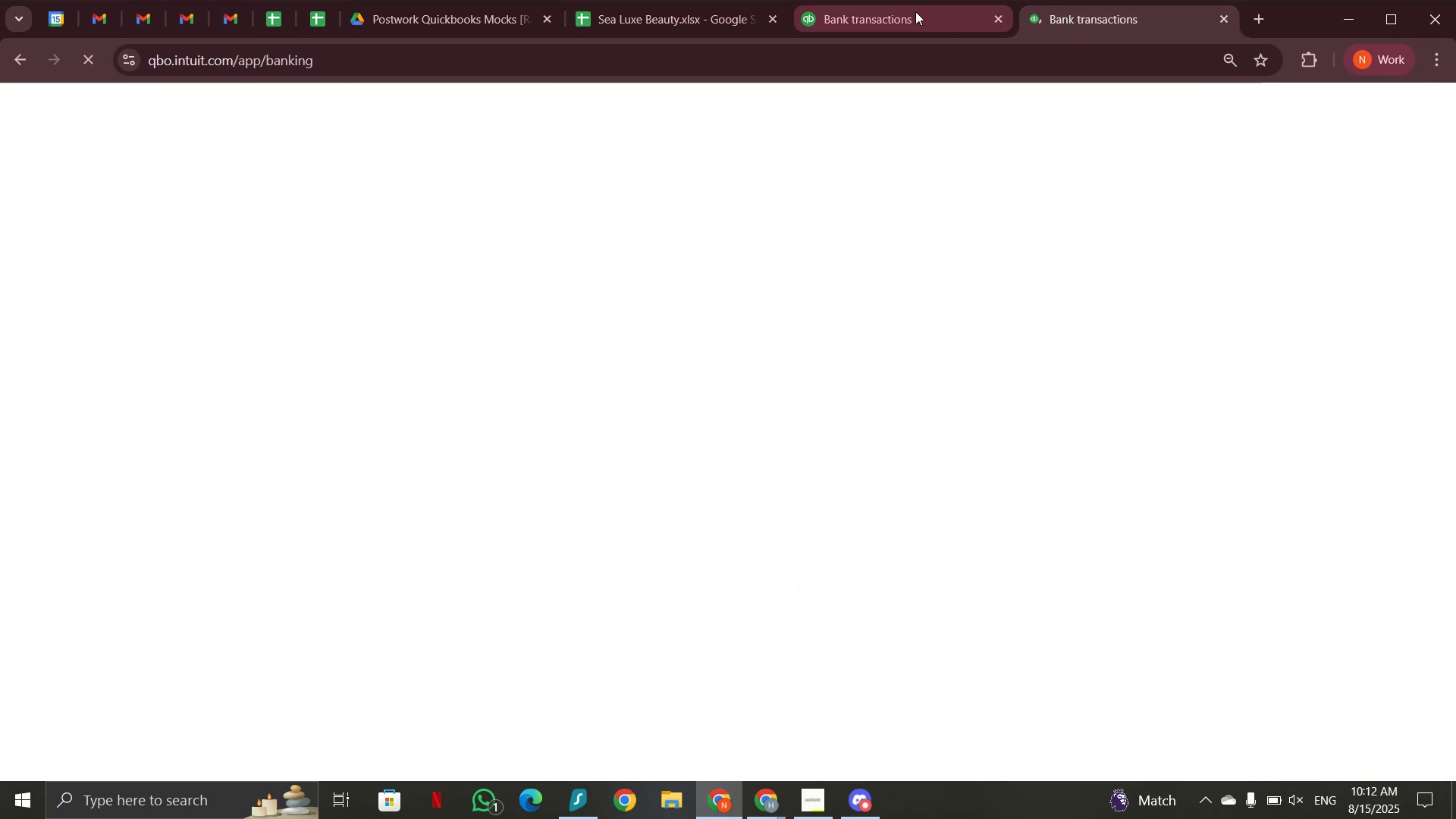 
left_click([903, 7])
 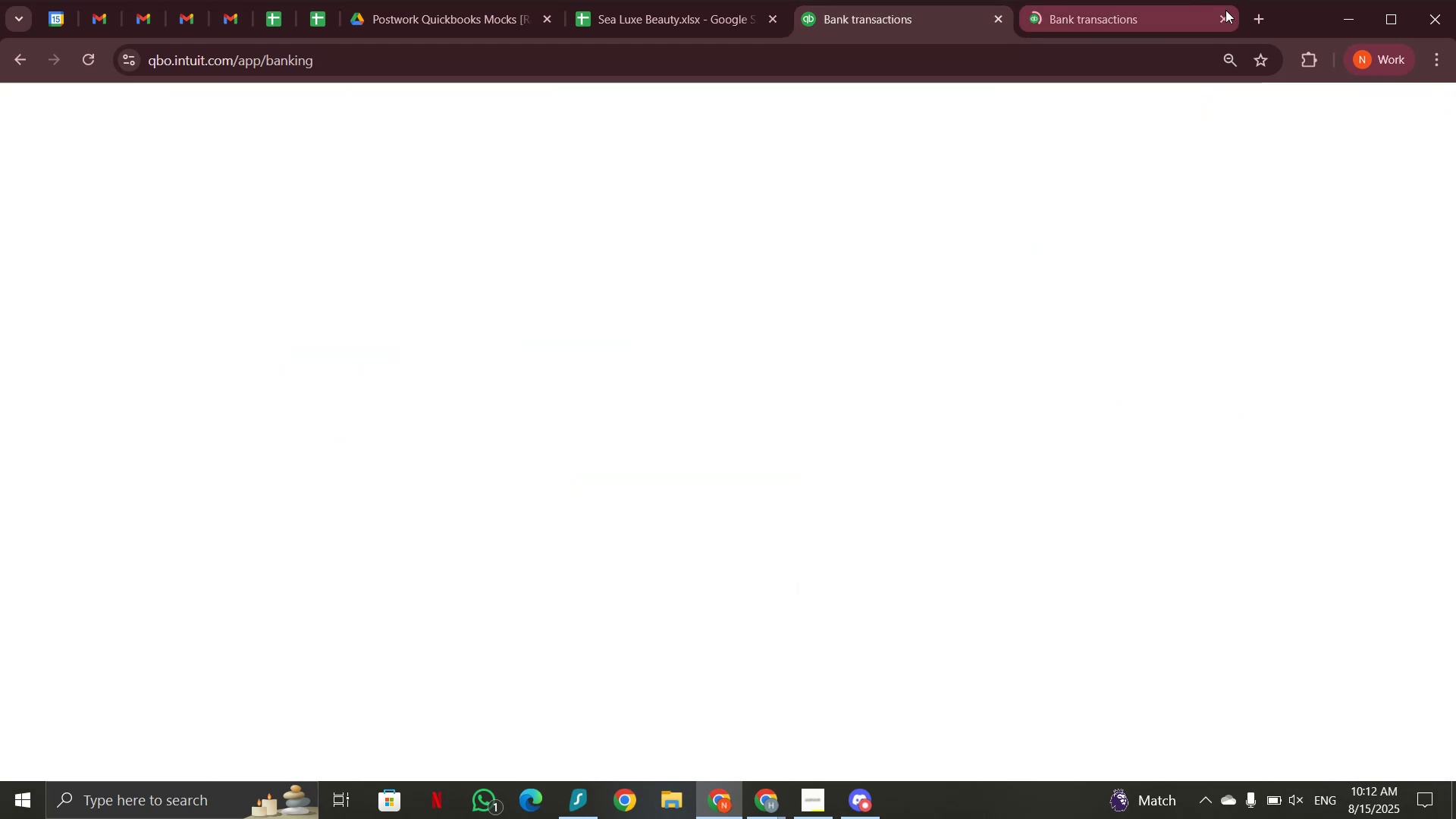 
left_click([1256, 17])
 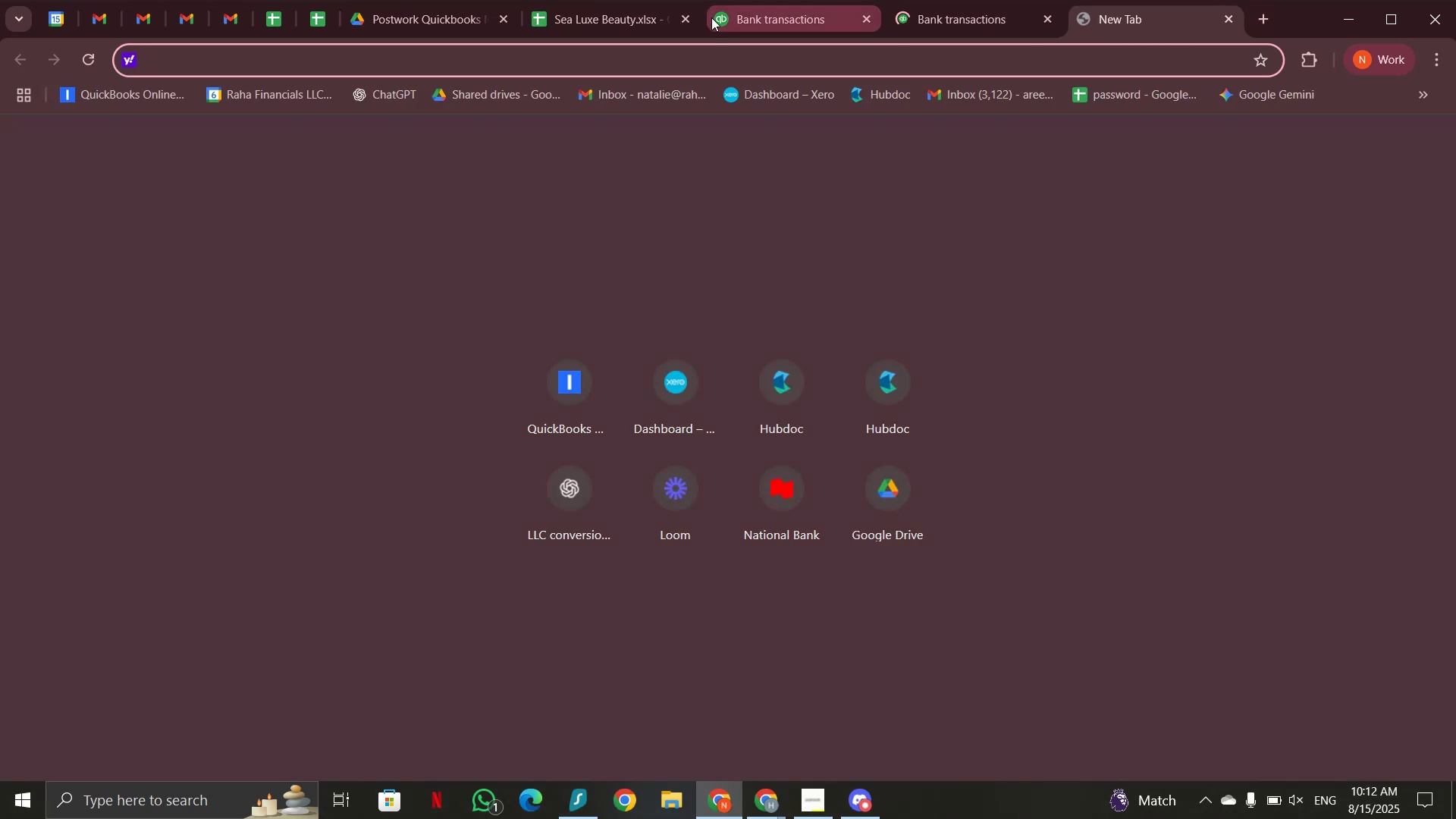 
left_click([730, 11])
 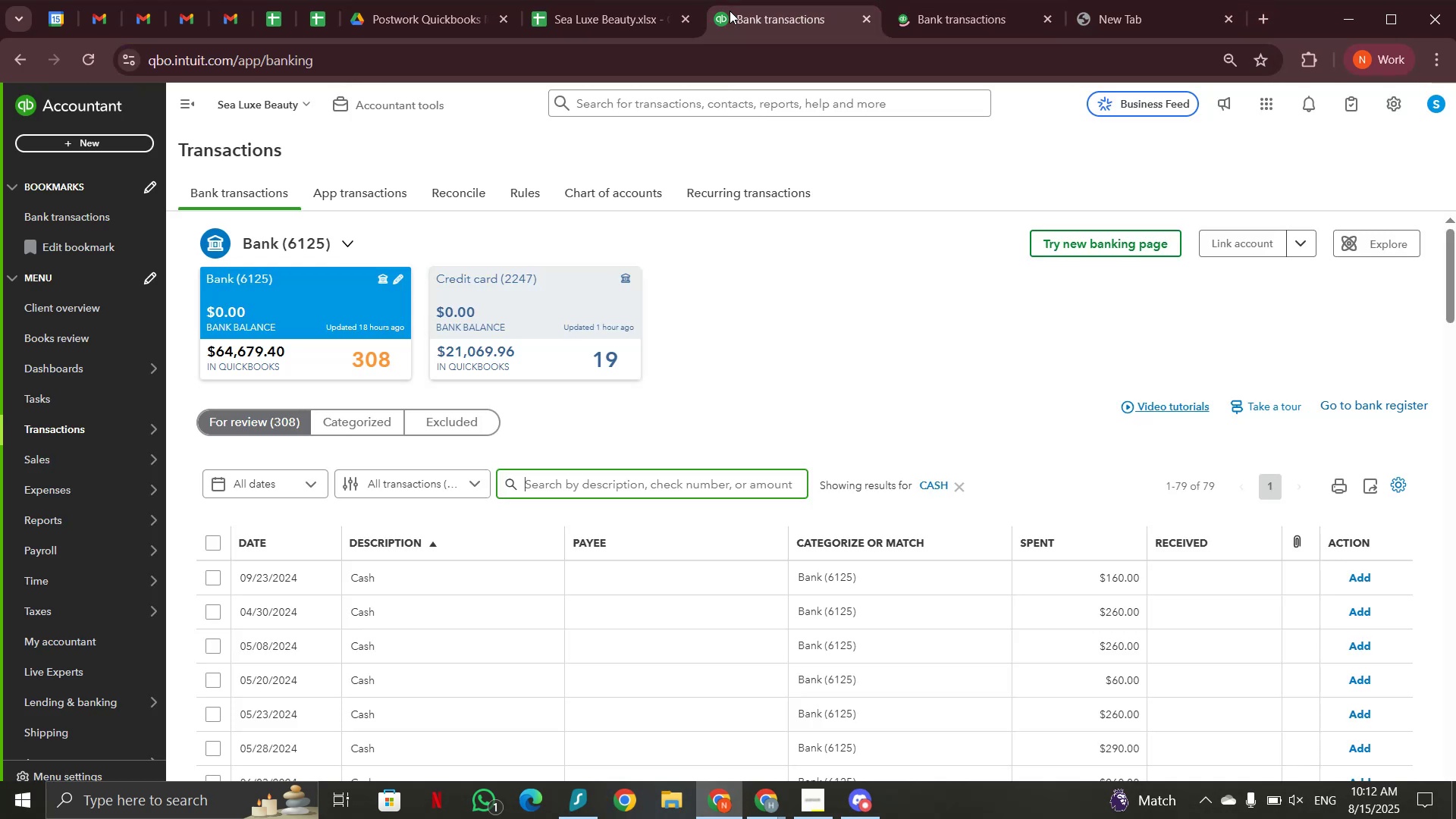 
scroll: coordinate [632, 489], scroll_direction: down, amount: 11.0
 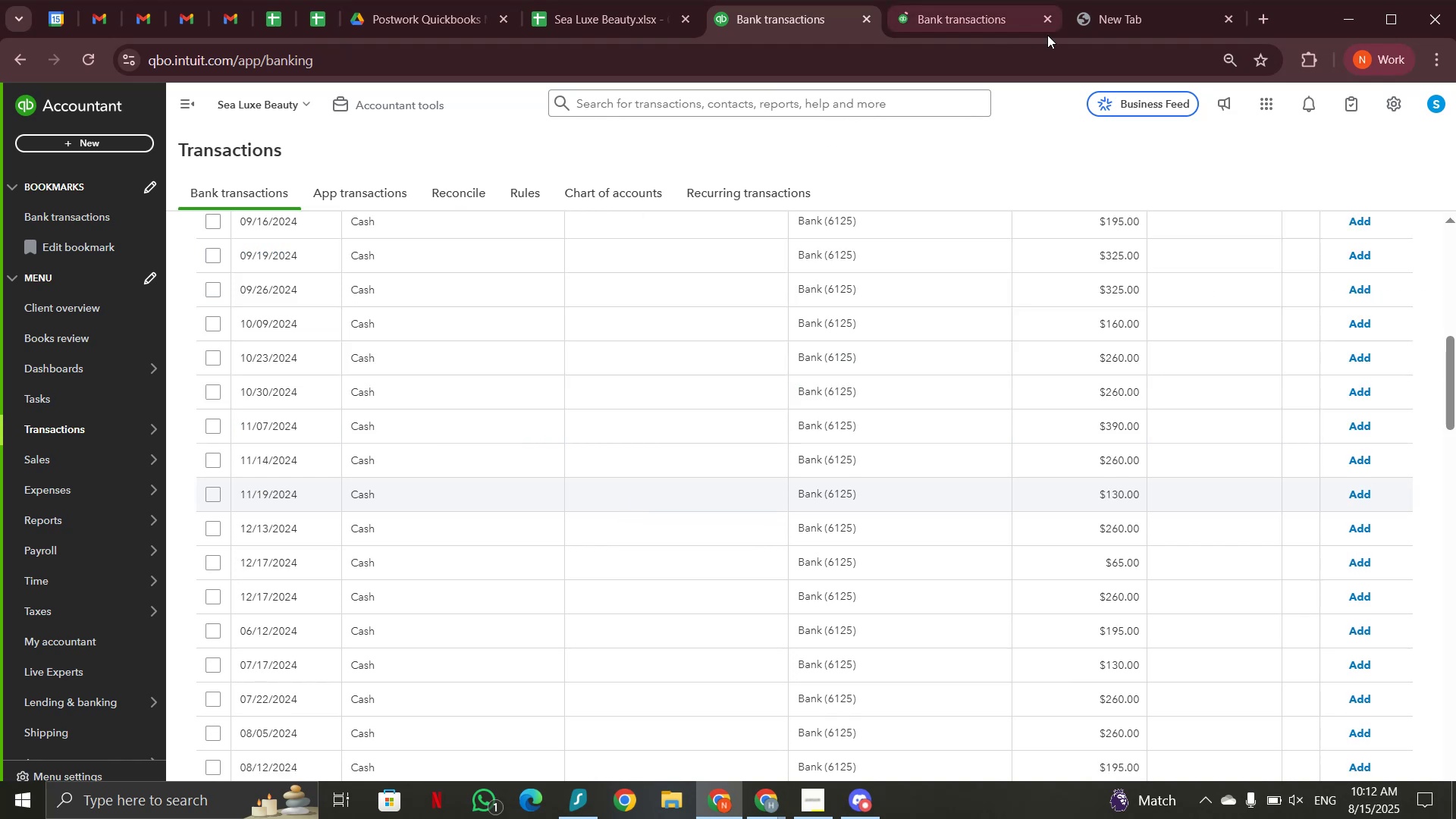 
left_click([1096, 22])
 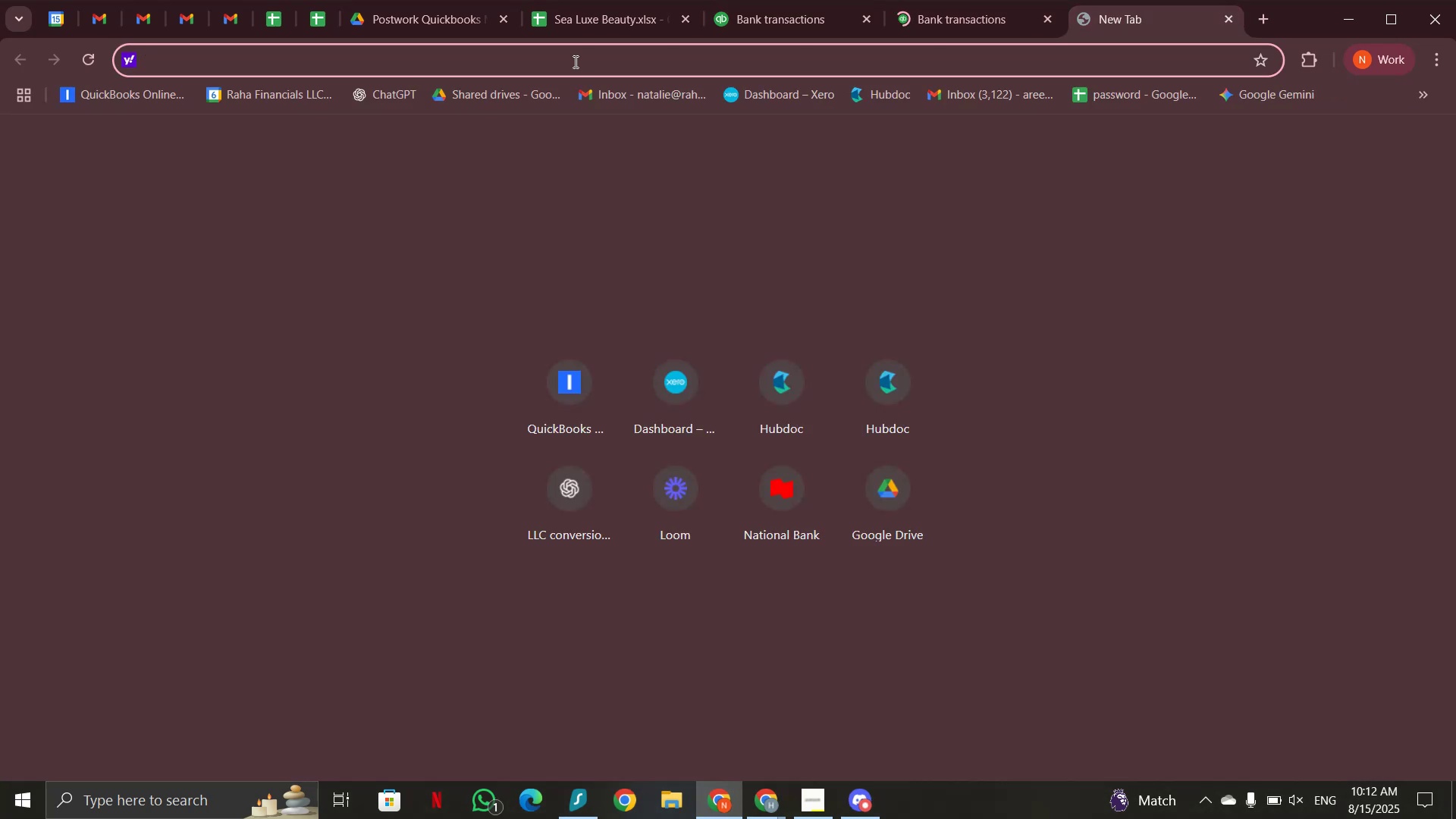 
left_click([574, 61])
 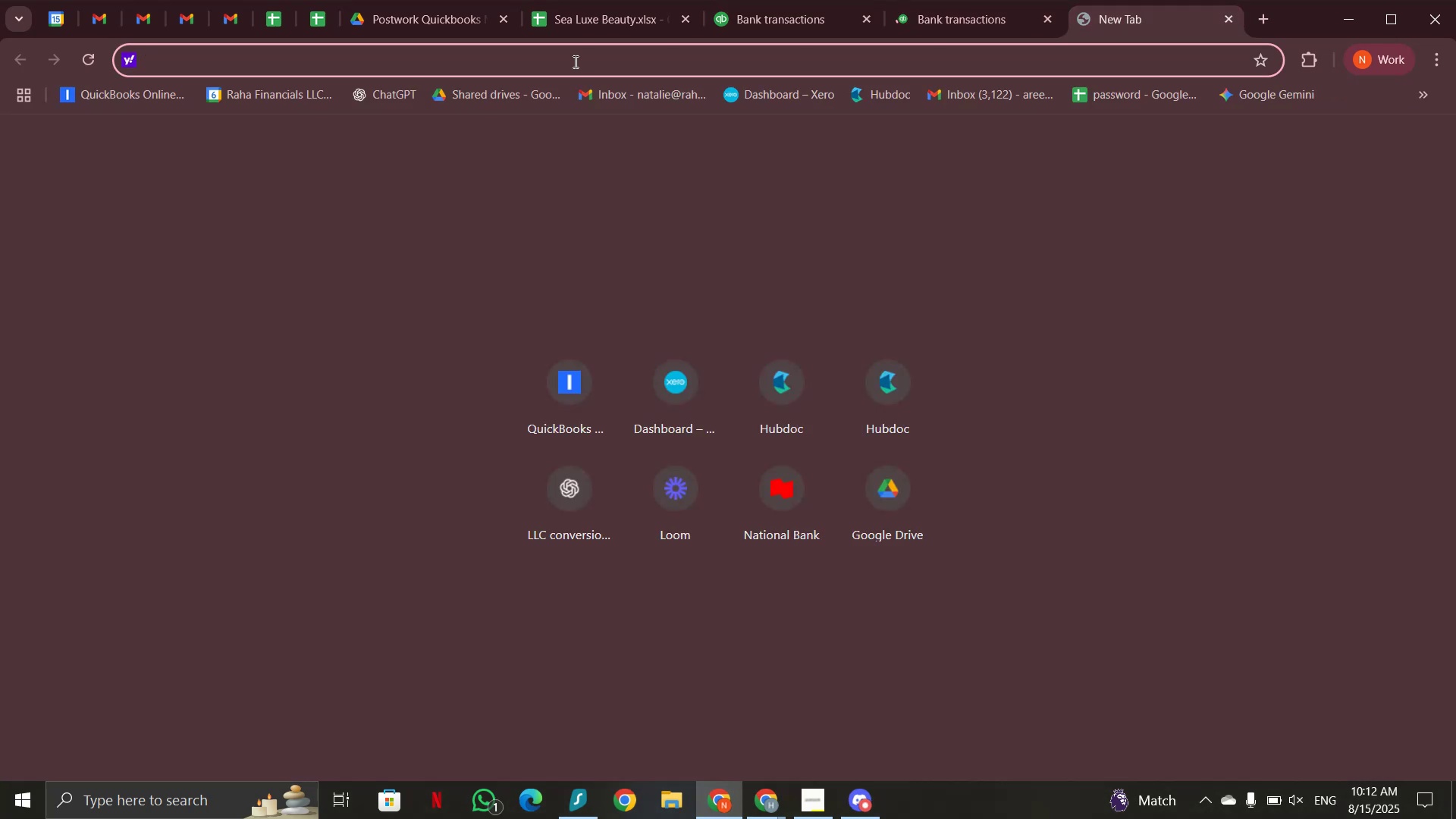 
key(Control+V)
 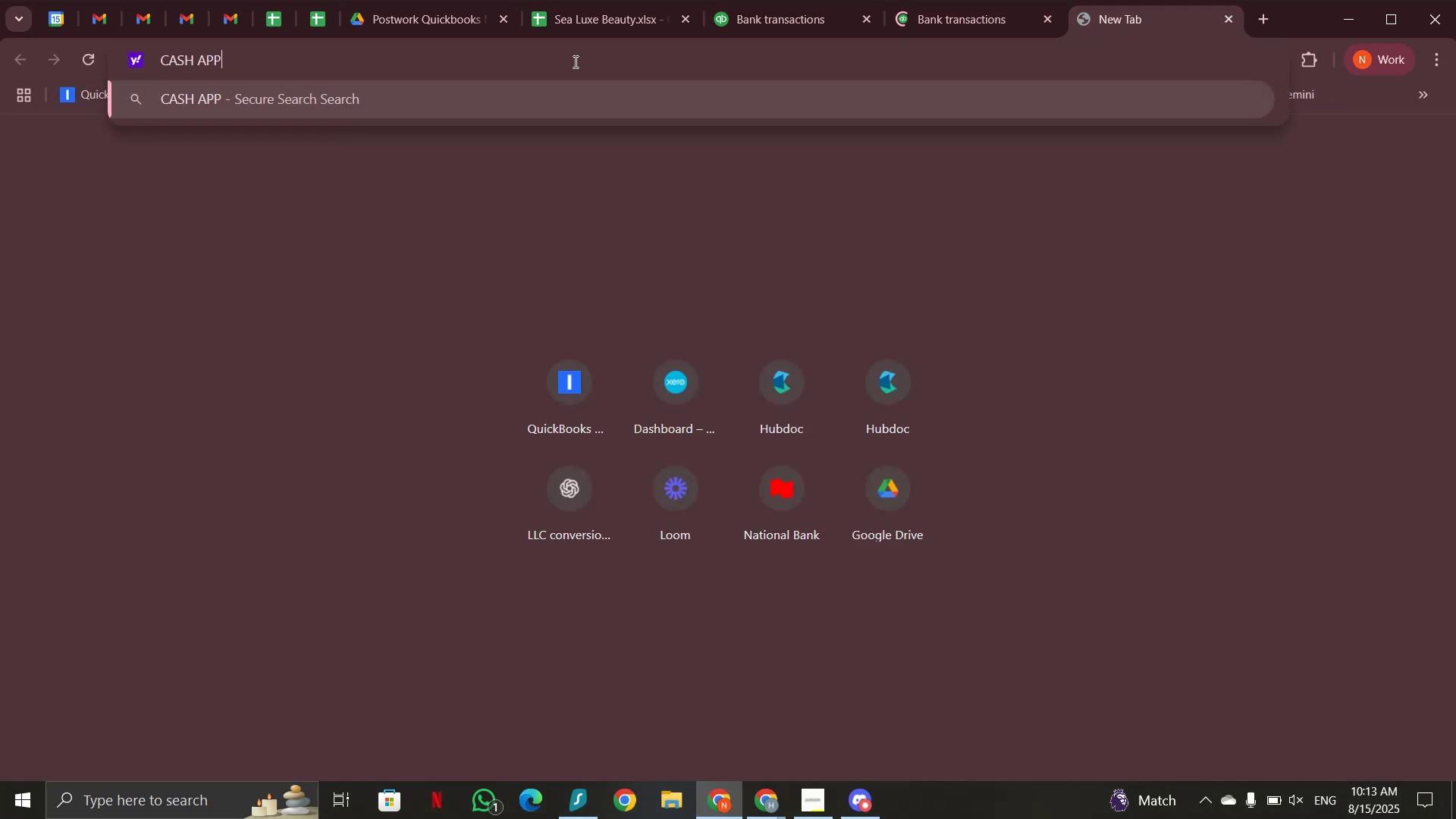 
key(Enter)
 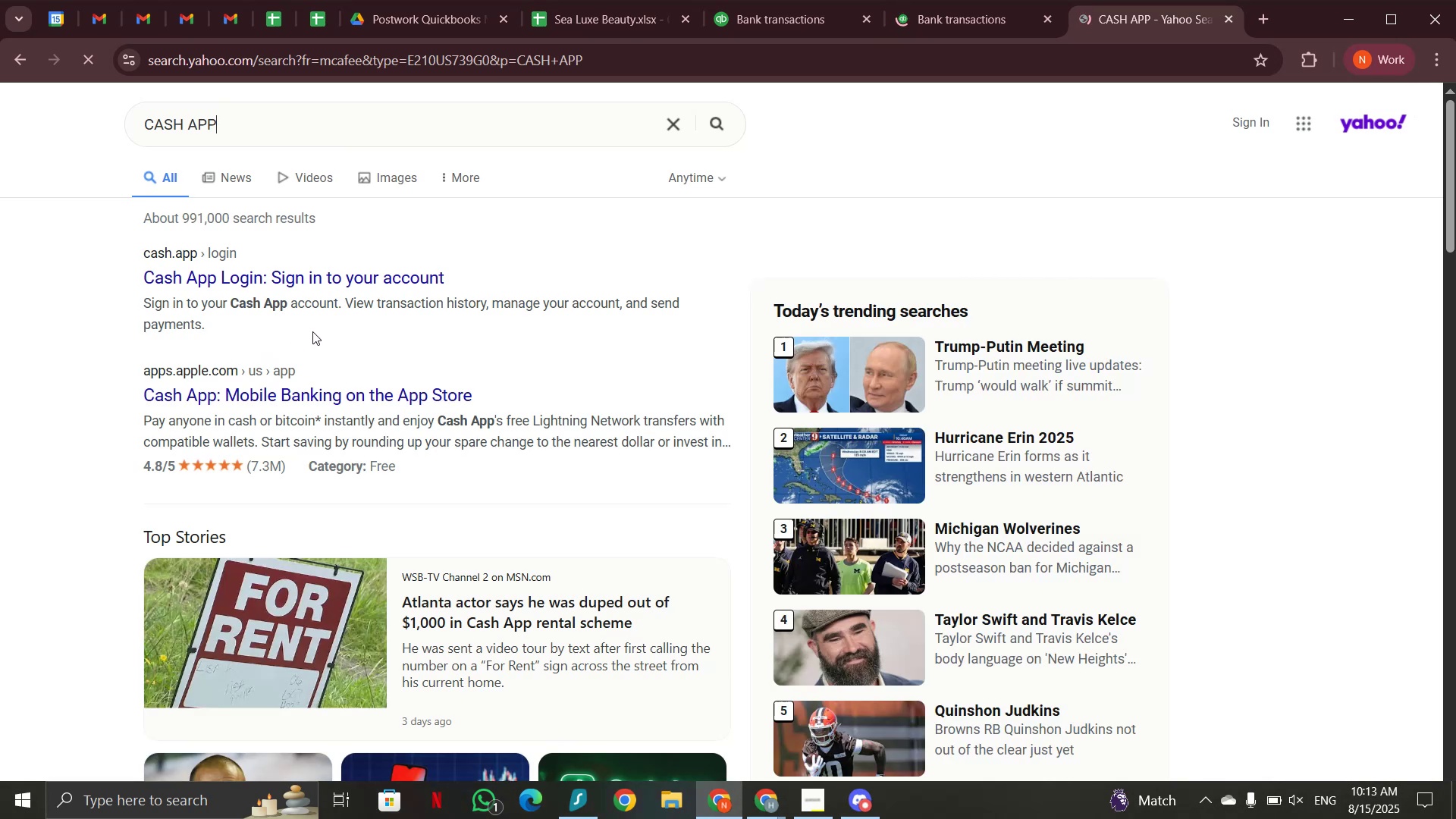 
wait(12.85)
 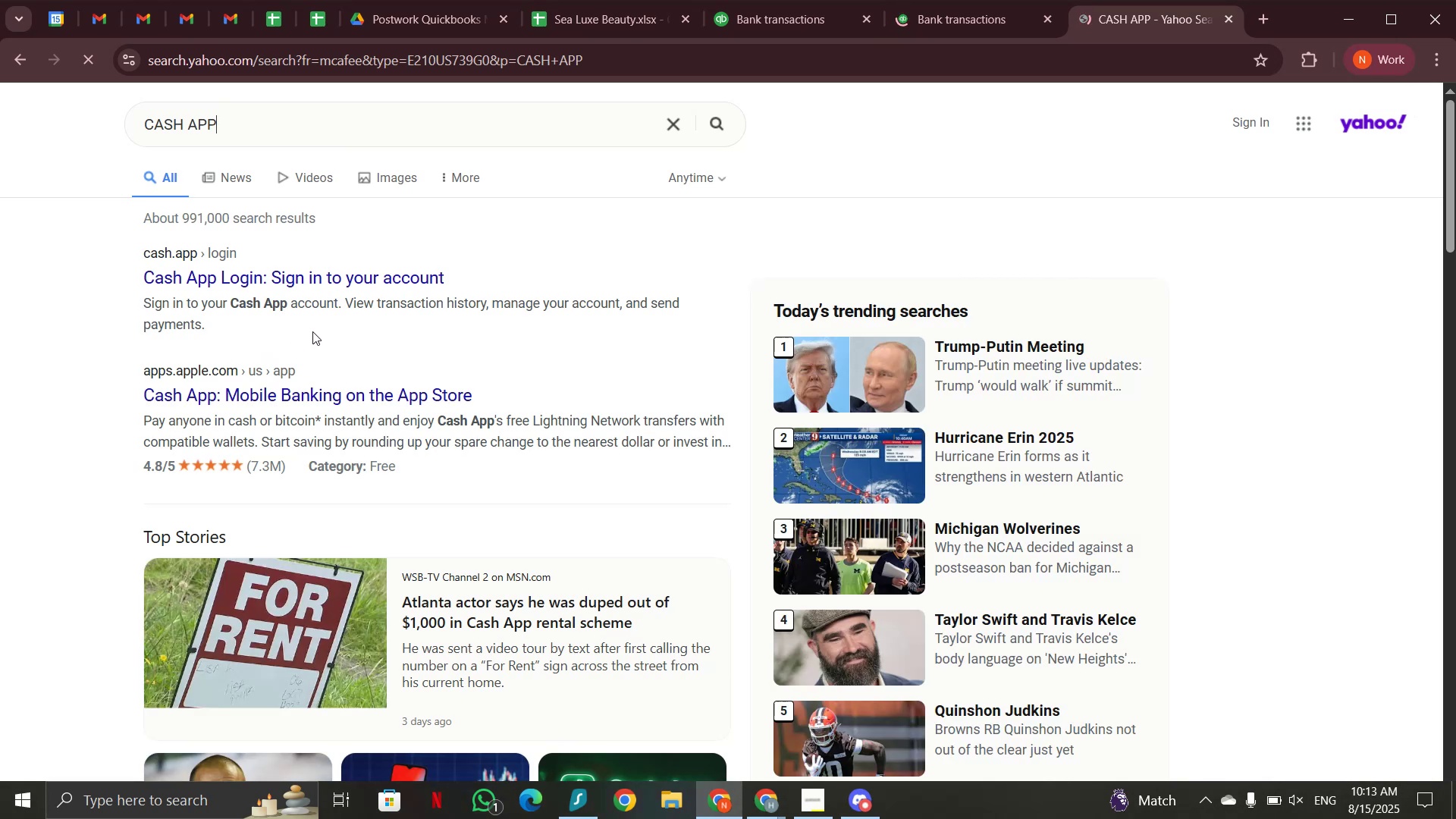 
scroll: coordinate [571, 368], scroll_direction: down, amount: 7.0
 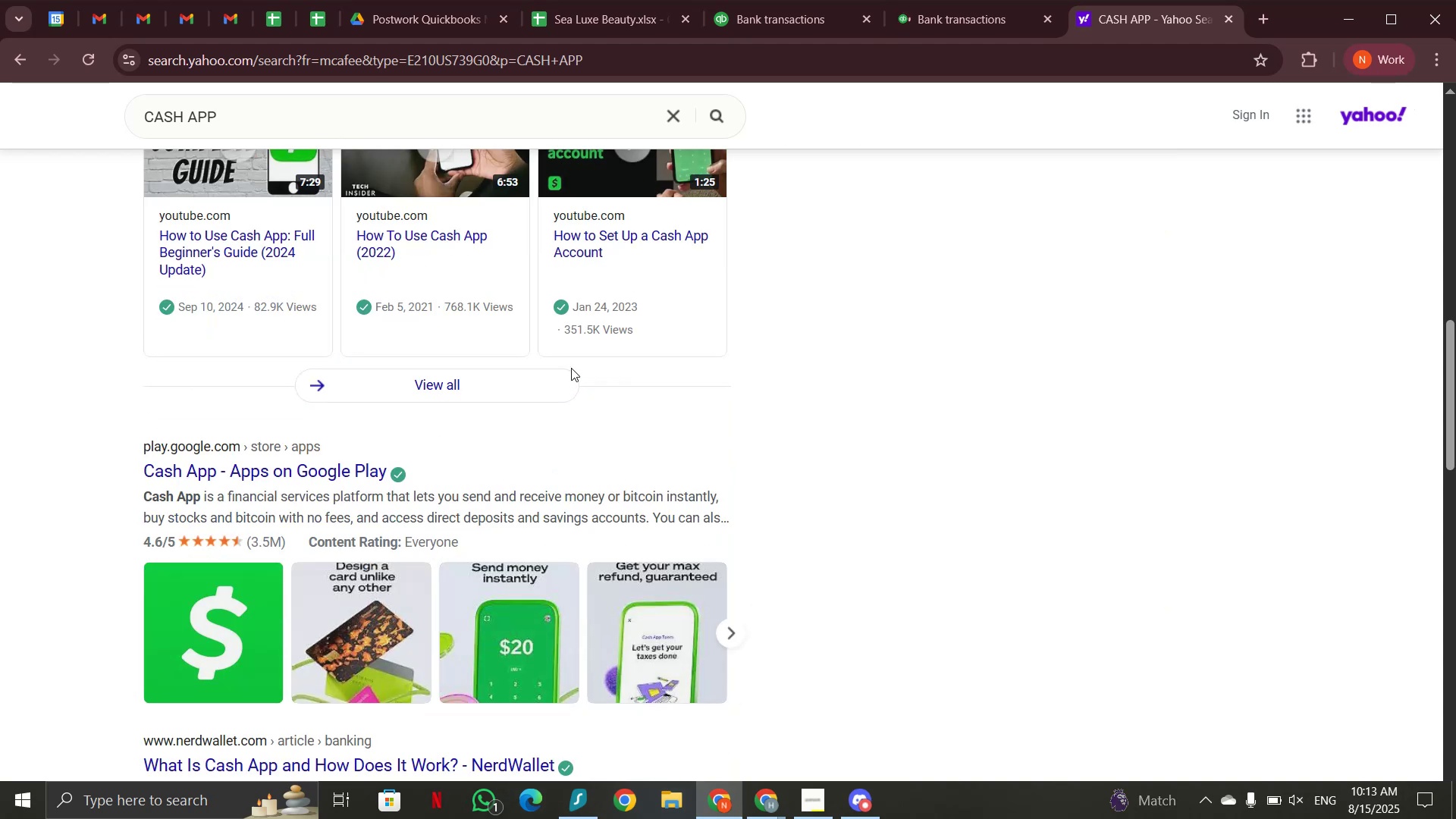 
wait(7.15)
 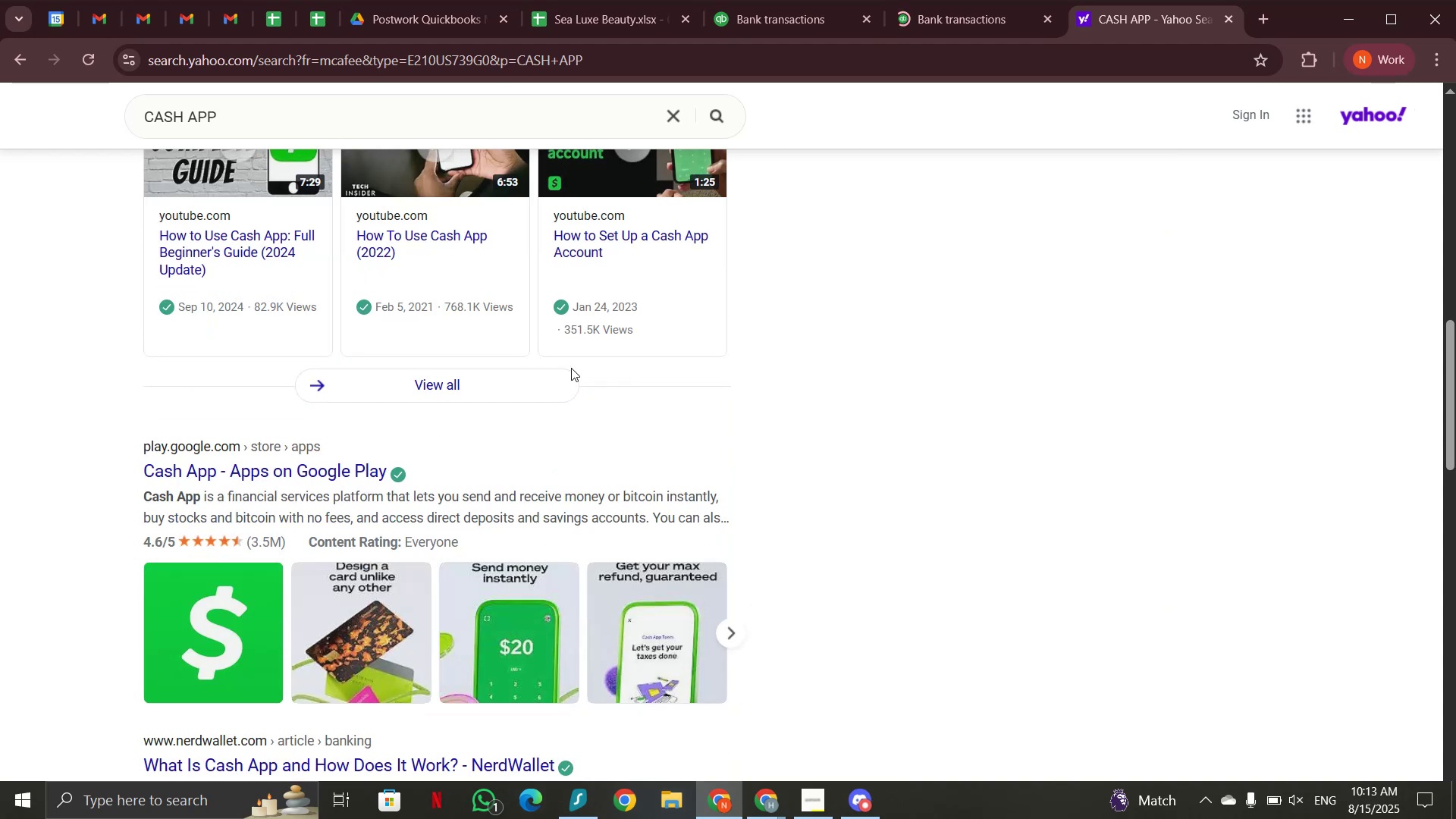 
left_click([796, 17])
 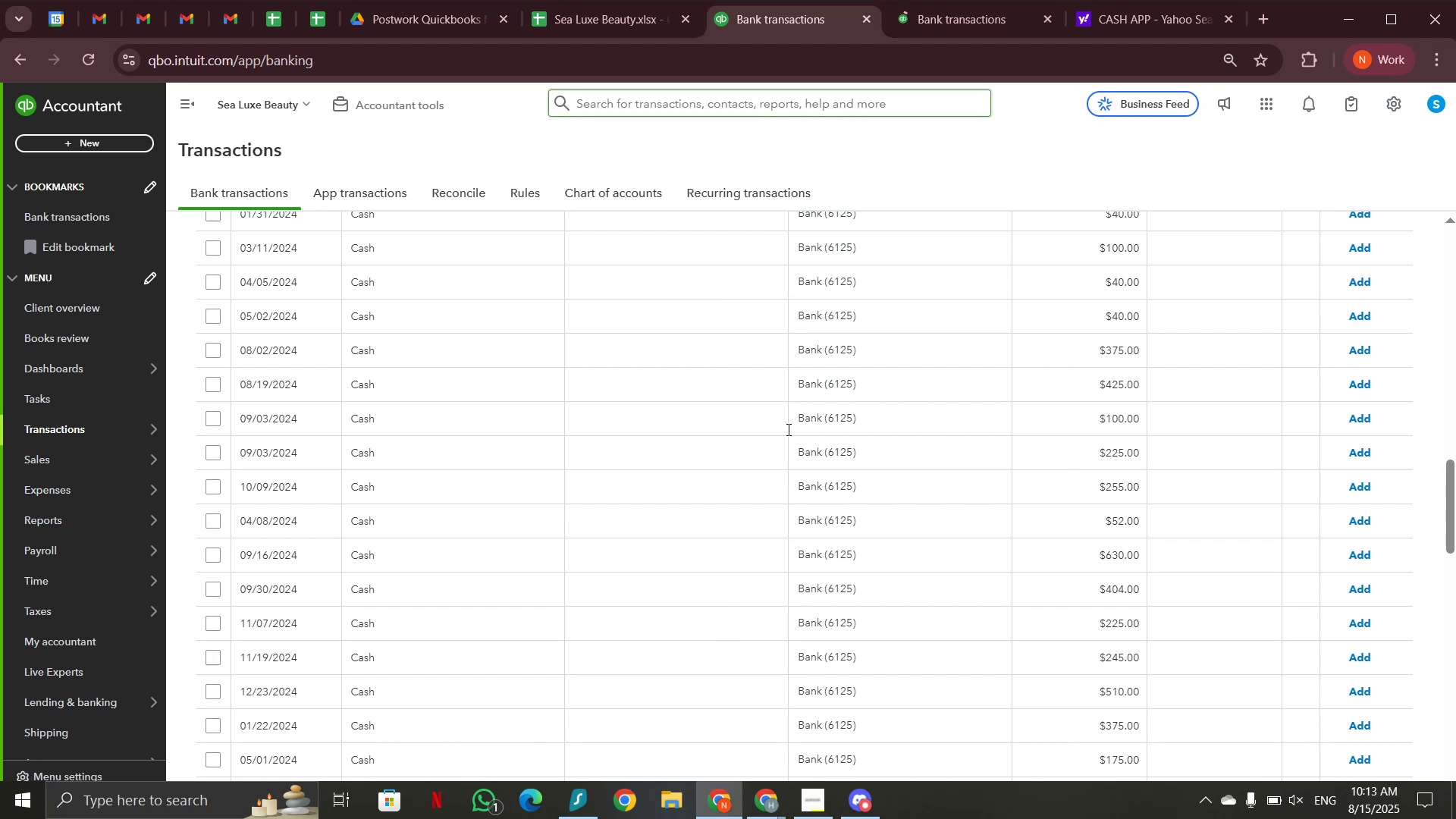 
scroll: coordinate [787, 429], scroll_direction: down, amount: 6.0
 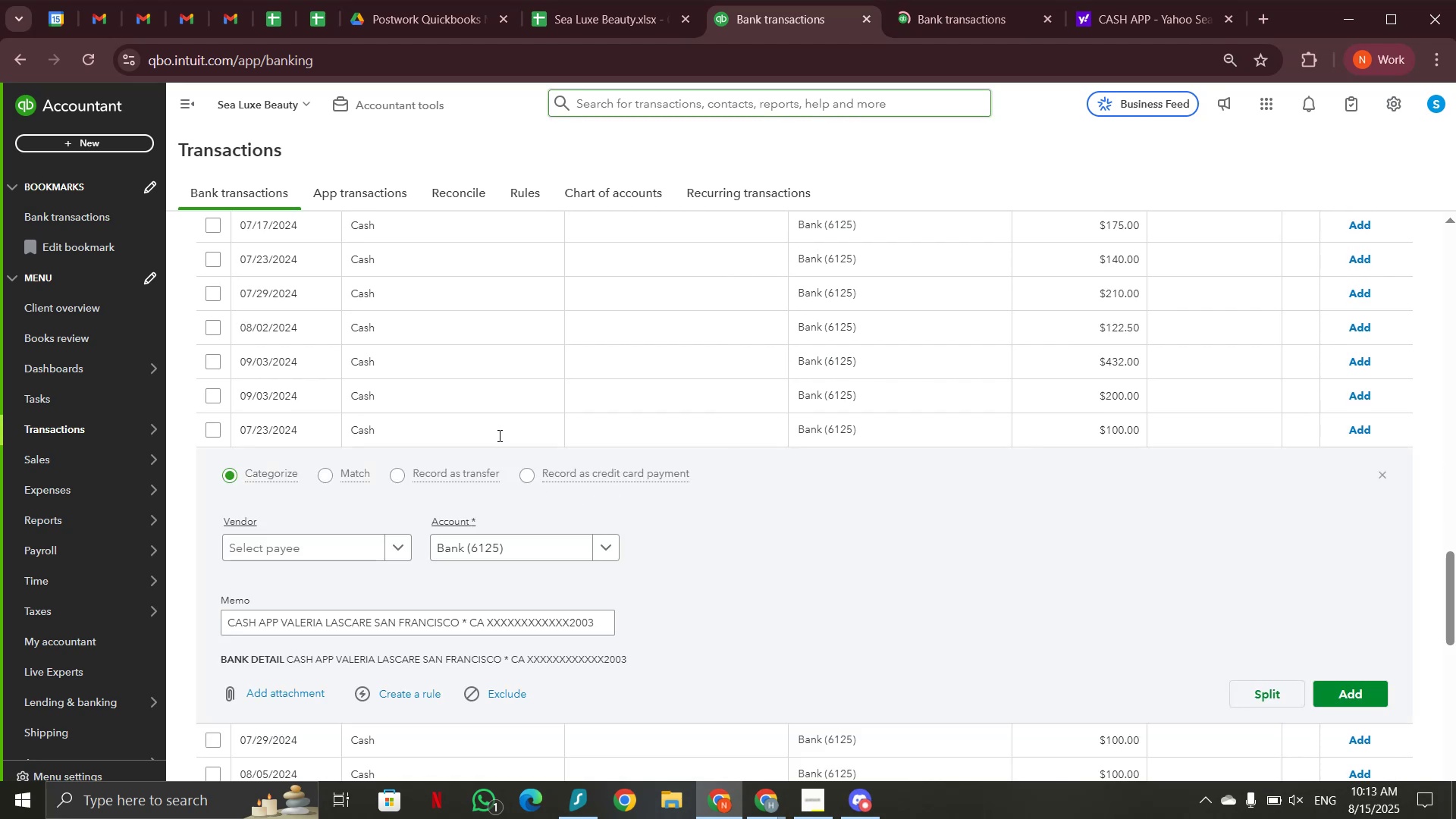 
left_click([460, 424])
 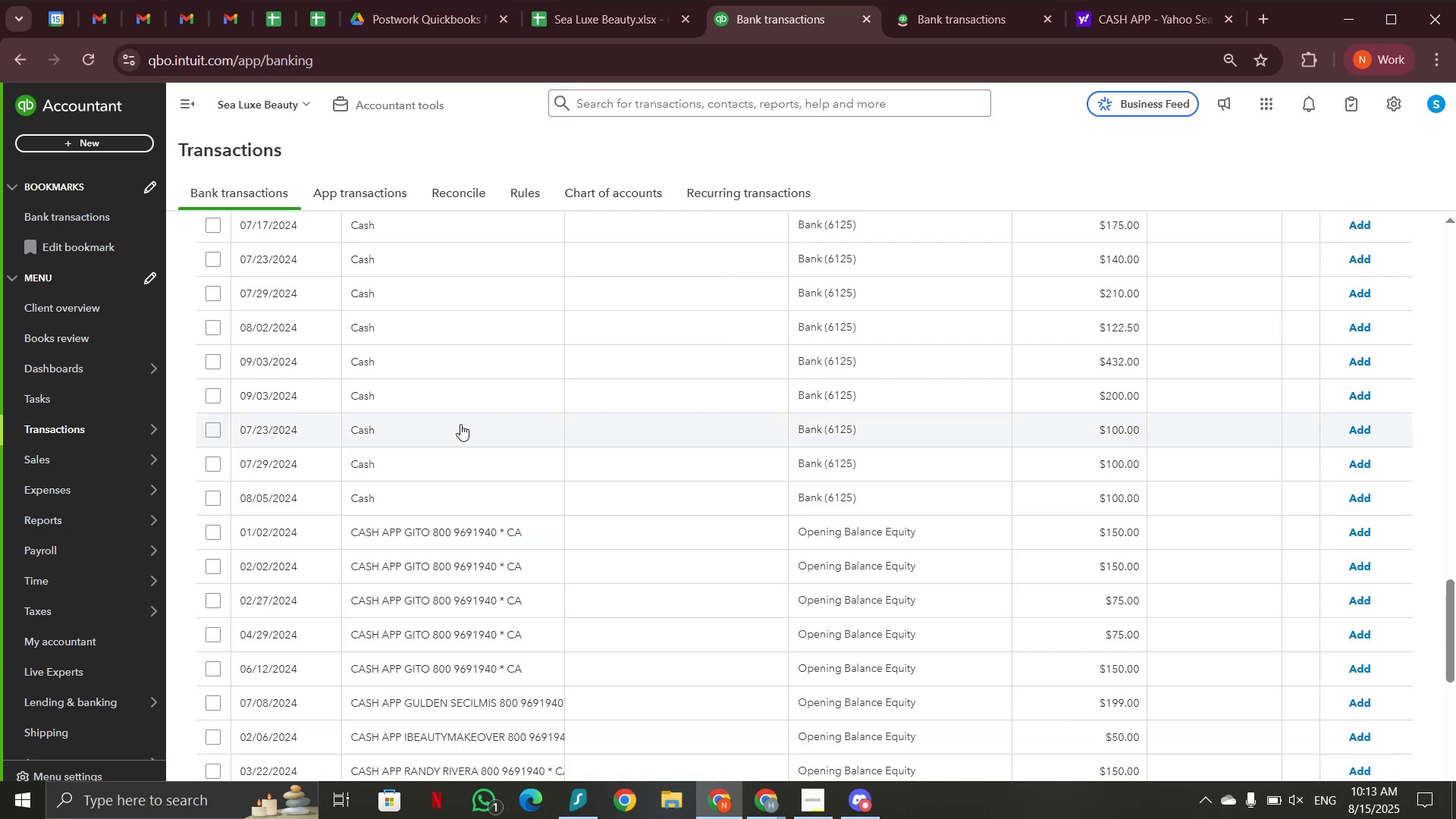 
left_click([460, 424])
 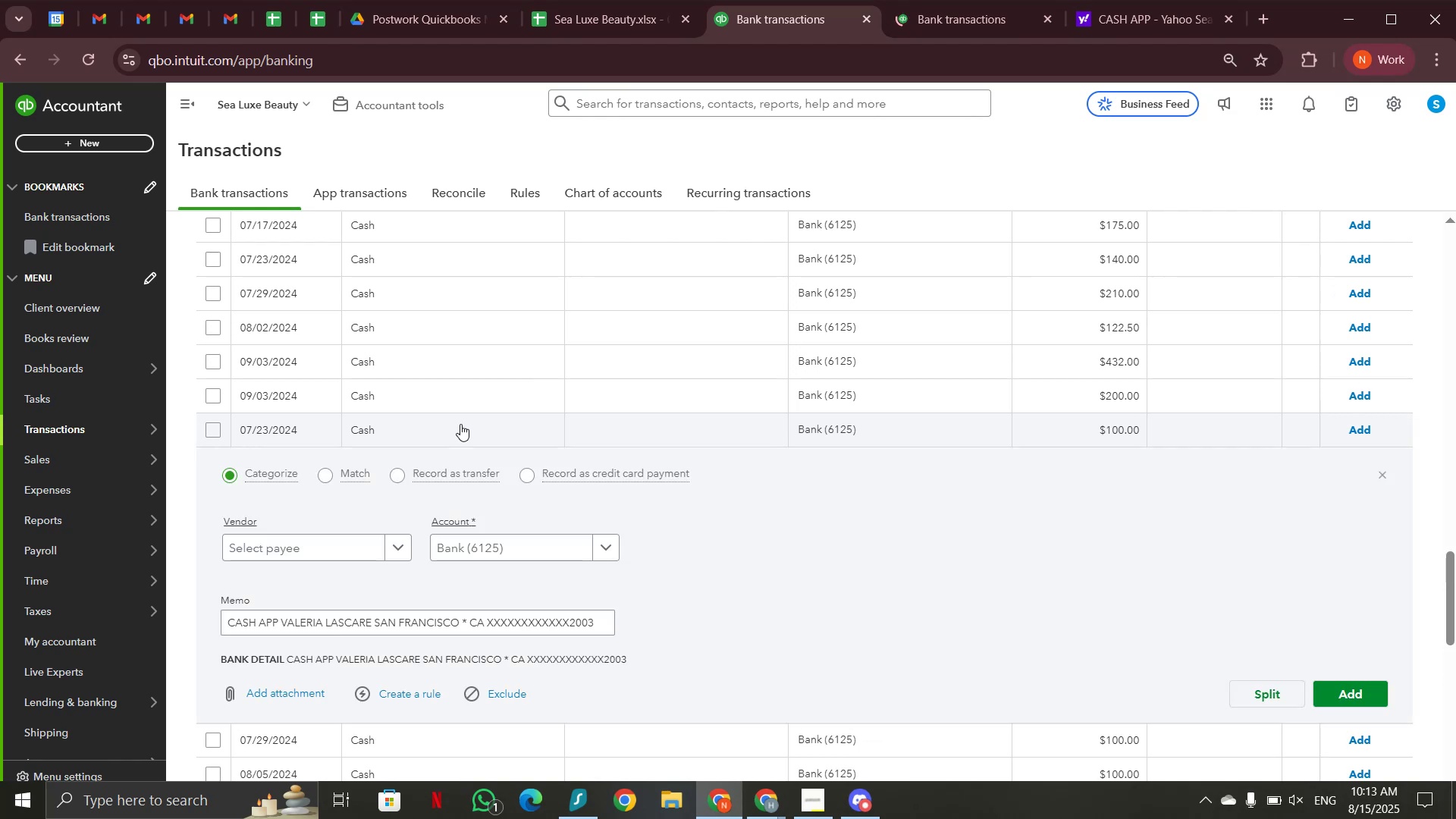 
left_click([461, 345])
 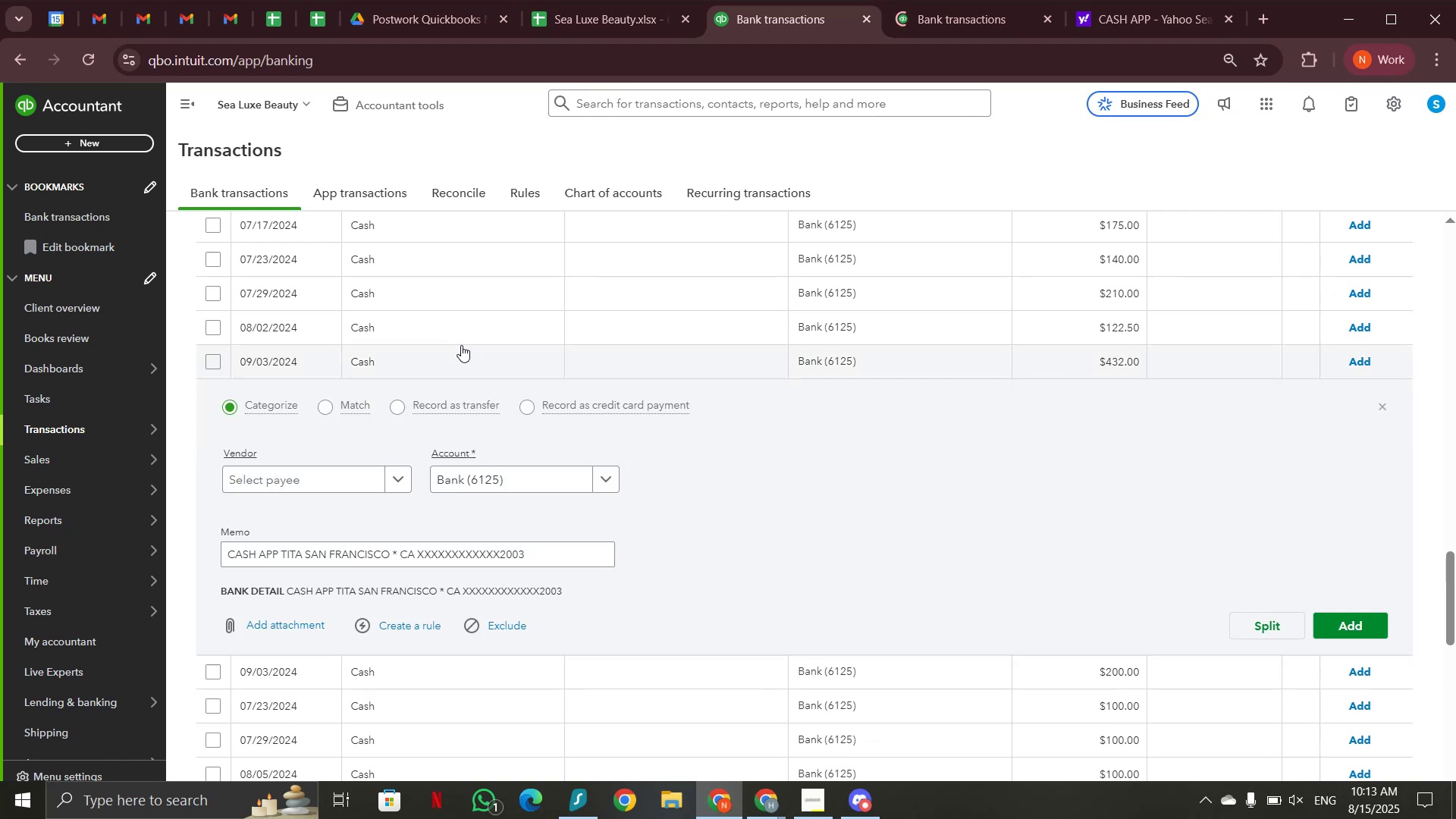 
scroll: coordinate [461, 345], scroll_direction: up, amount: 1.0
 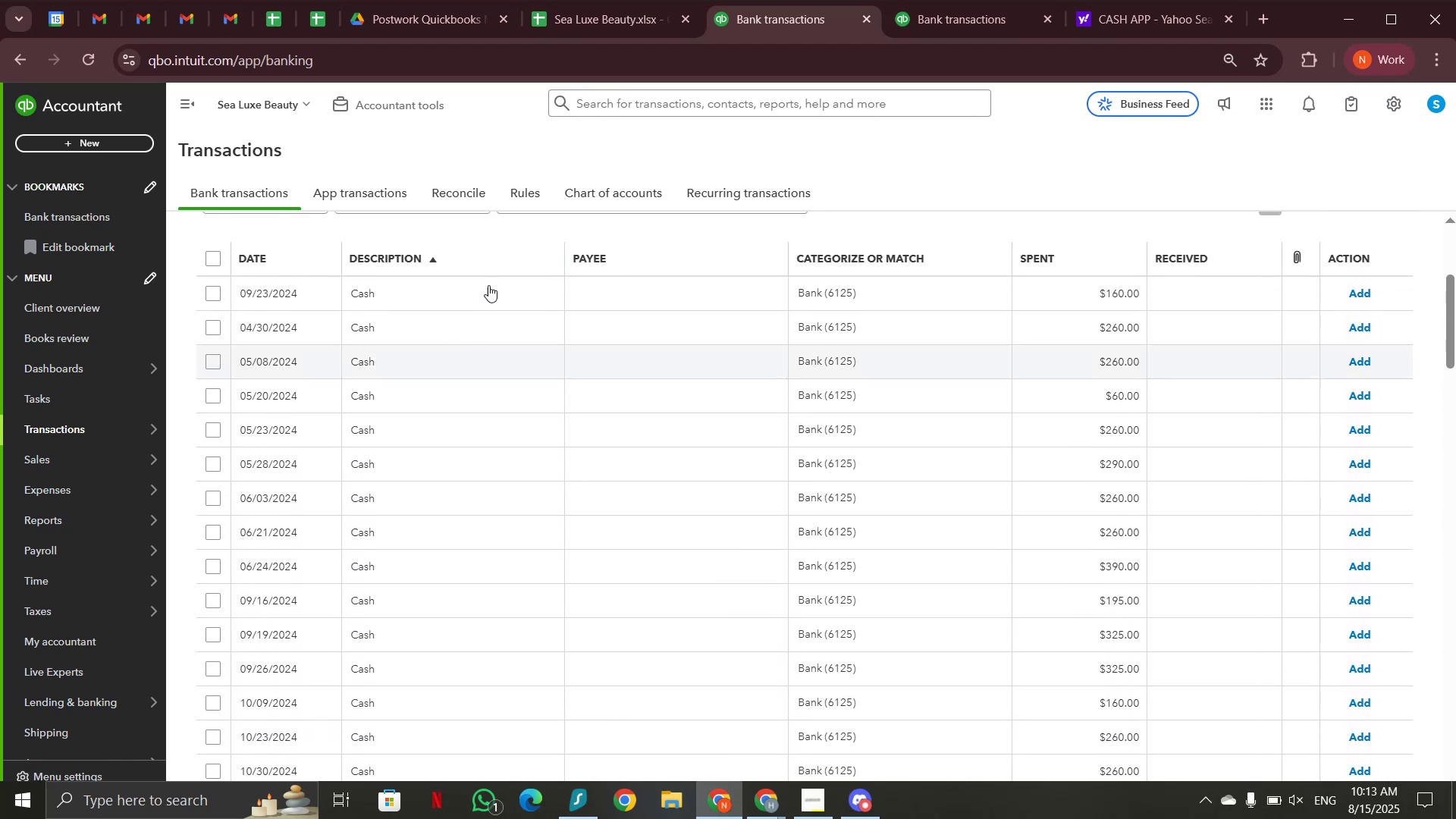 
left_click([491, 281])
 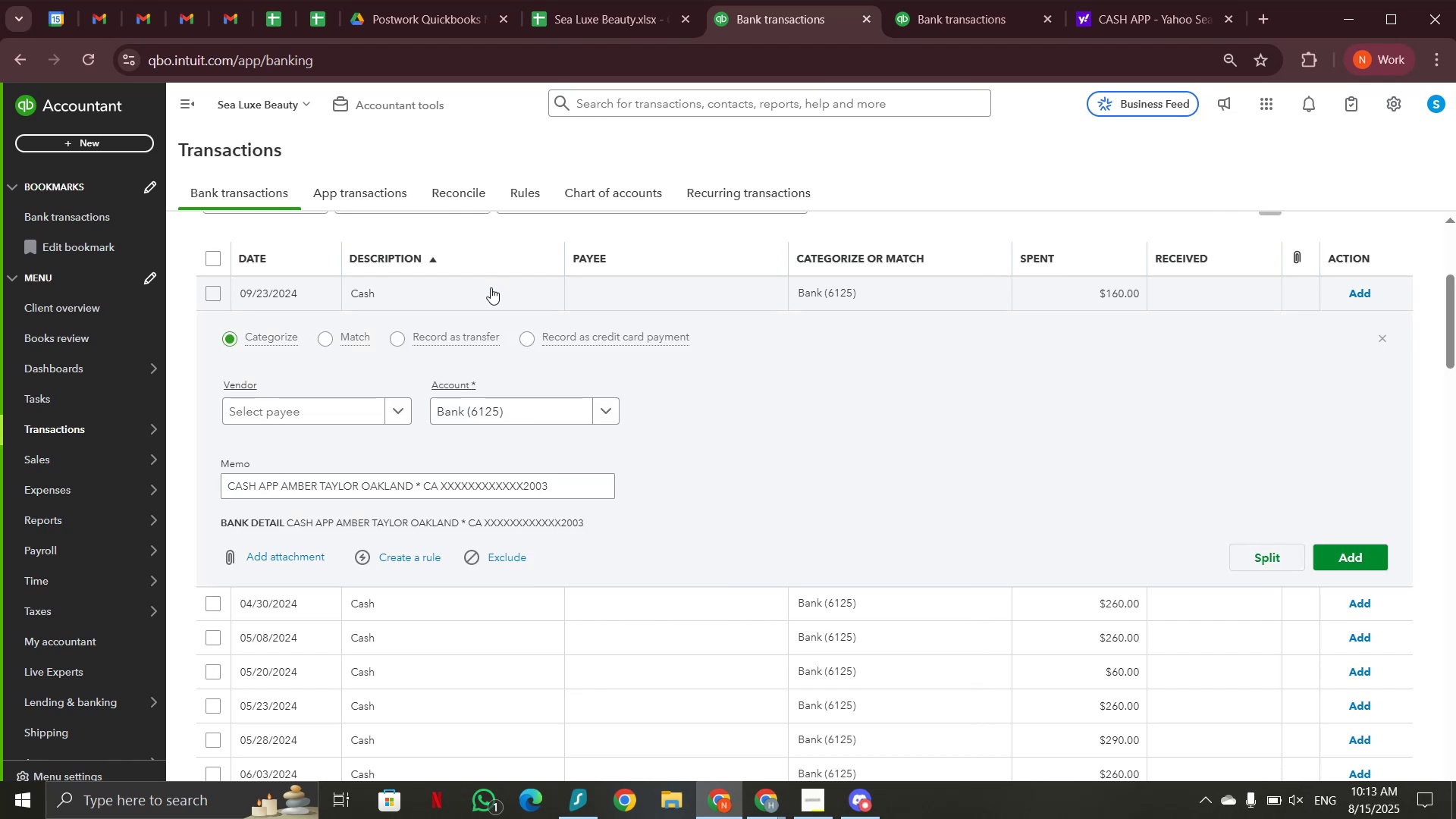 
left_click([491, 287])
 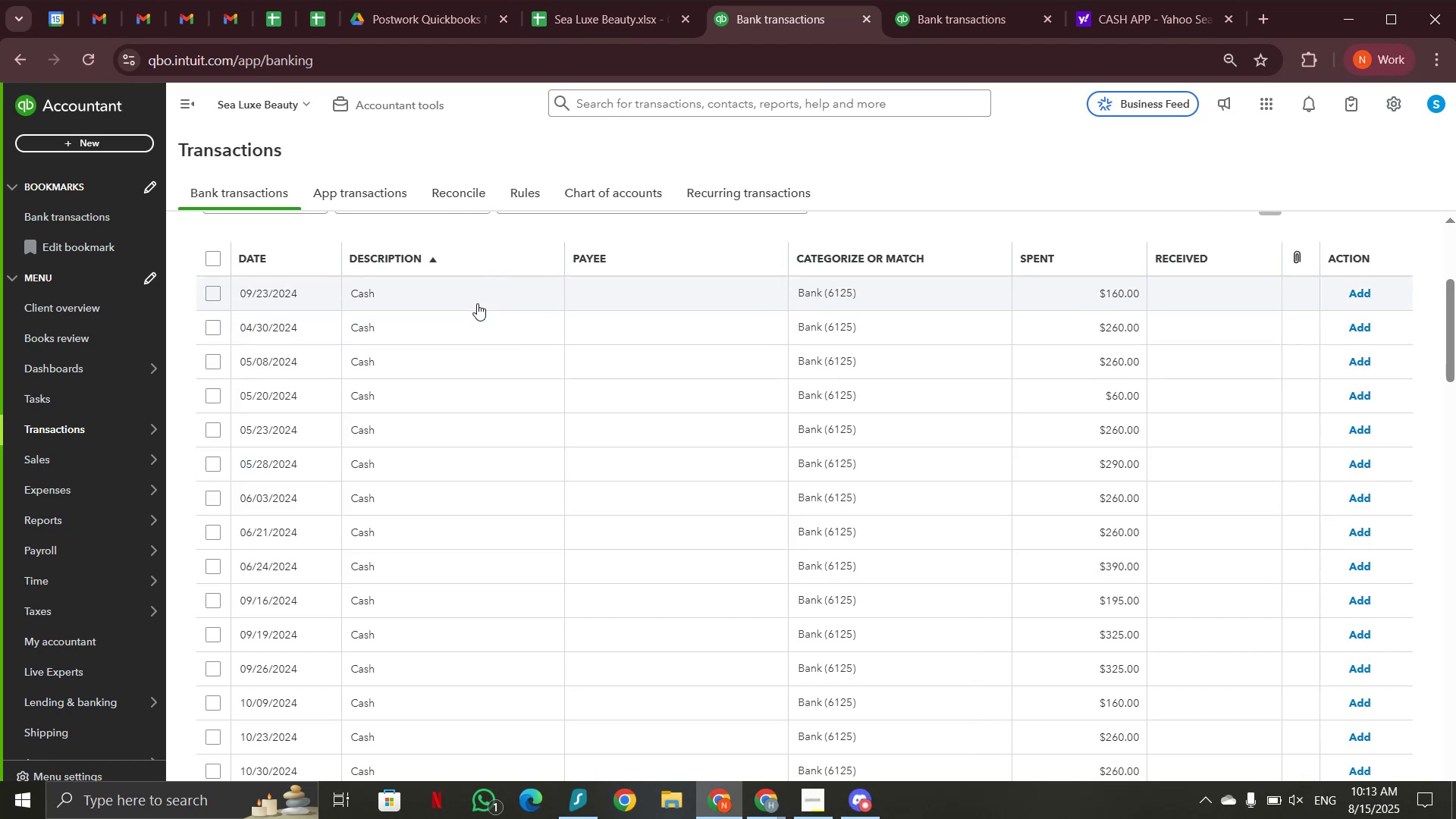 
left_click([469, 329])
 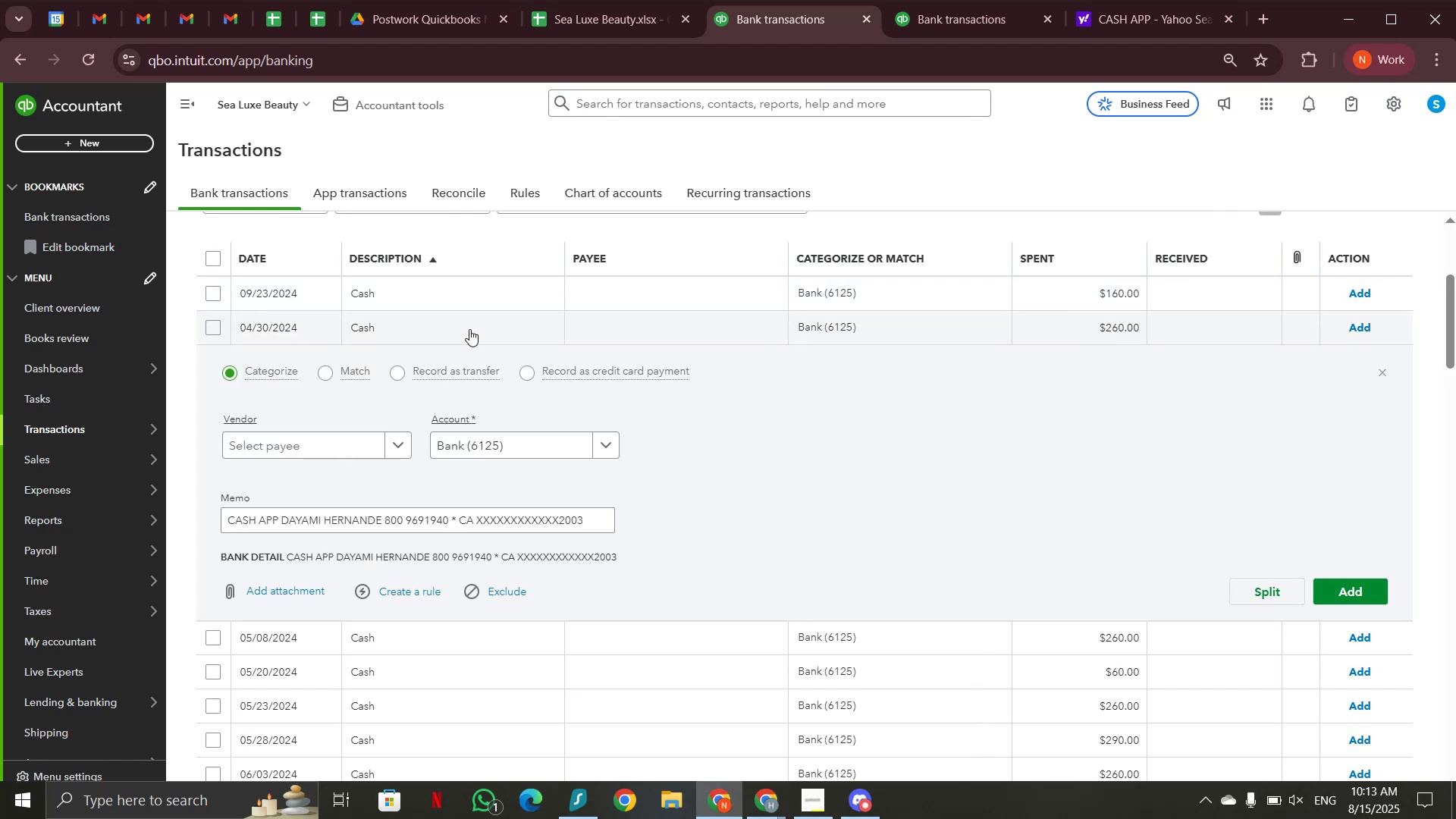 
left_click([469, 329])
 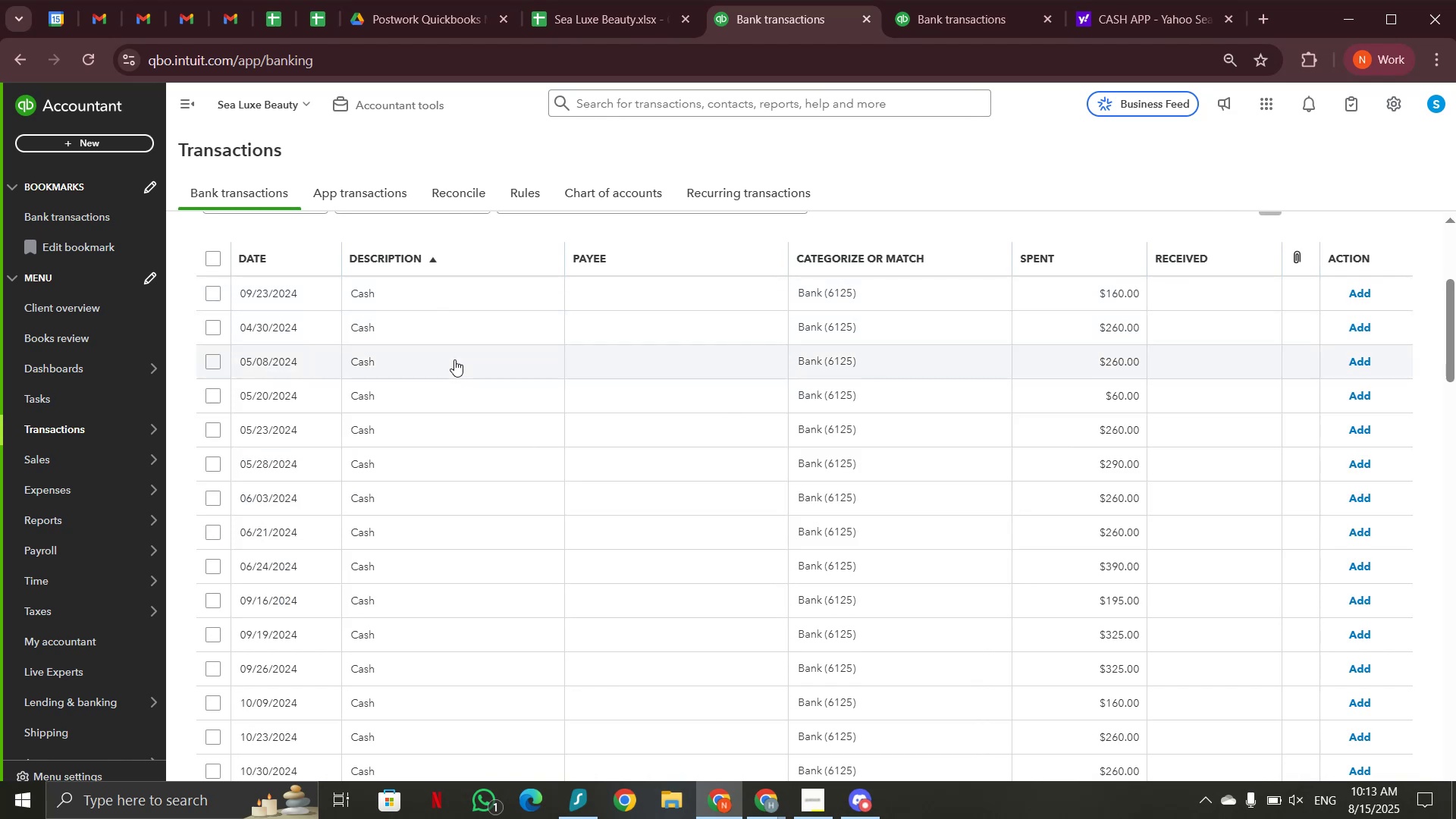 
left_click([454, 359])
 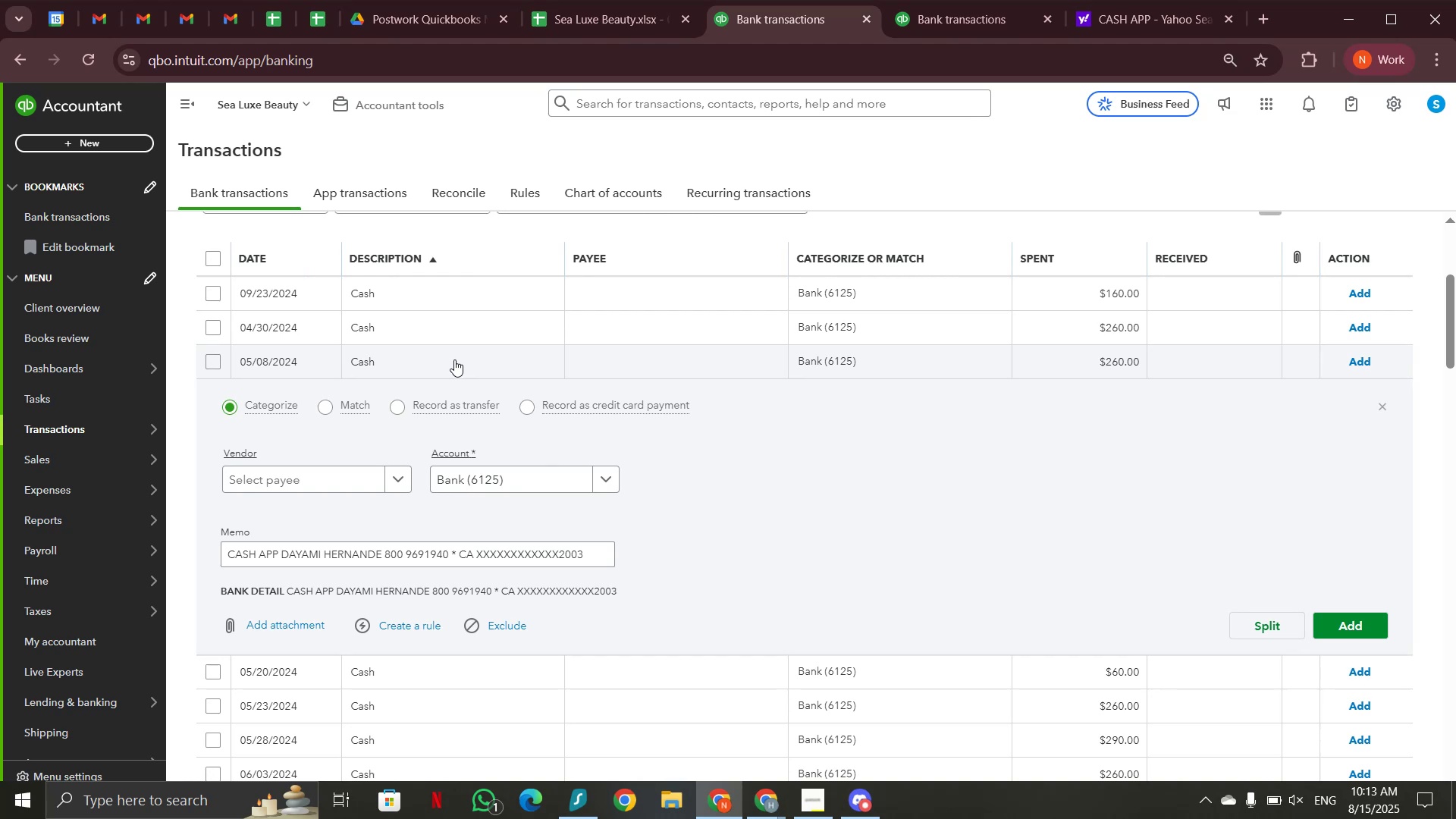 
wait(7.11)
 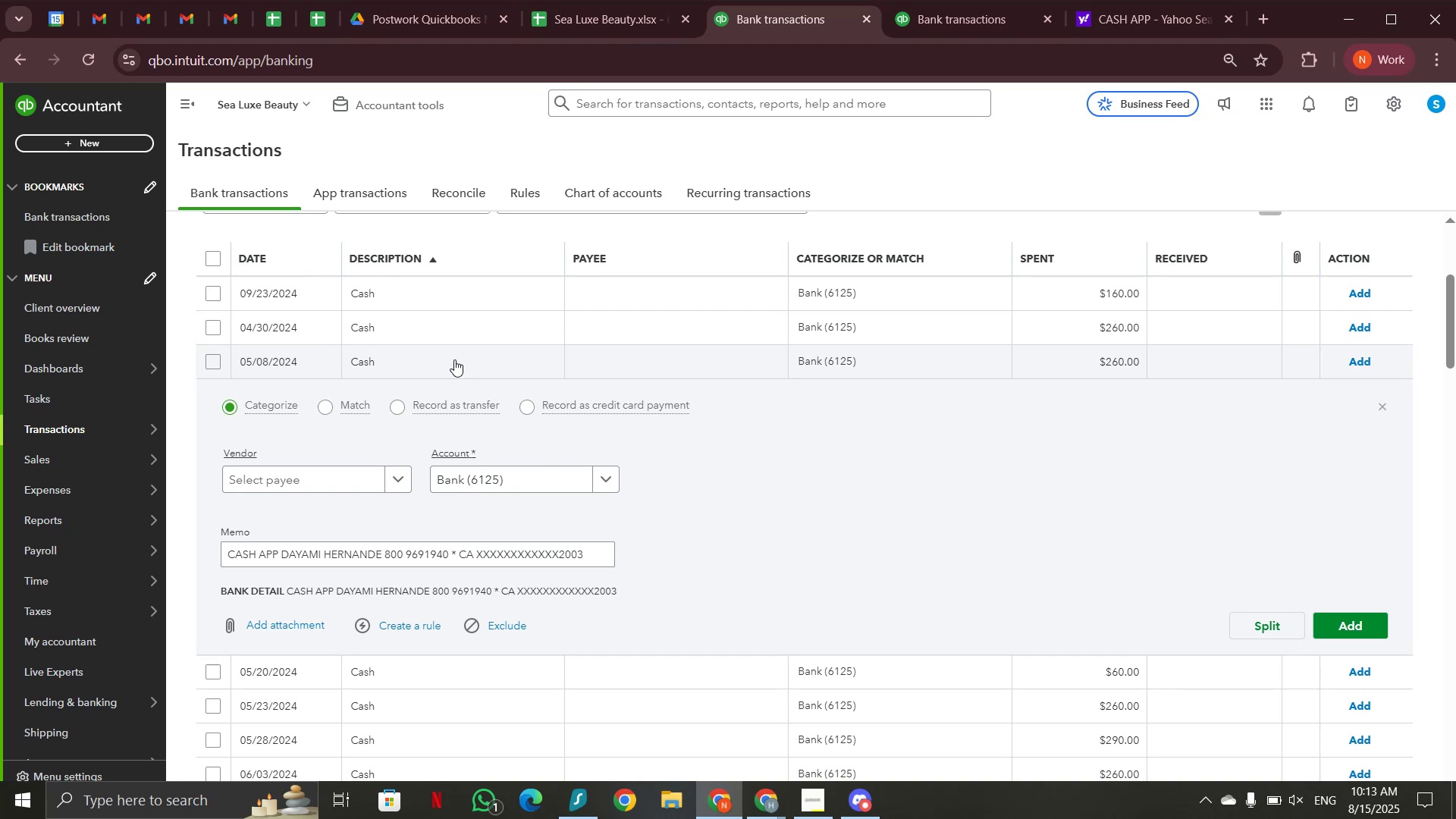 
left_click_drag(start_coordinate=[282, 559], to_coordinate=[381, 551])
 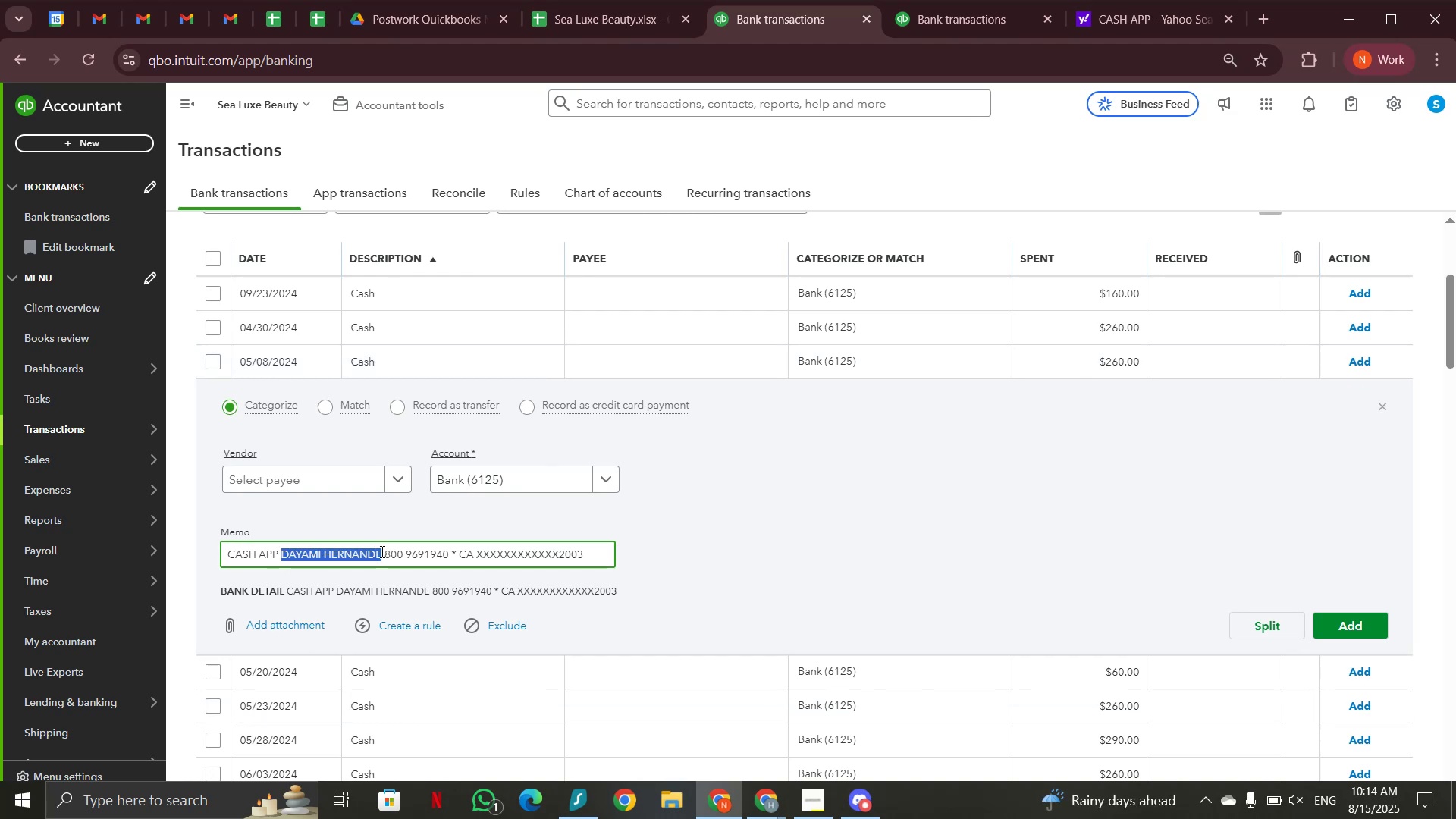 
key(Control+C)
 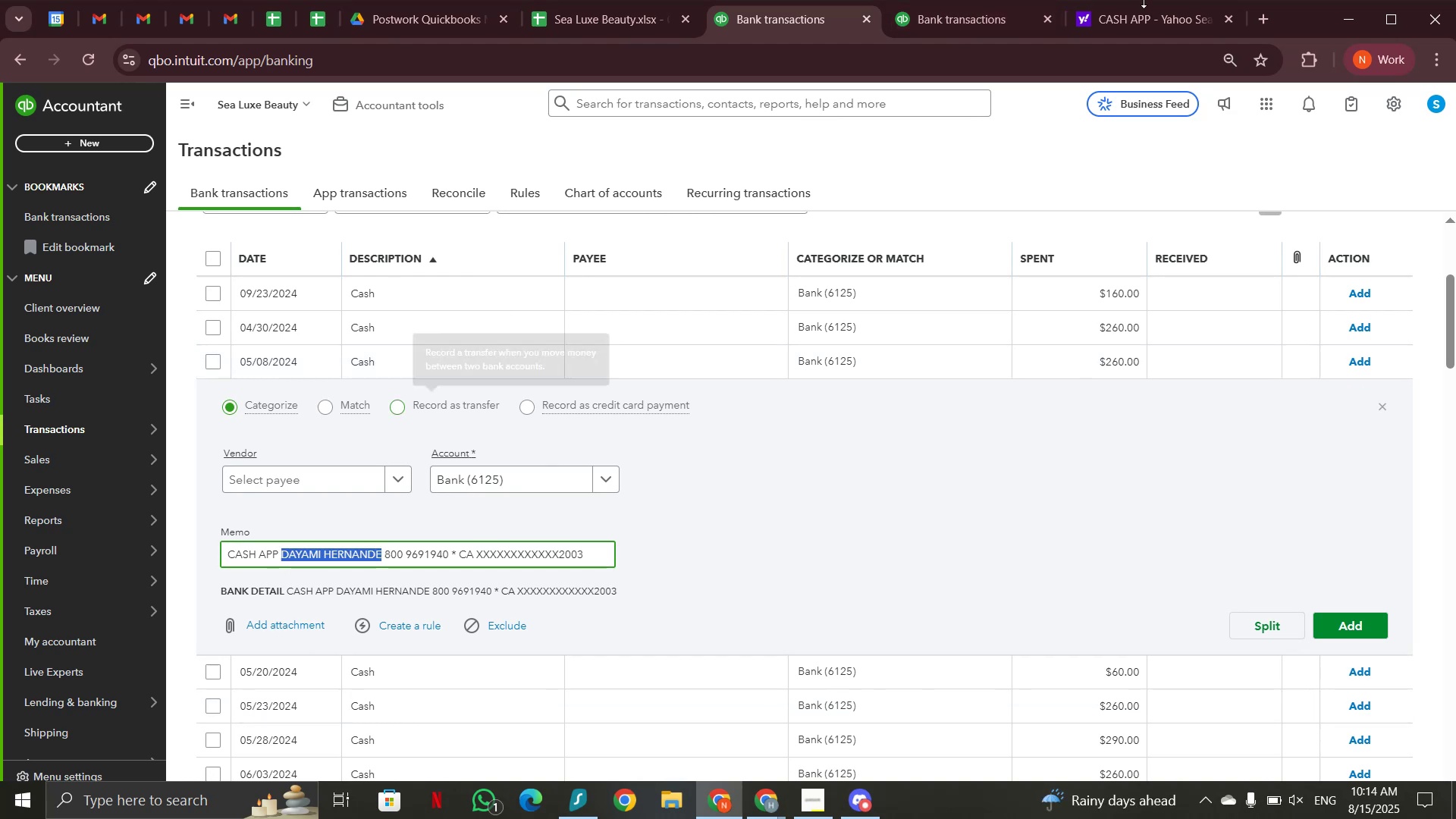 
left_click([1147, 28])
 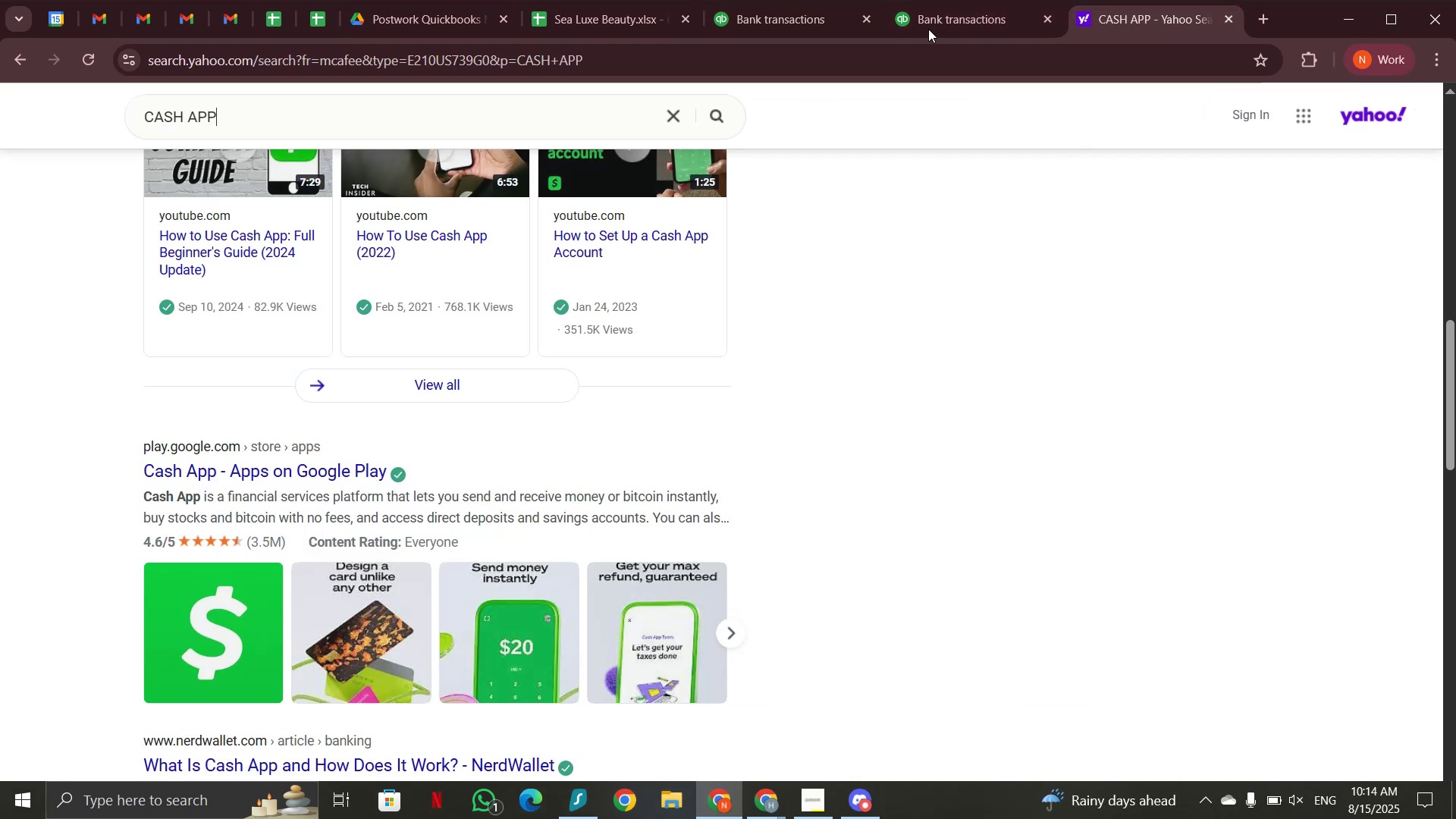 
scroll: coordinate [302, 244], scroll_direction: up, amount: 4.0
 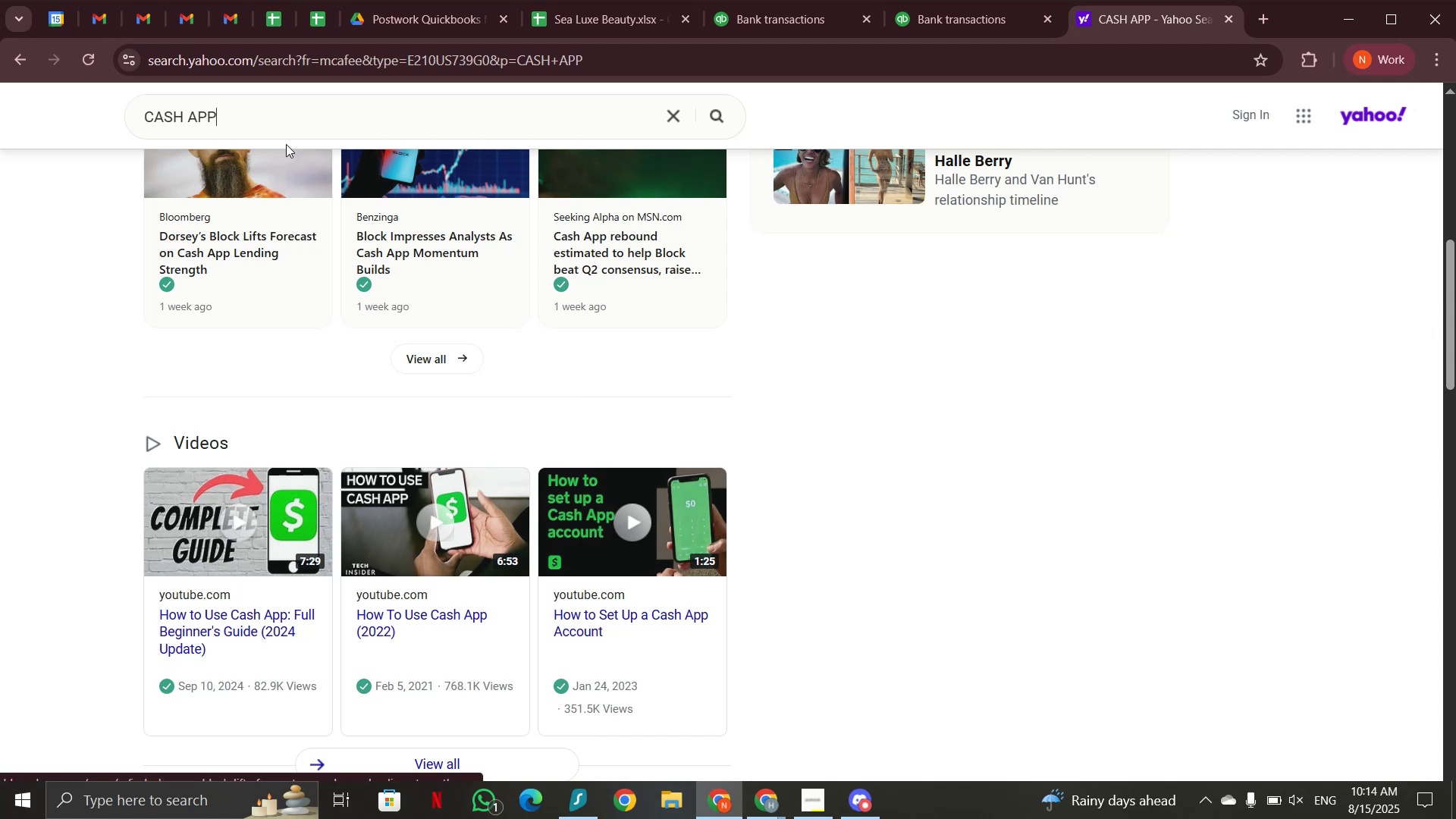 
left_click_drag(start_coordinate=[285, 125], to_coordinate=[100, 118])
 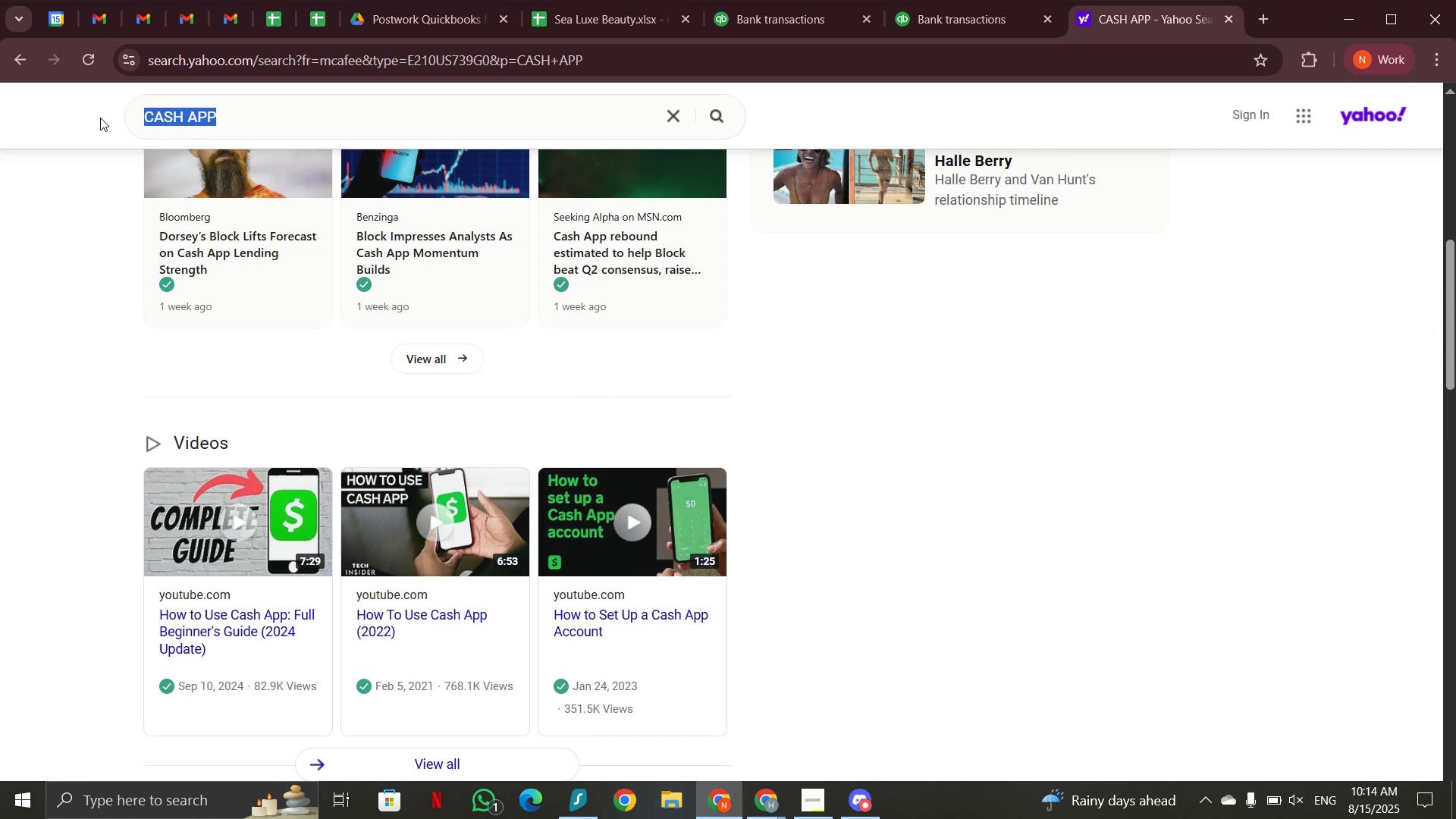 
key(Control+V)
 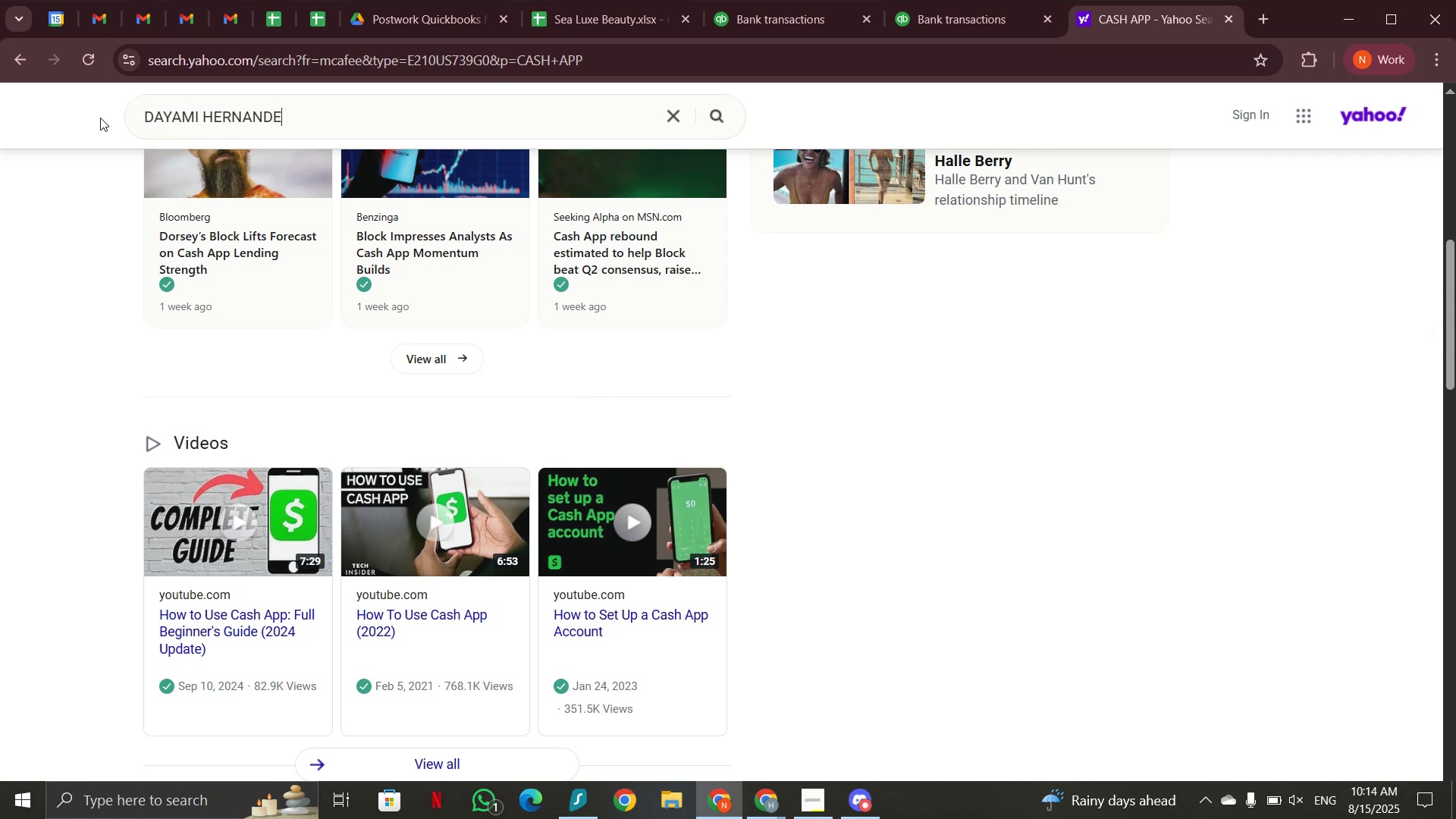 
key(Enter)
 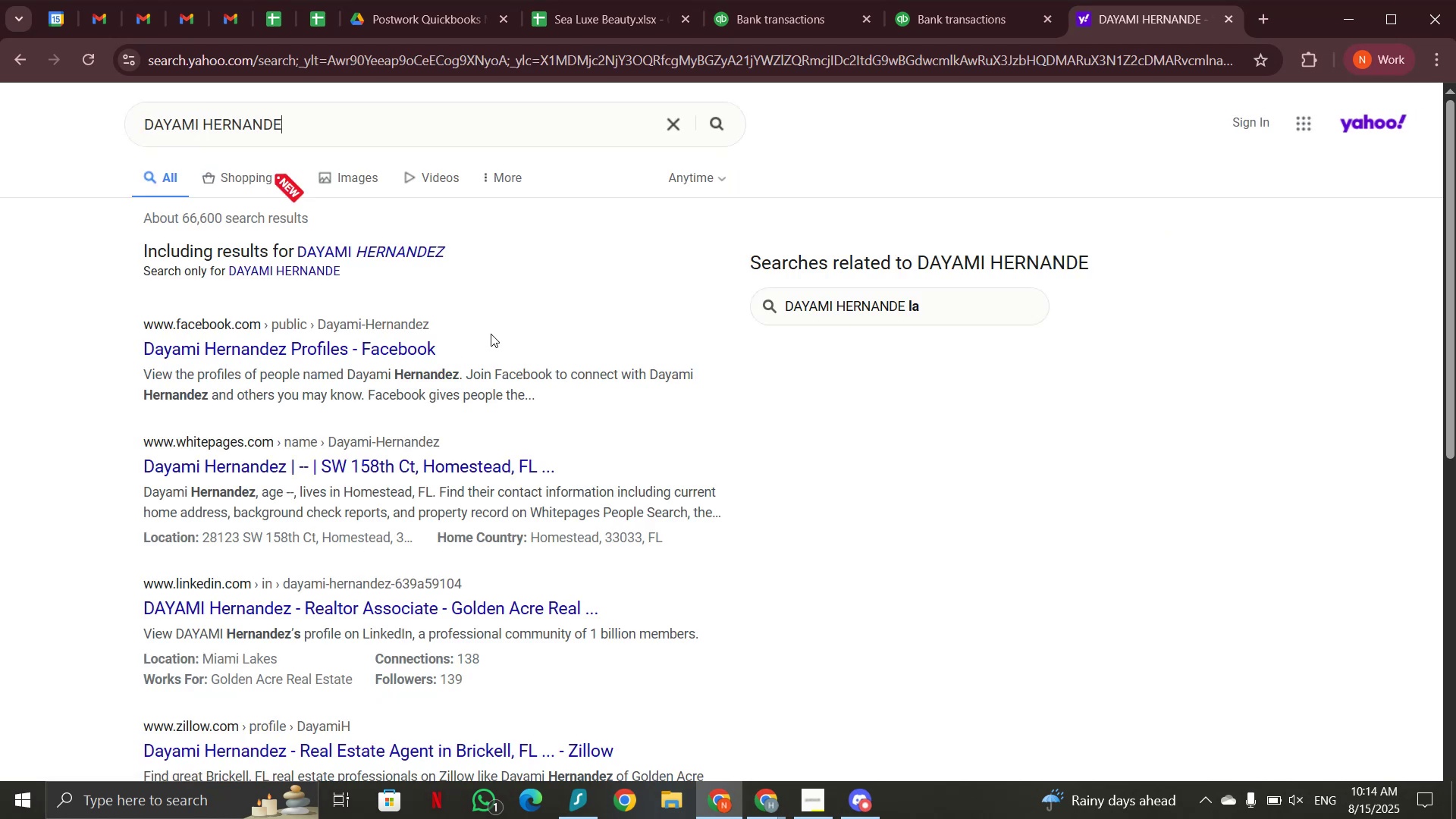 
wait(5.94)
 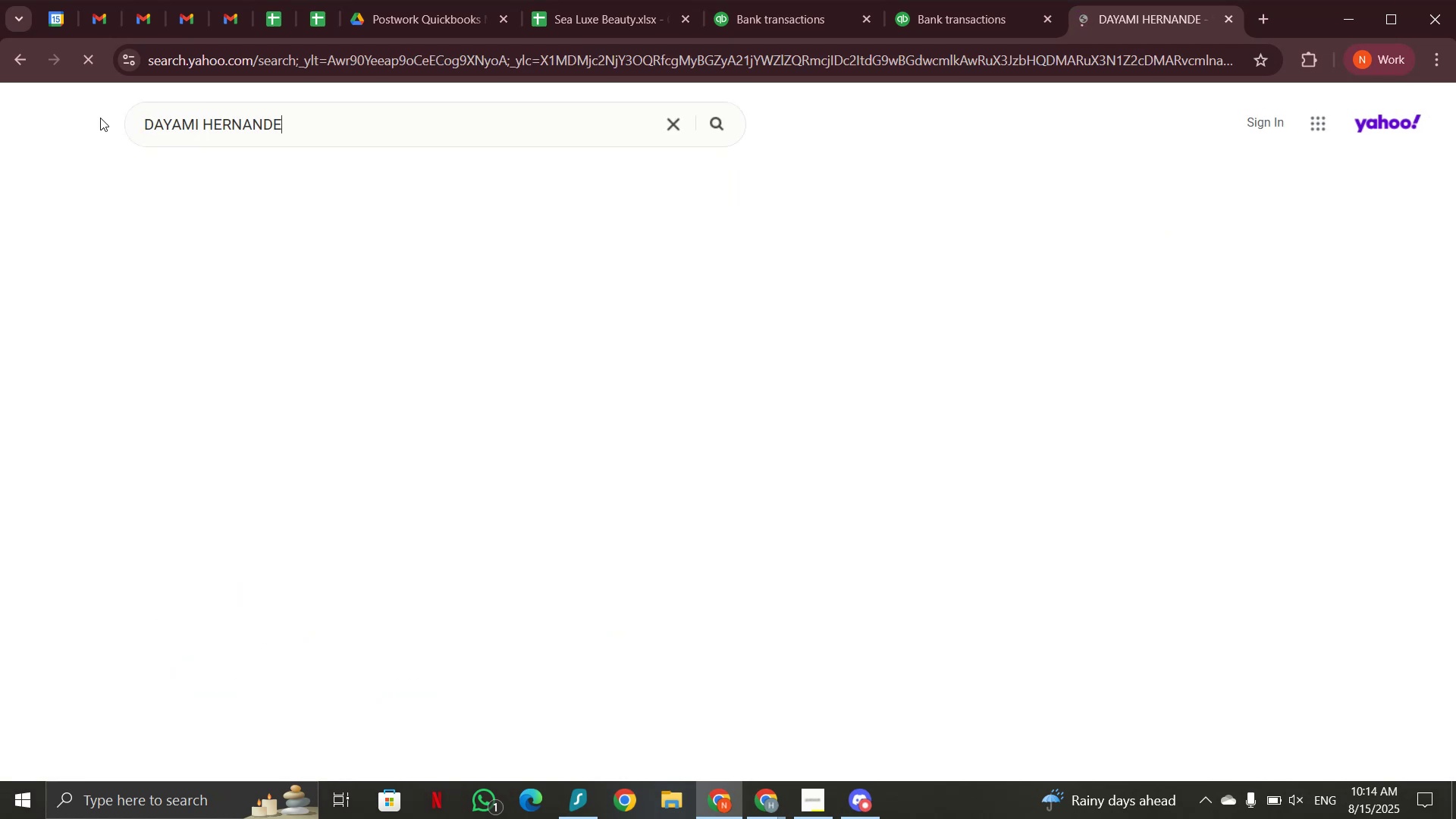 
left_click([785, 18])
 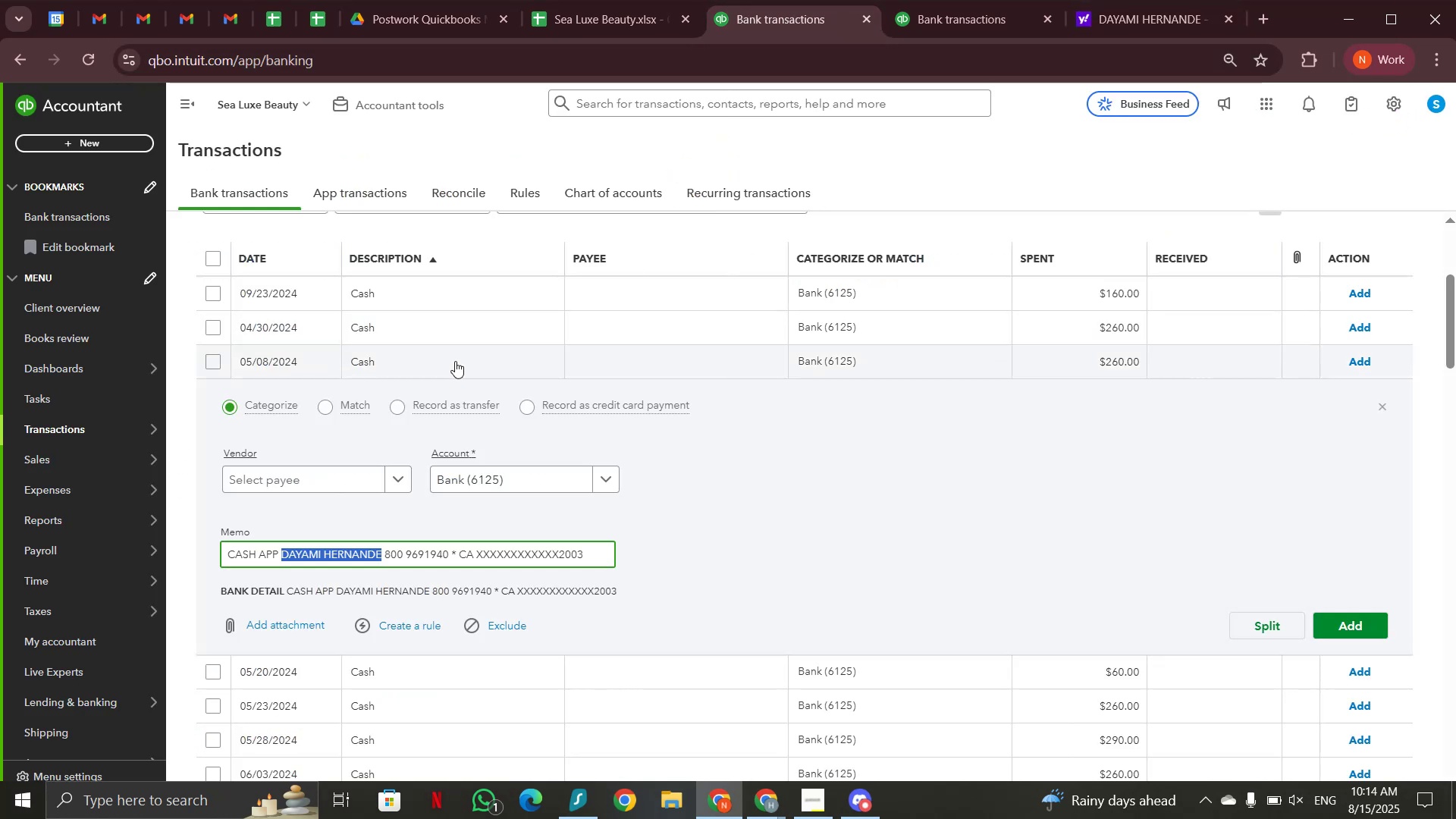 
left_click([455, 361])
 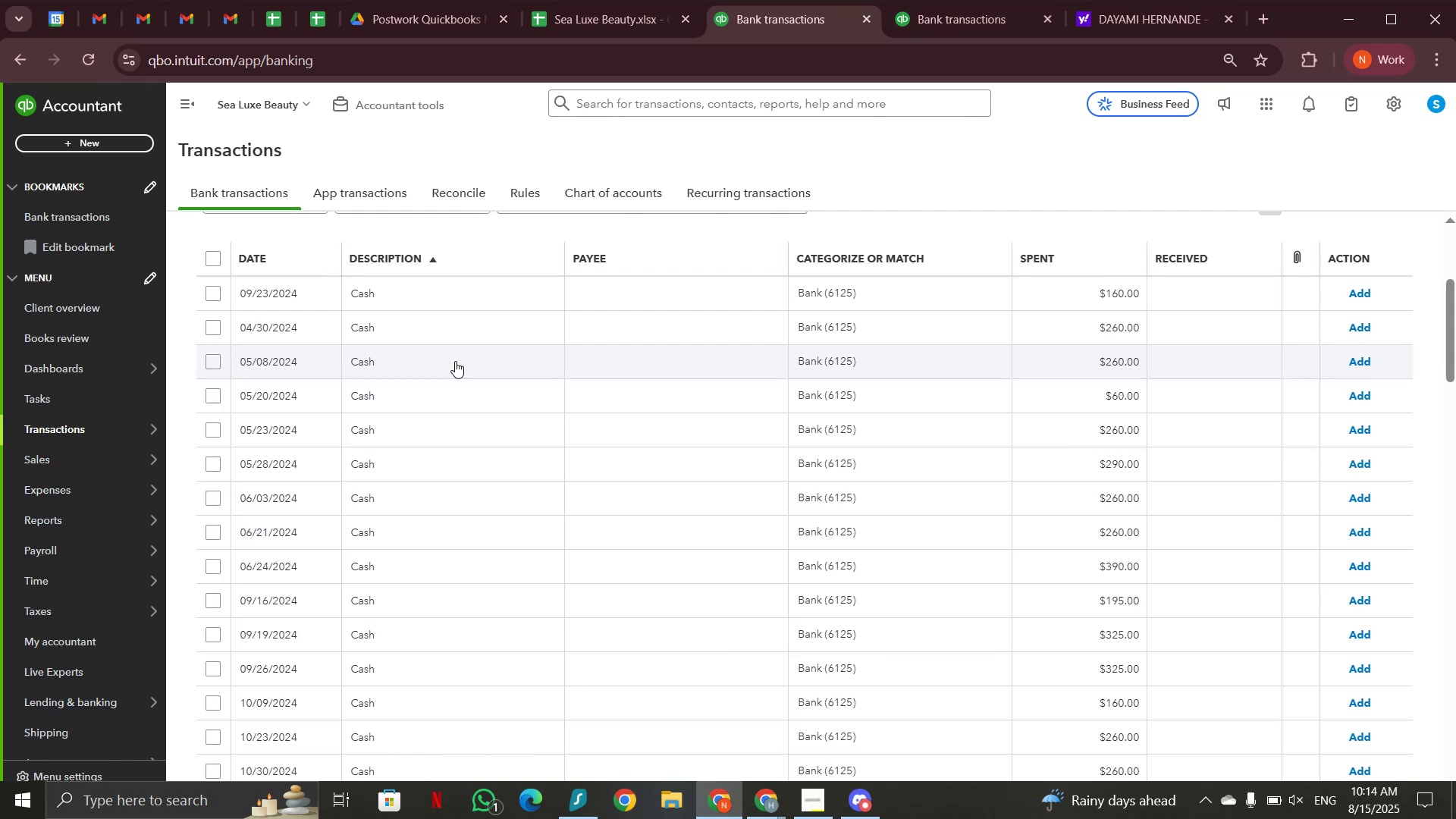 
left_click([429, 394])
 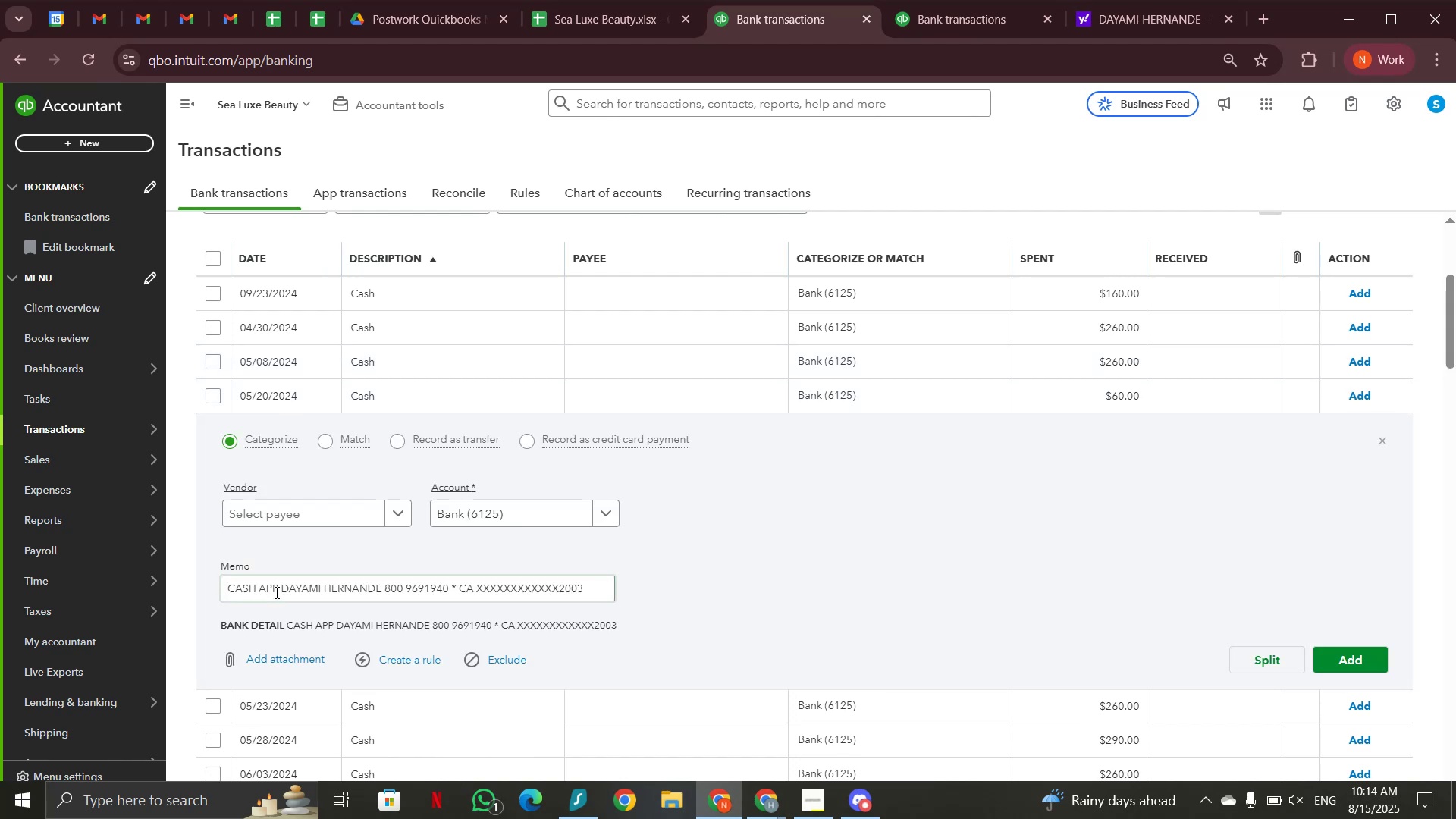 
left_click_drag(start_coordinate=[283, 586], to_coordinate=[383, 586])
 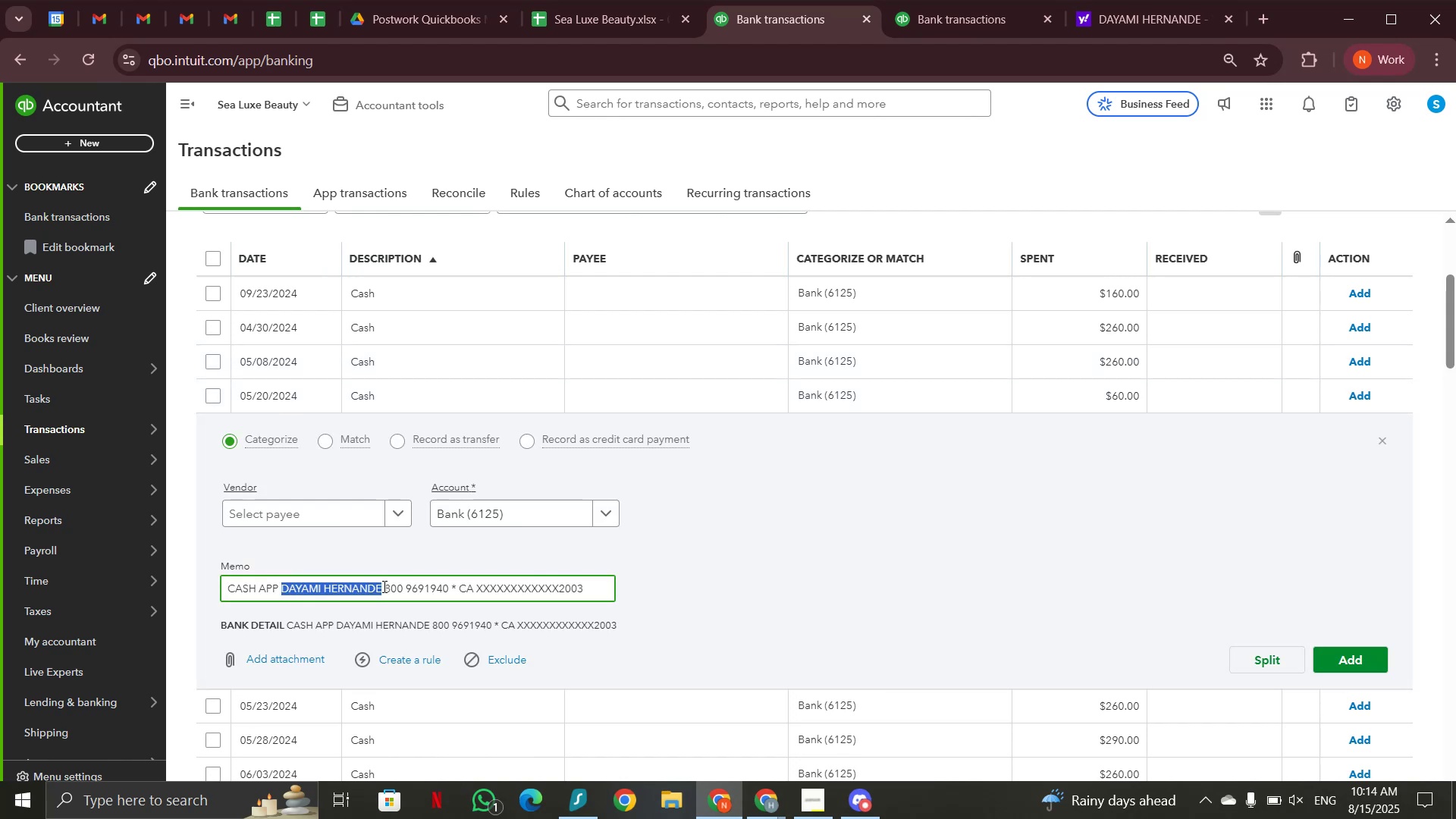 
key(Control+C)
 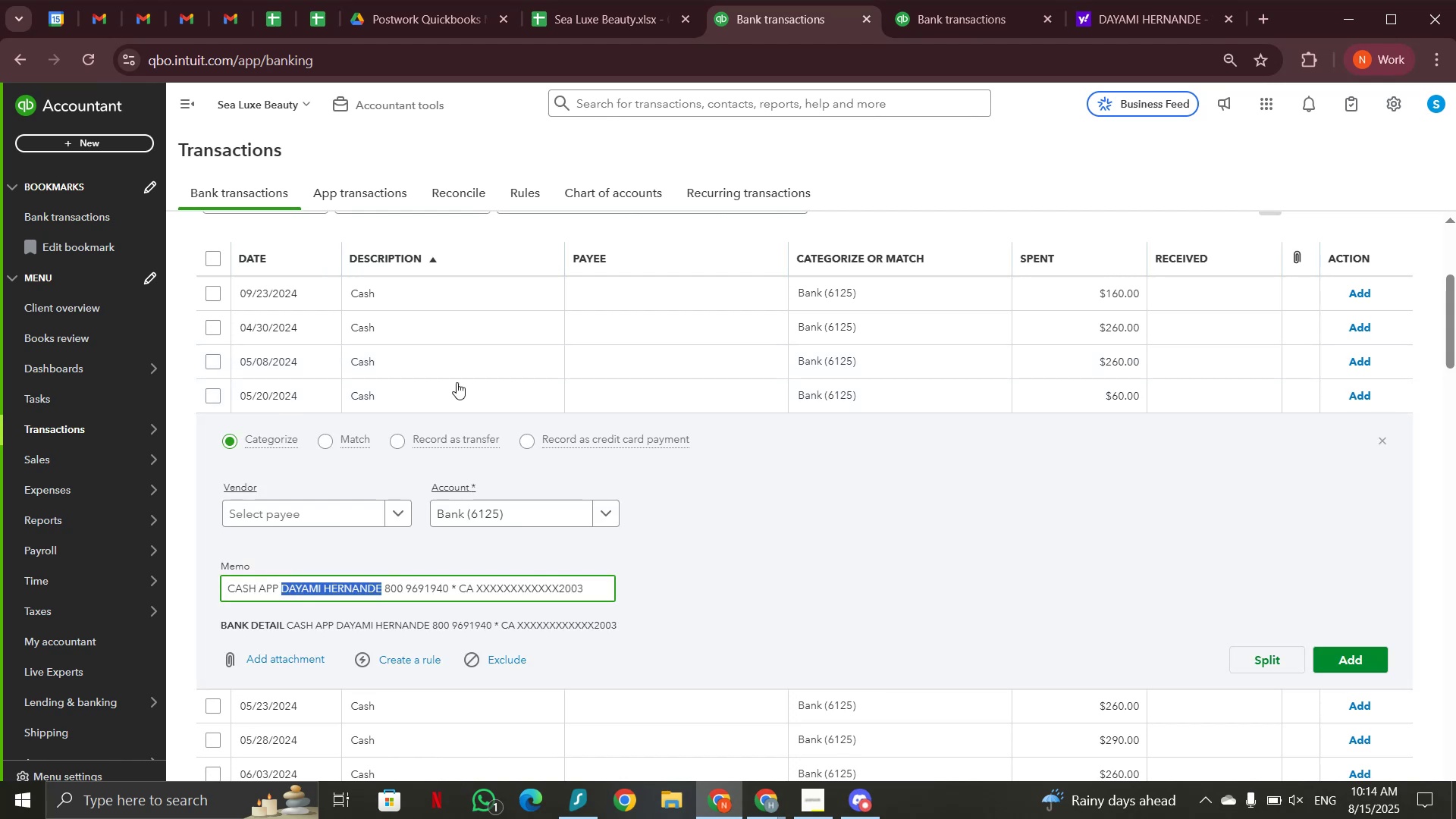 
scroll: coordinate [480, 363], scroll_direction: up, amount: 3.0
 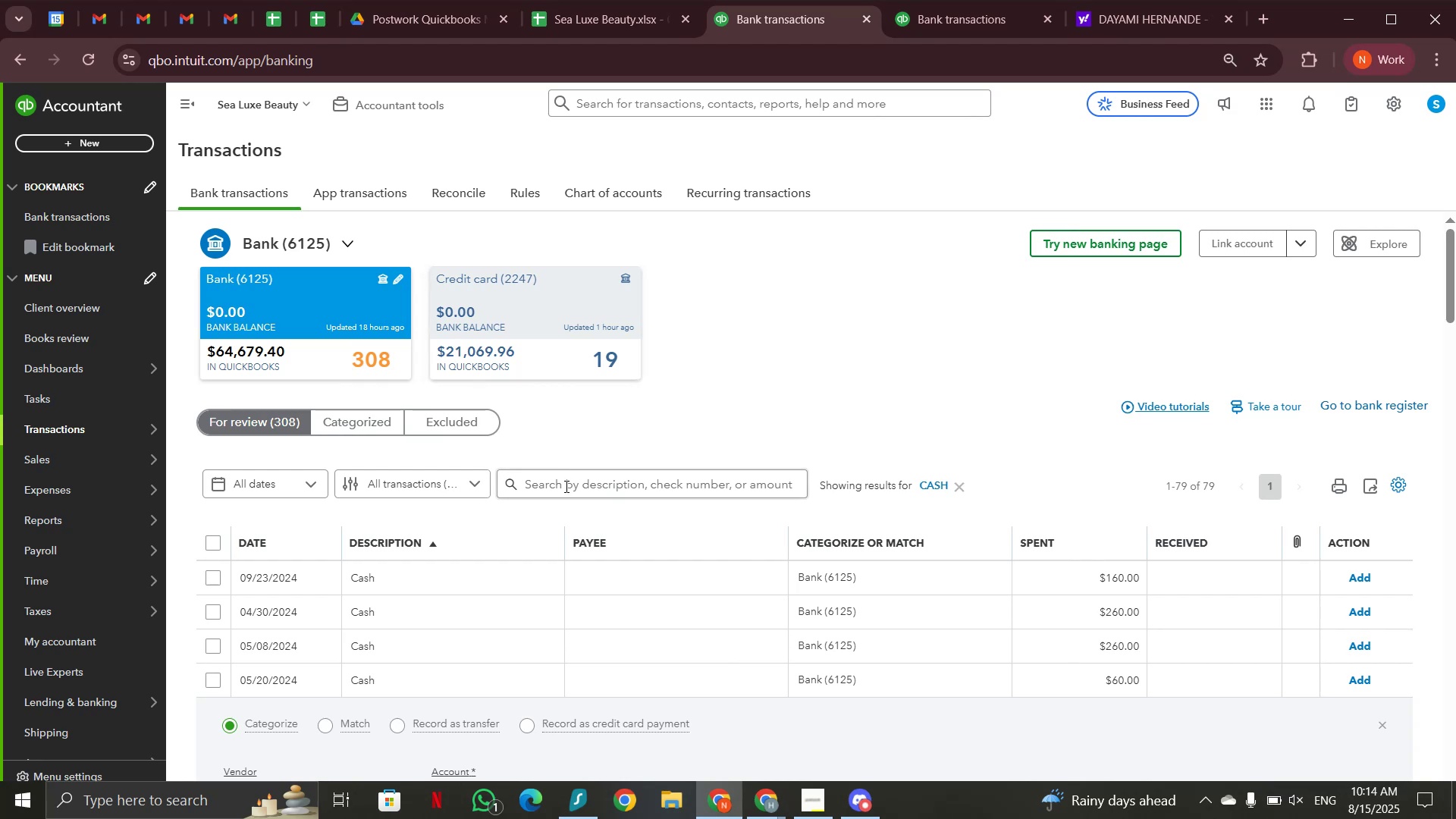 
left_click([566, 489])
 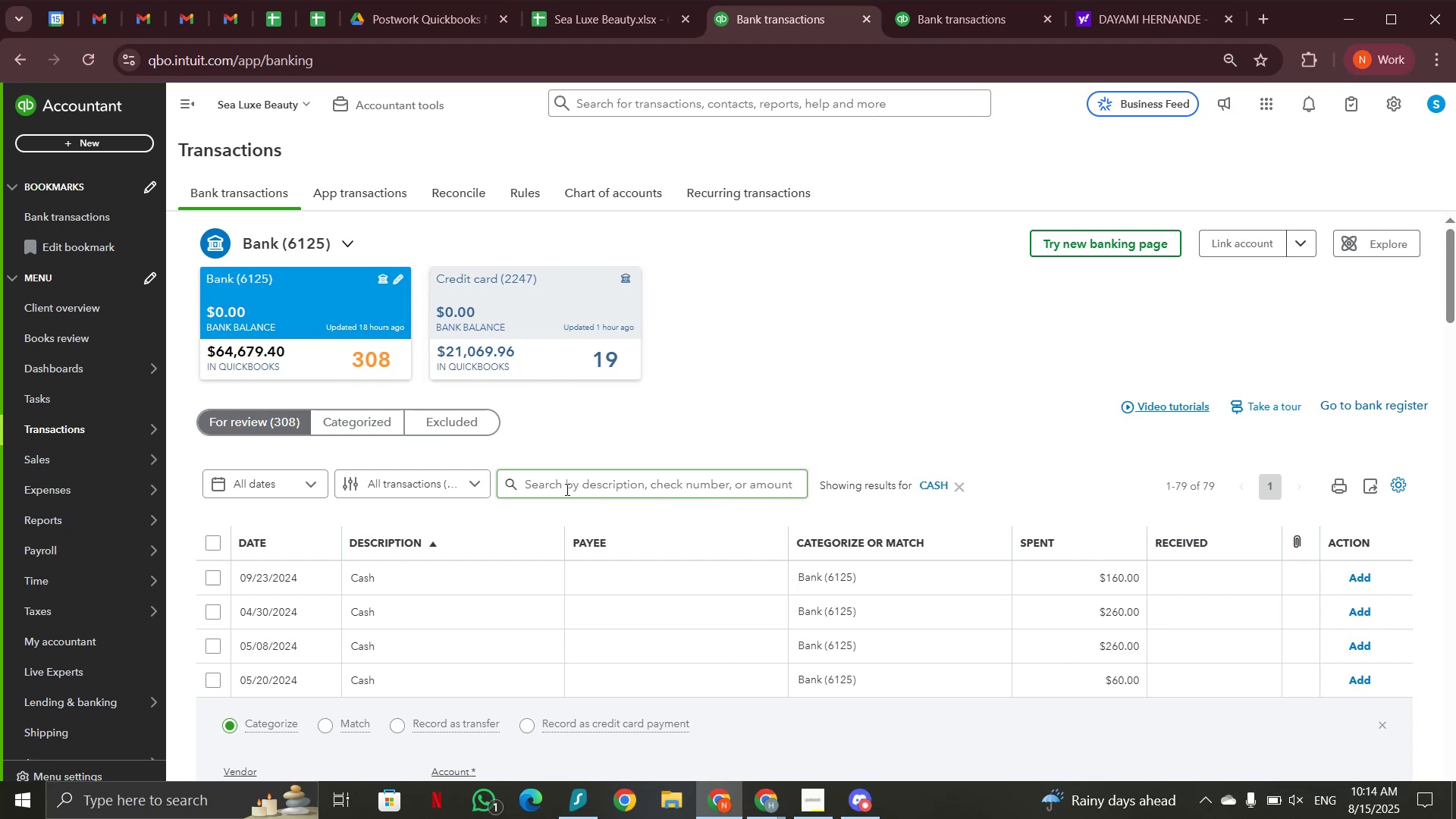 
key(Control+V)
 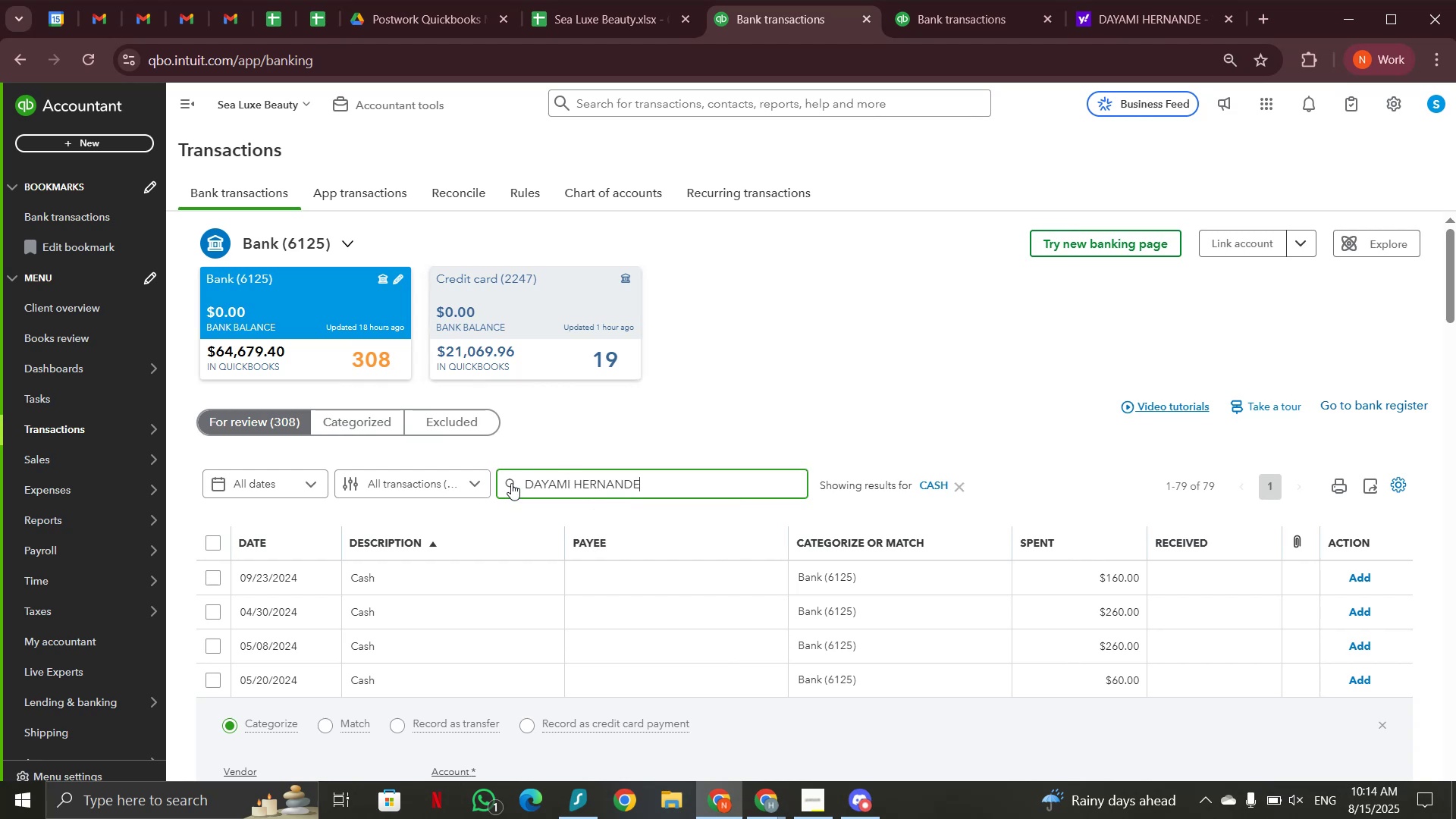 
left_click([517, 477])
 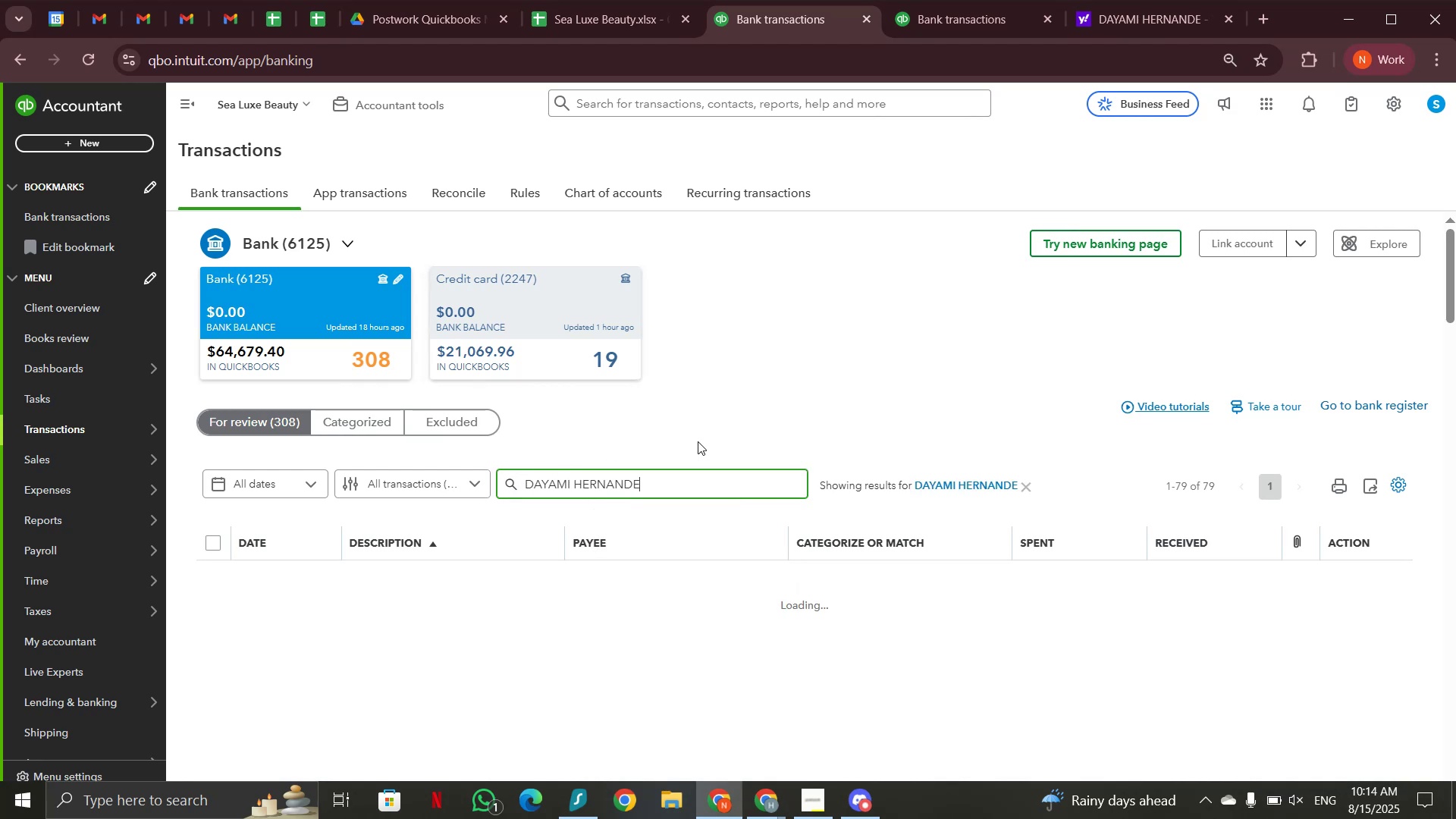 
wait(5.09)
 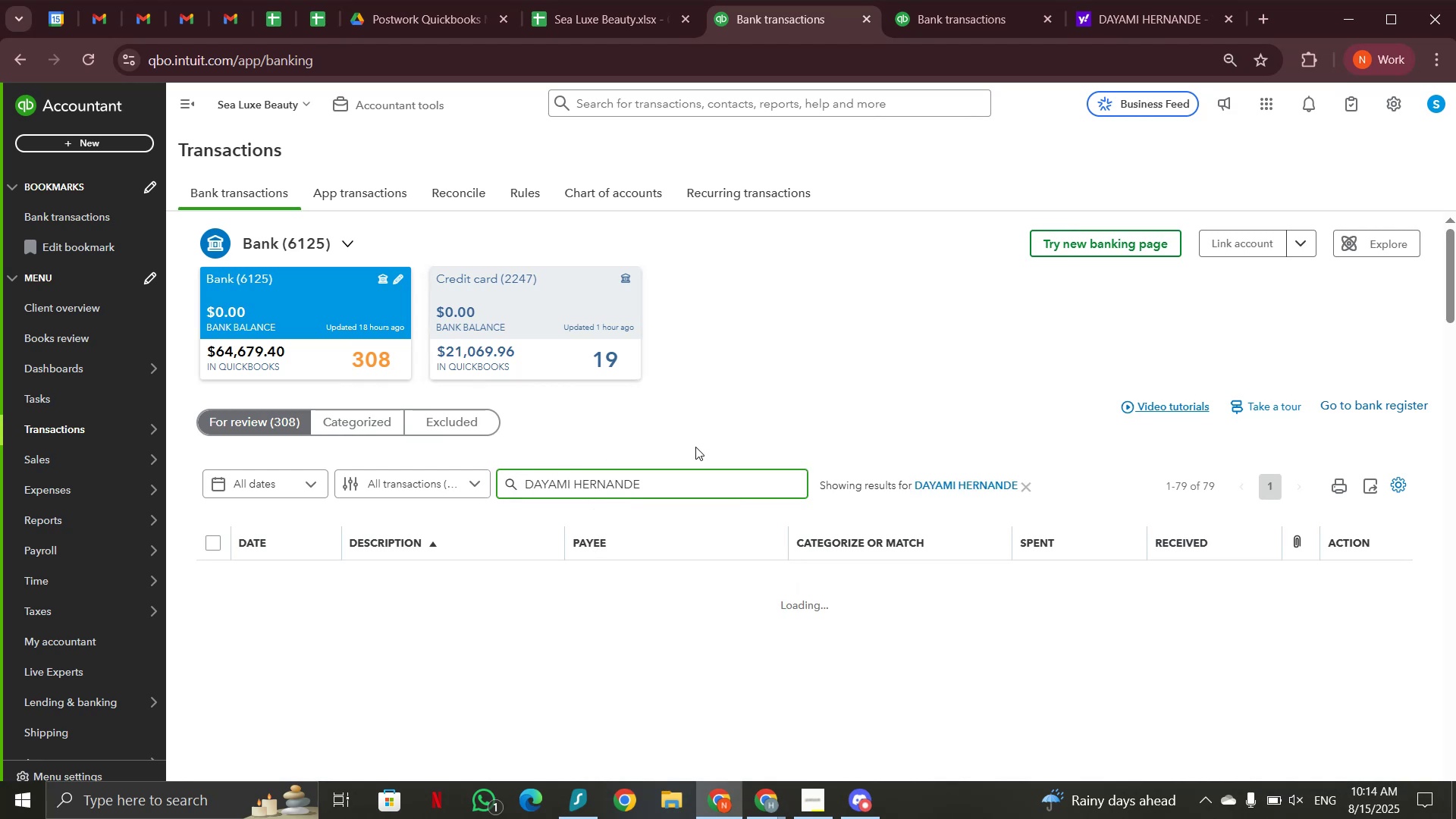 
scroll: coordinate [698, 441], scroll_direction: down, amount: 2.0
 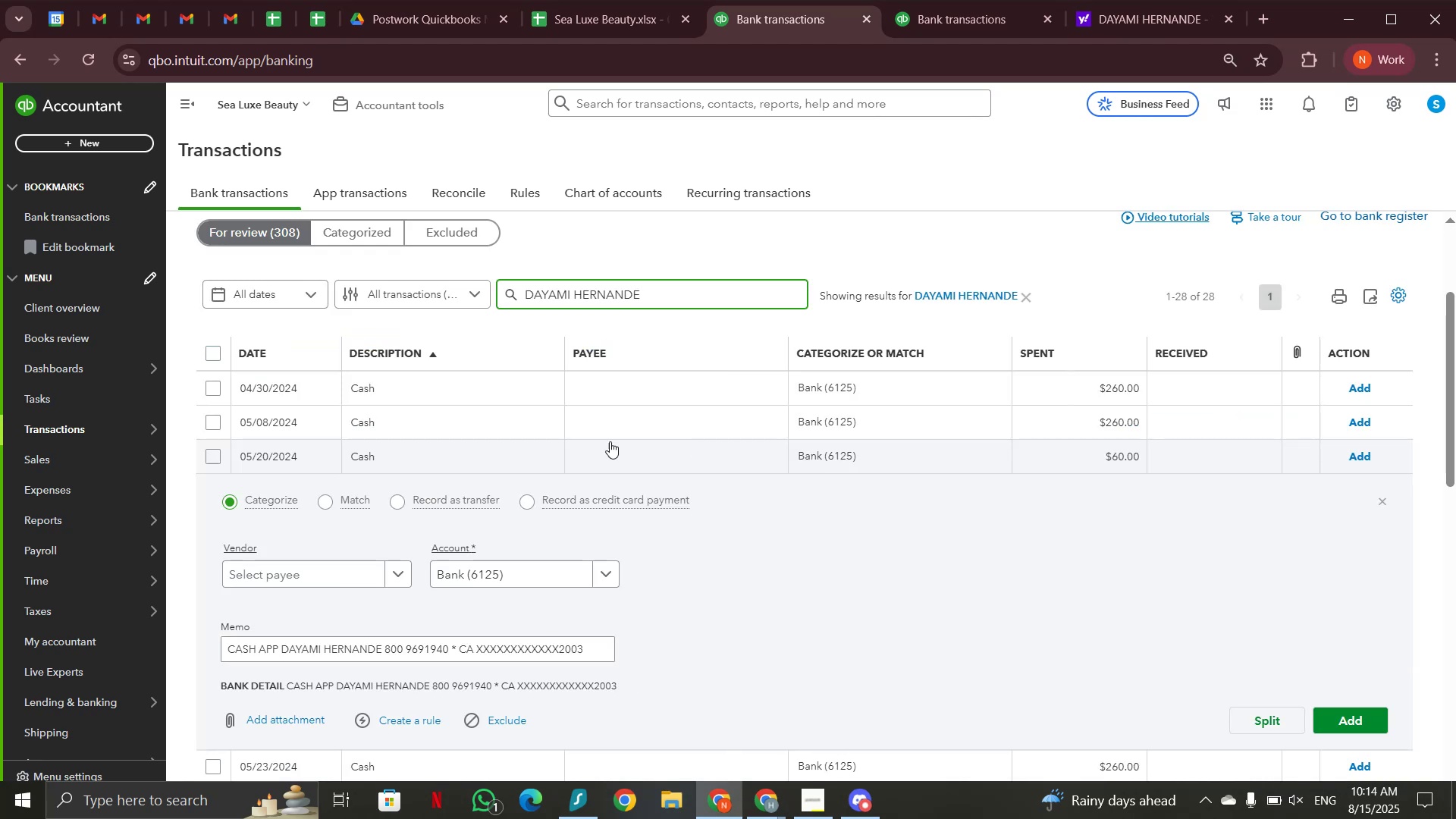 
left_click([487, 448])
 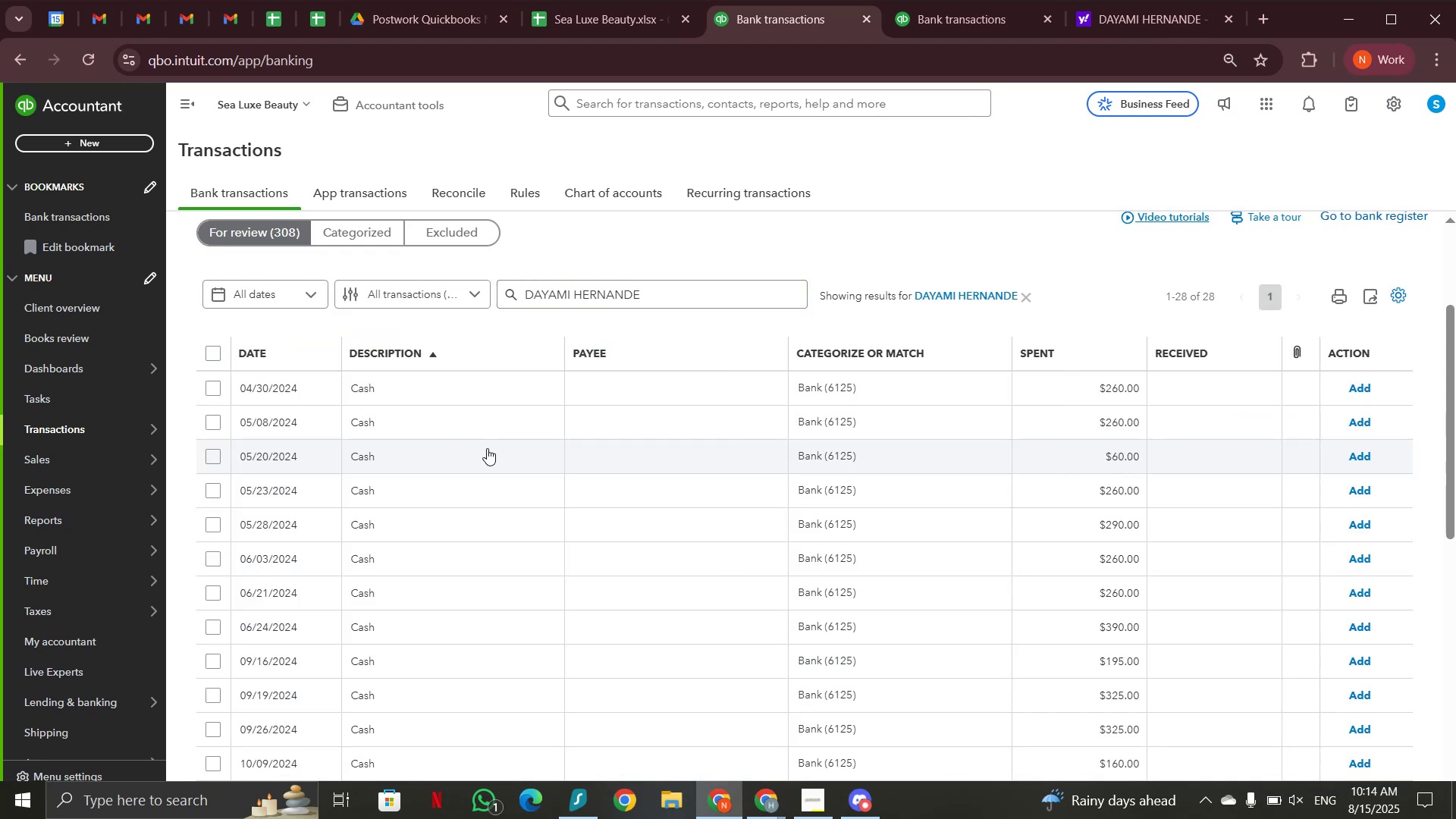 
left_click([487, 448])
 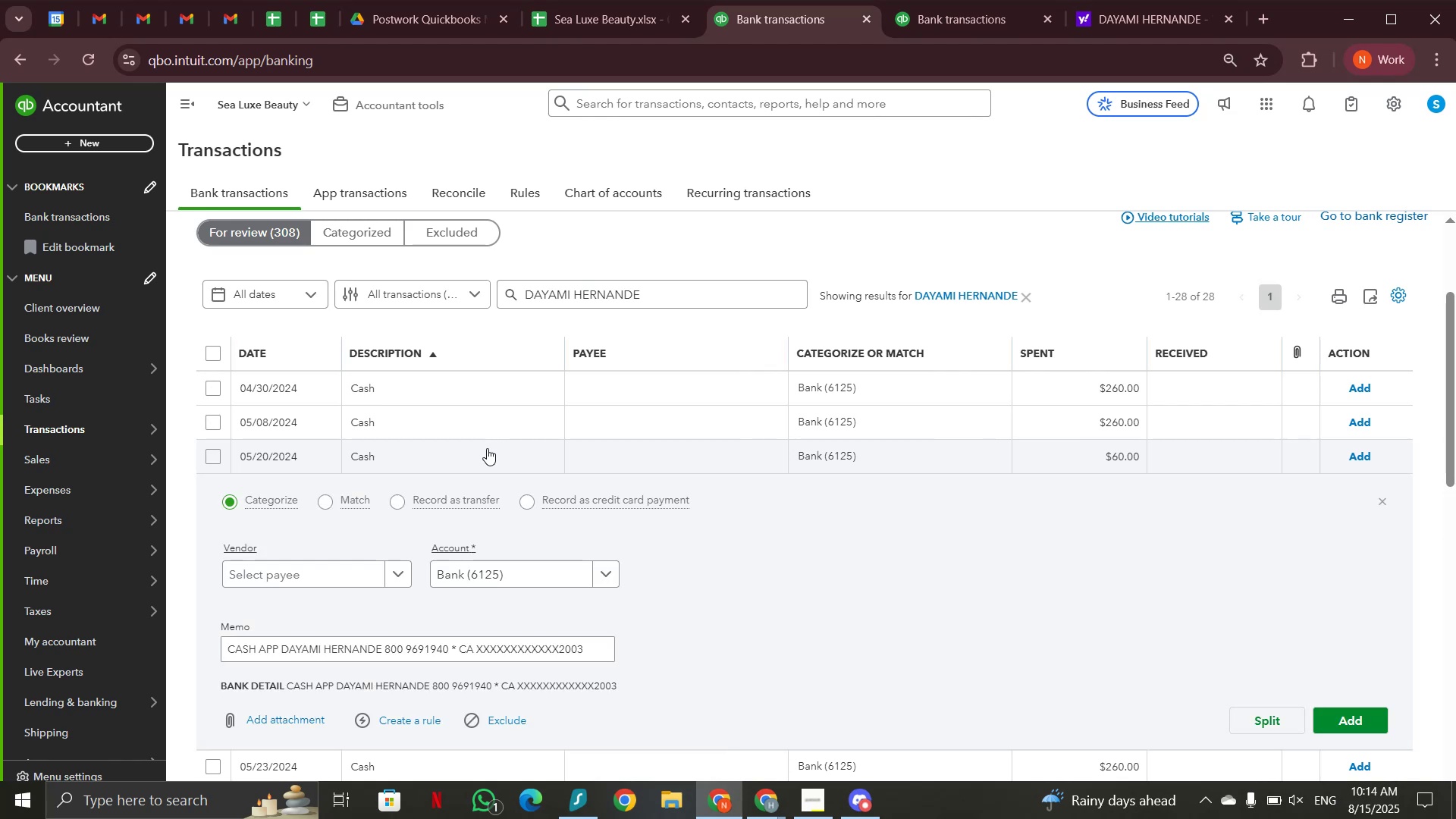 
left_click([487, 448])
 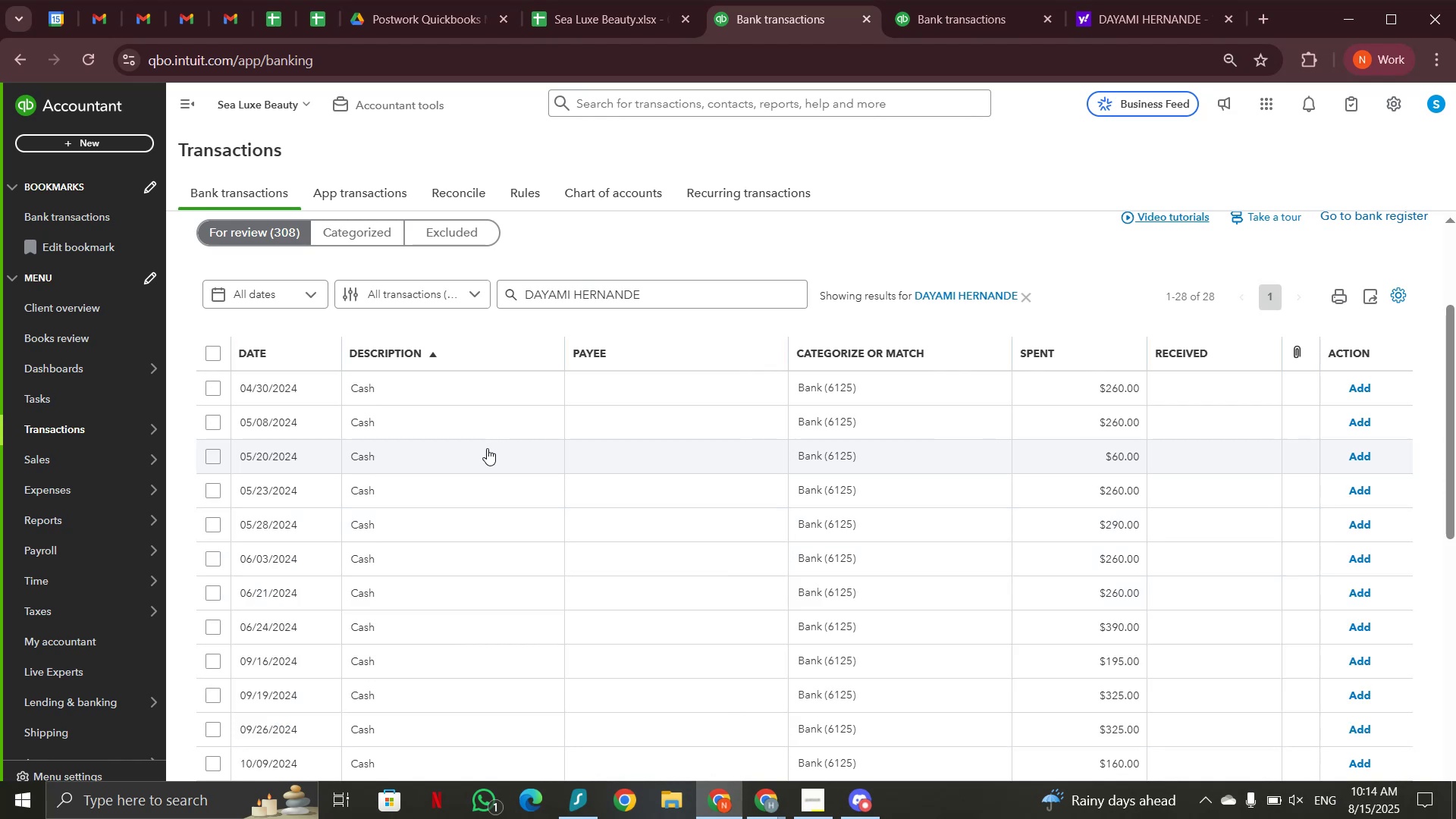 
scroll: coordinate [486, 446], scroll_direction: down, amount: 2.0
 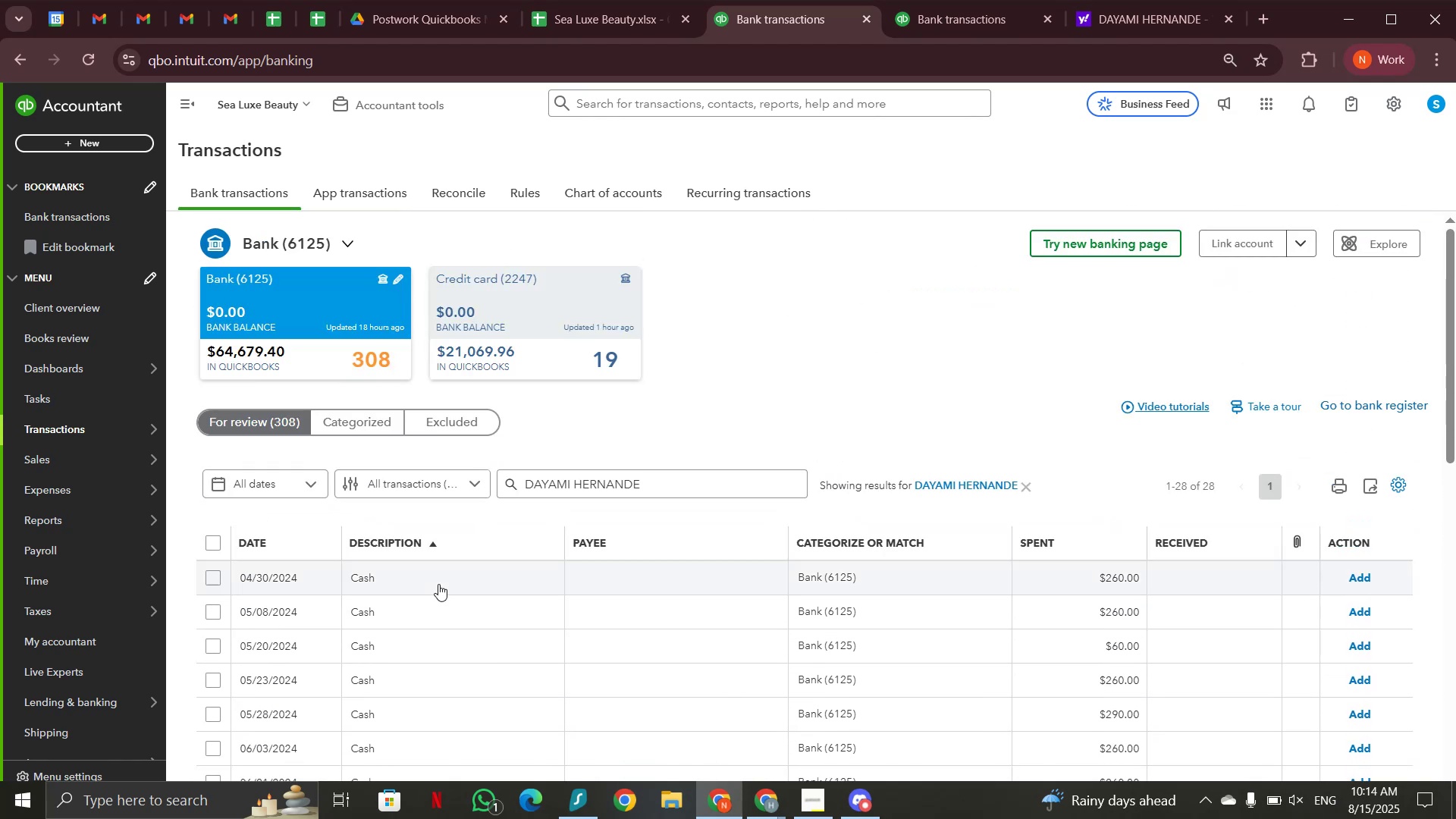 
left_click([438, 584])
 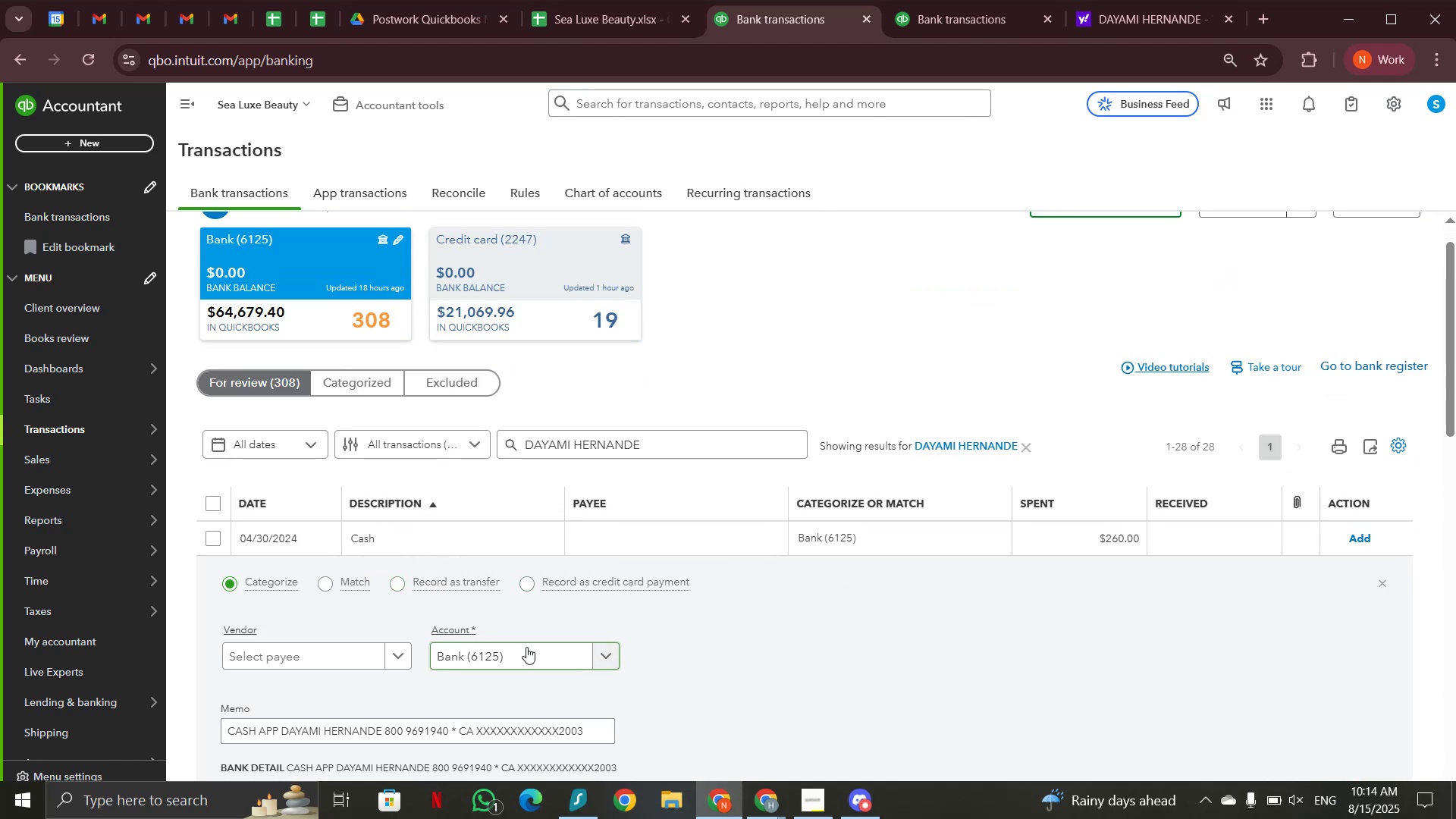 
left_click([526, 647])
 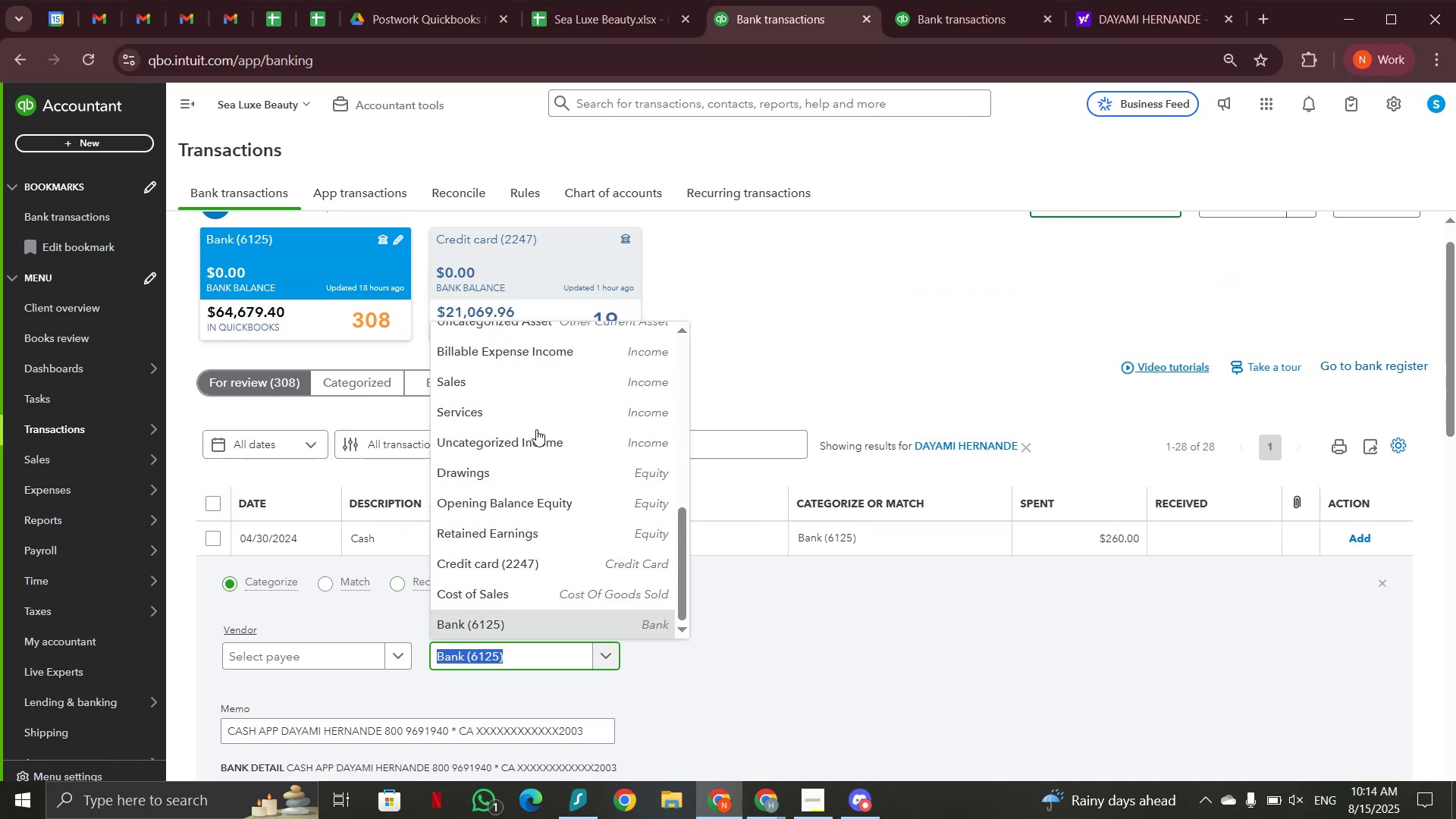 
scroll: coordinate [536, 350], scroll_direction: up, amount: 12.0
 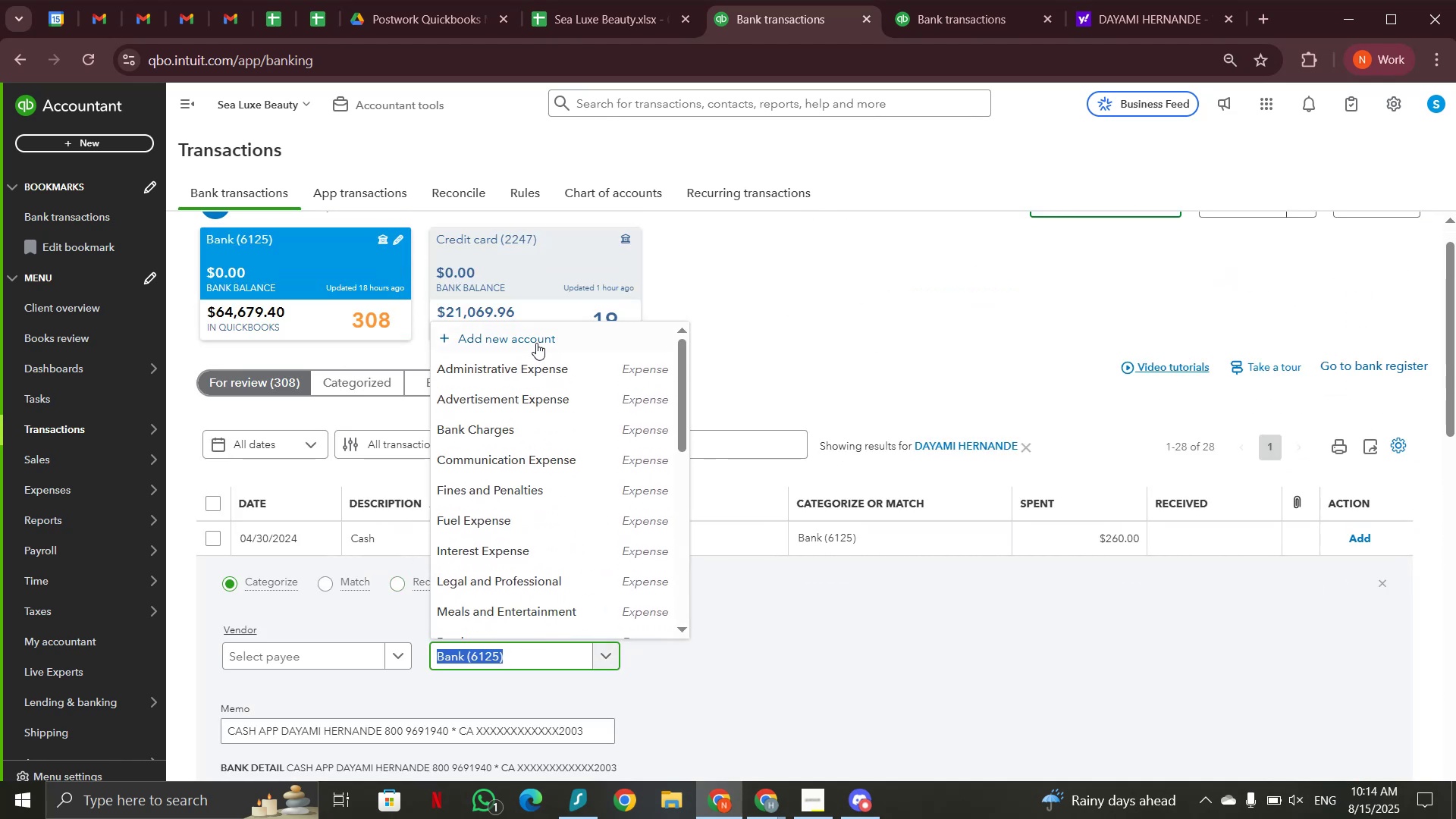 
left_click([536, 335])
 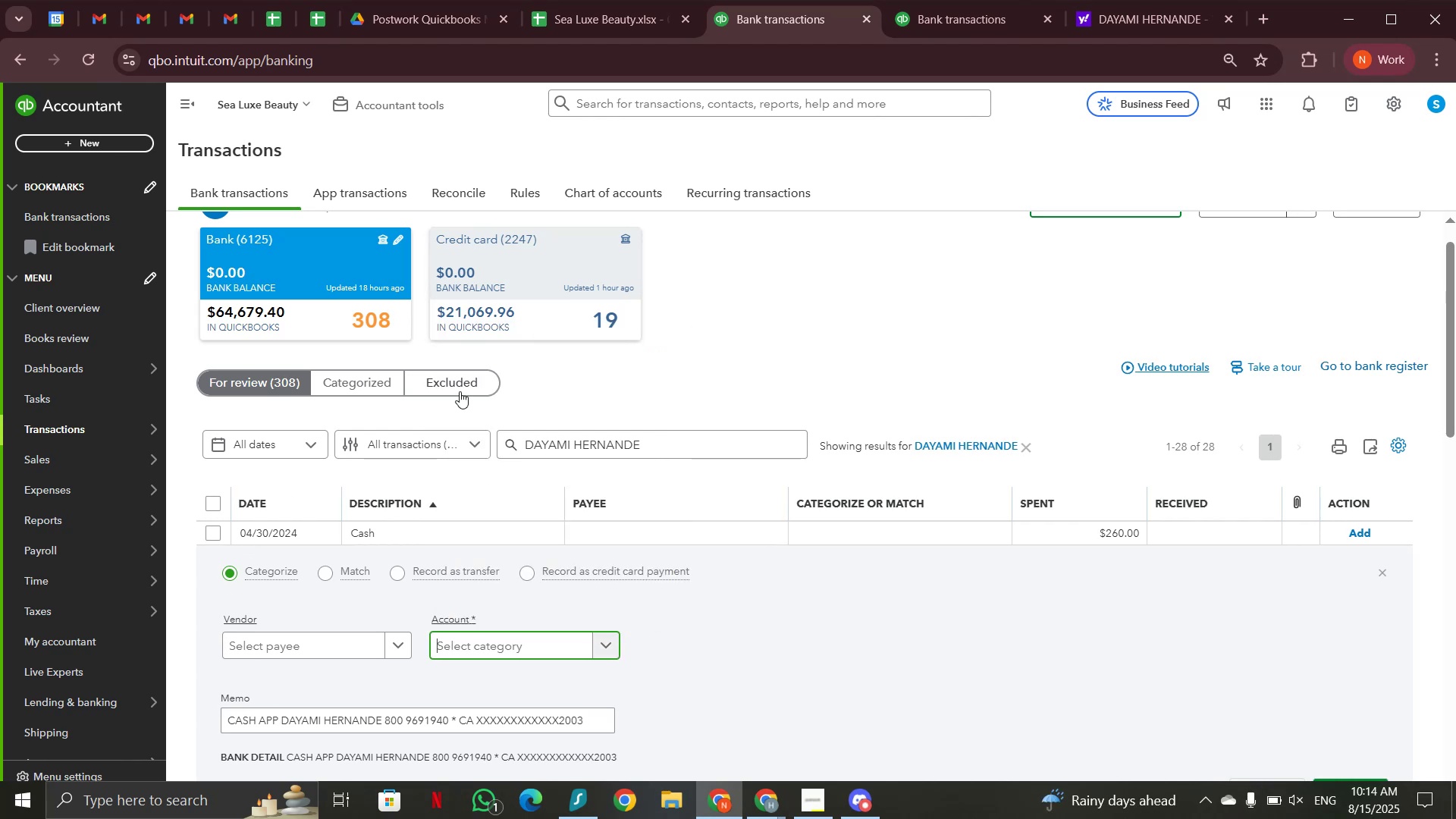 
wait(8.46)
 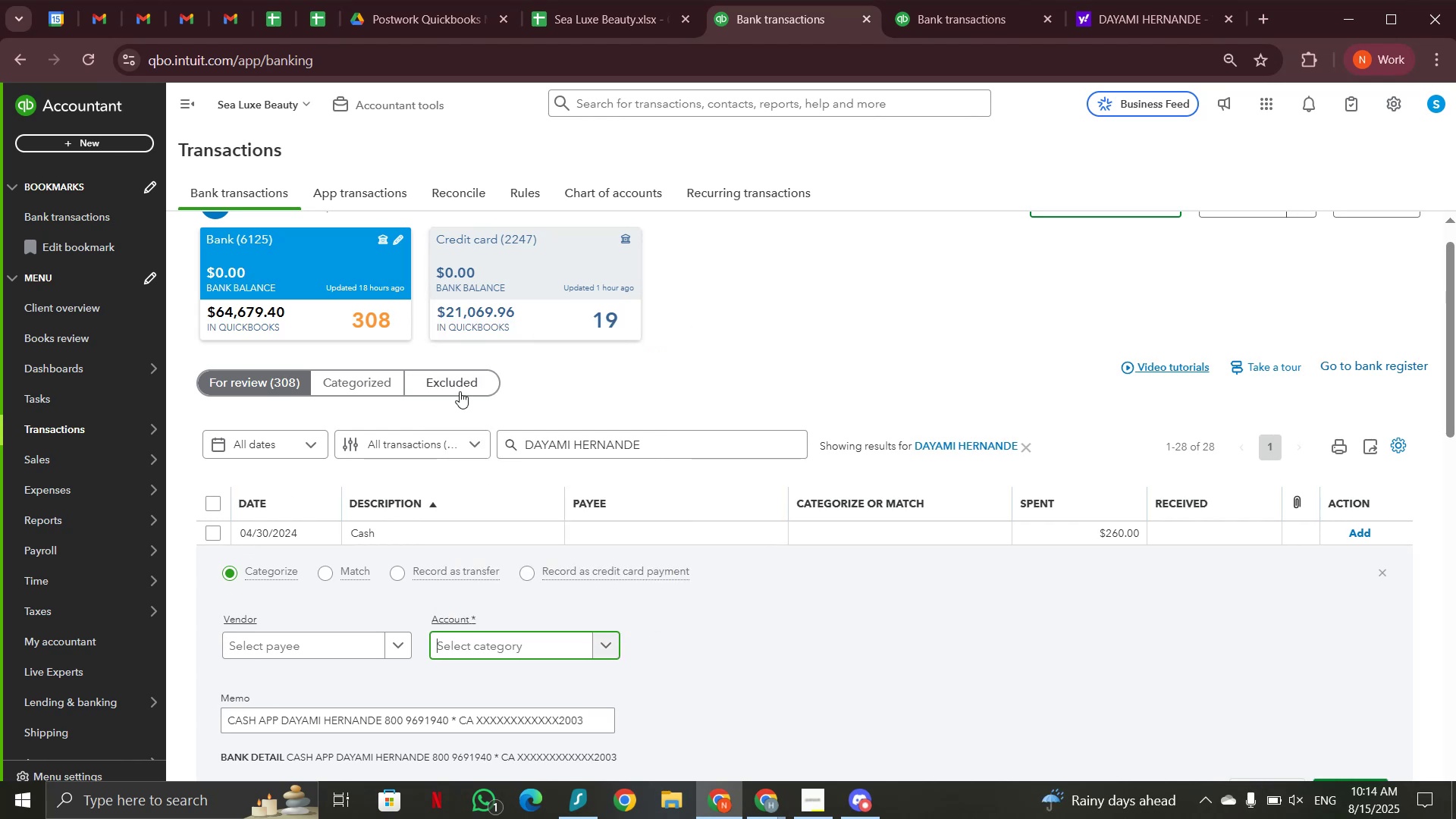 
left_click([1195, 170])
 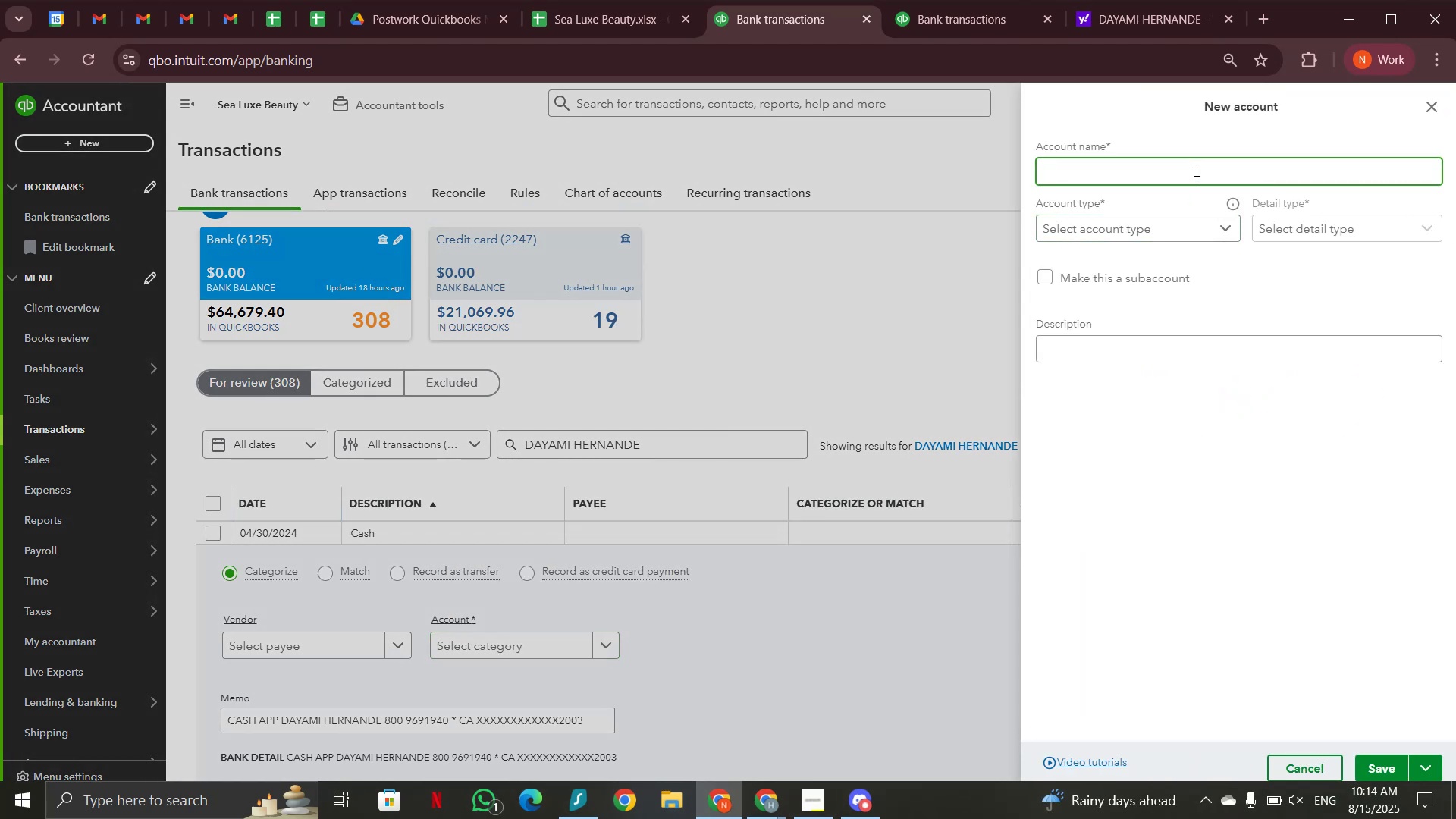 
type(sa)
key(Backspace)
key(Backspace)
type(Salaries and Wages)
 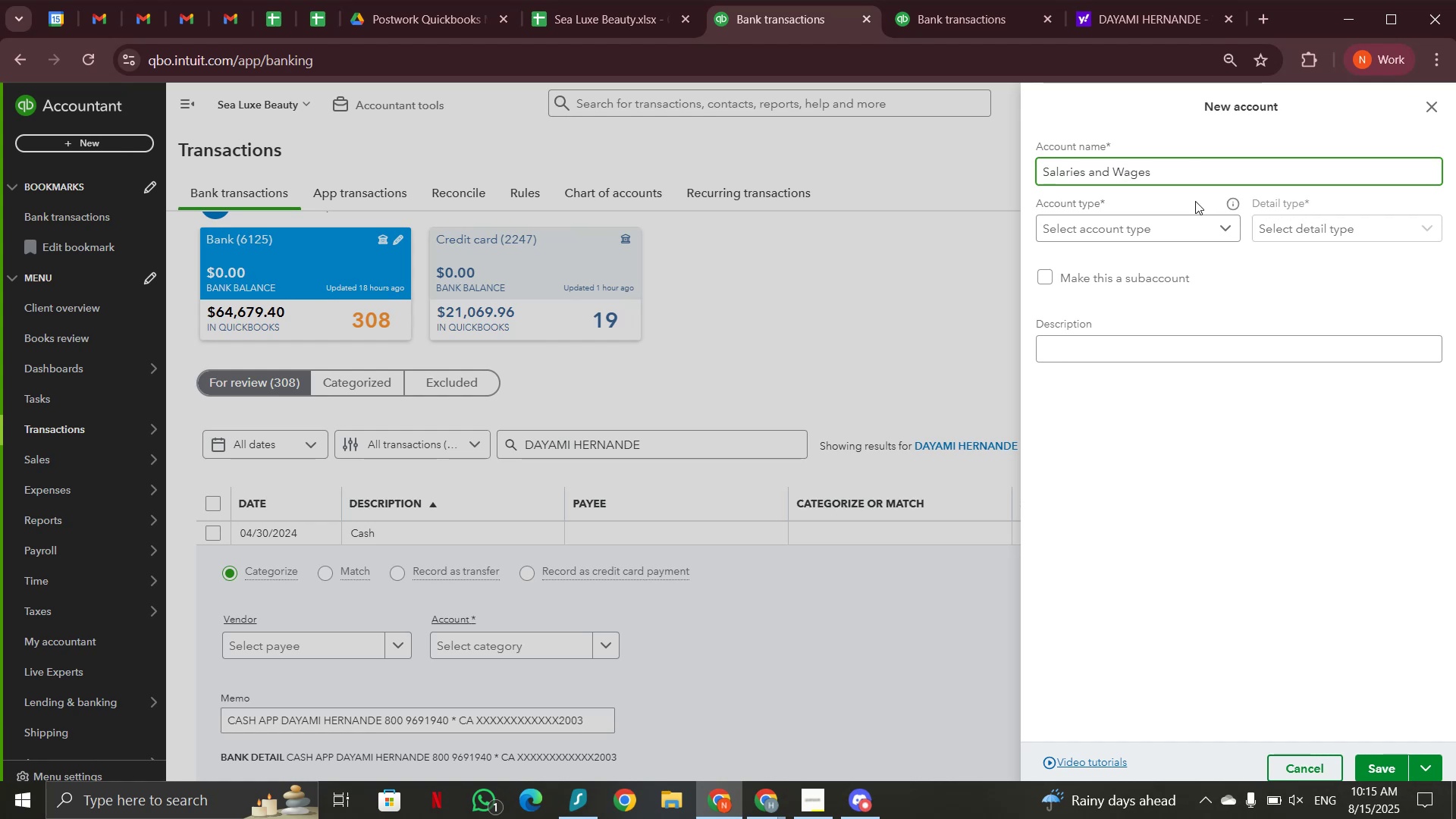 
left_click([1175, 219])
 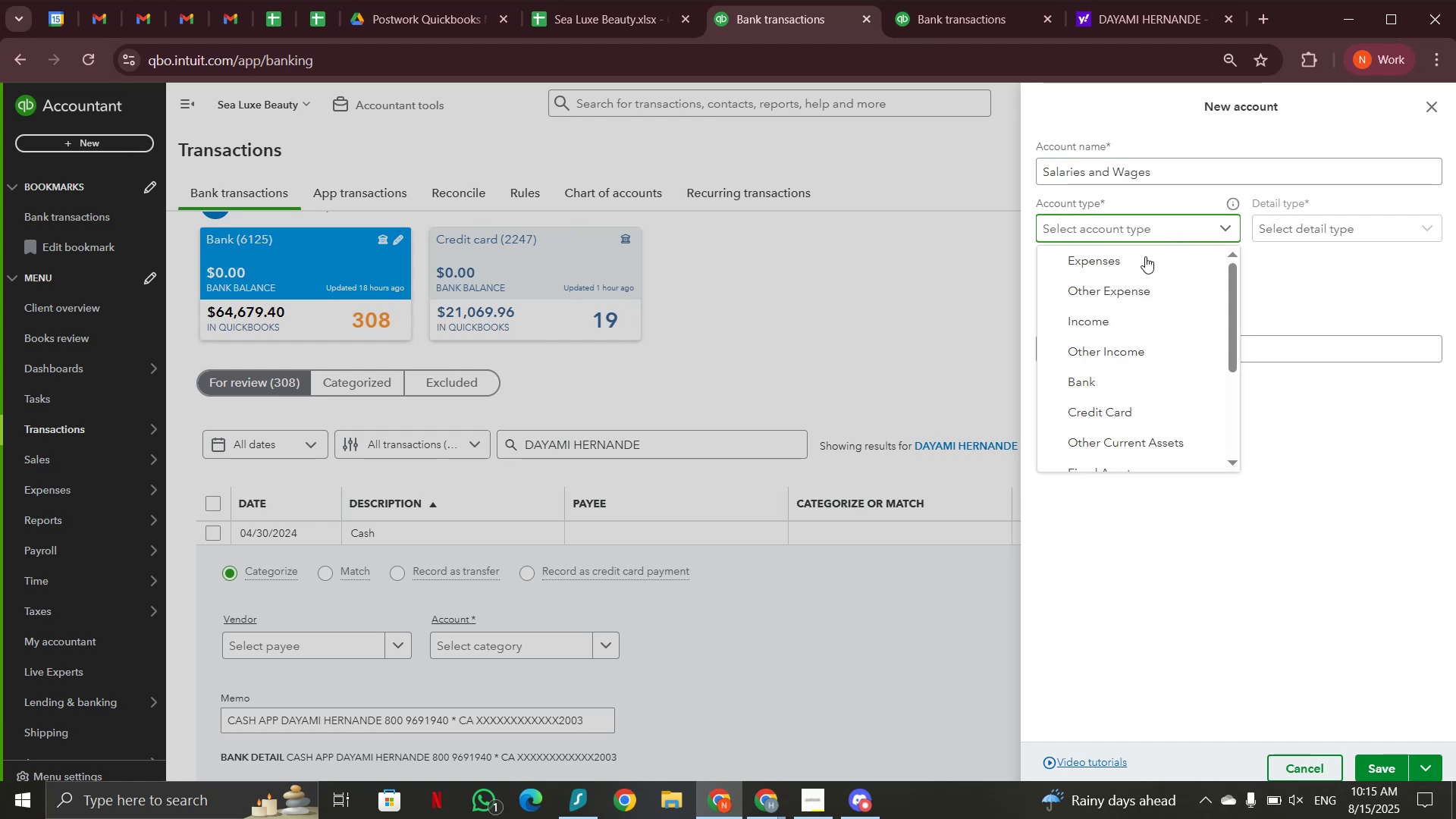 
left_click([1145, 256])
 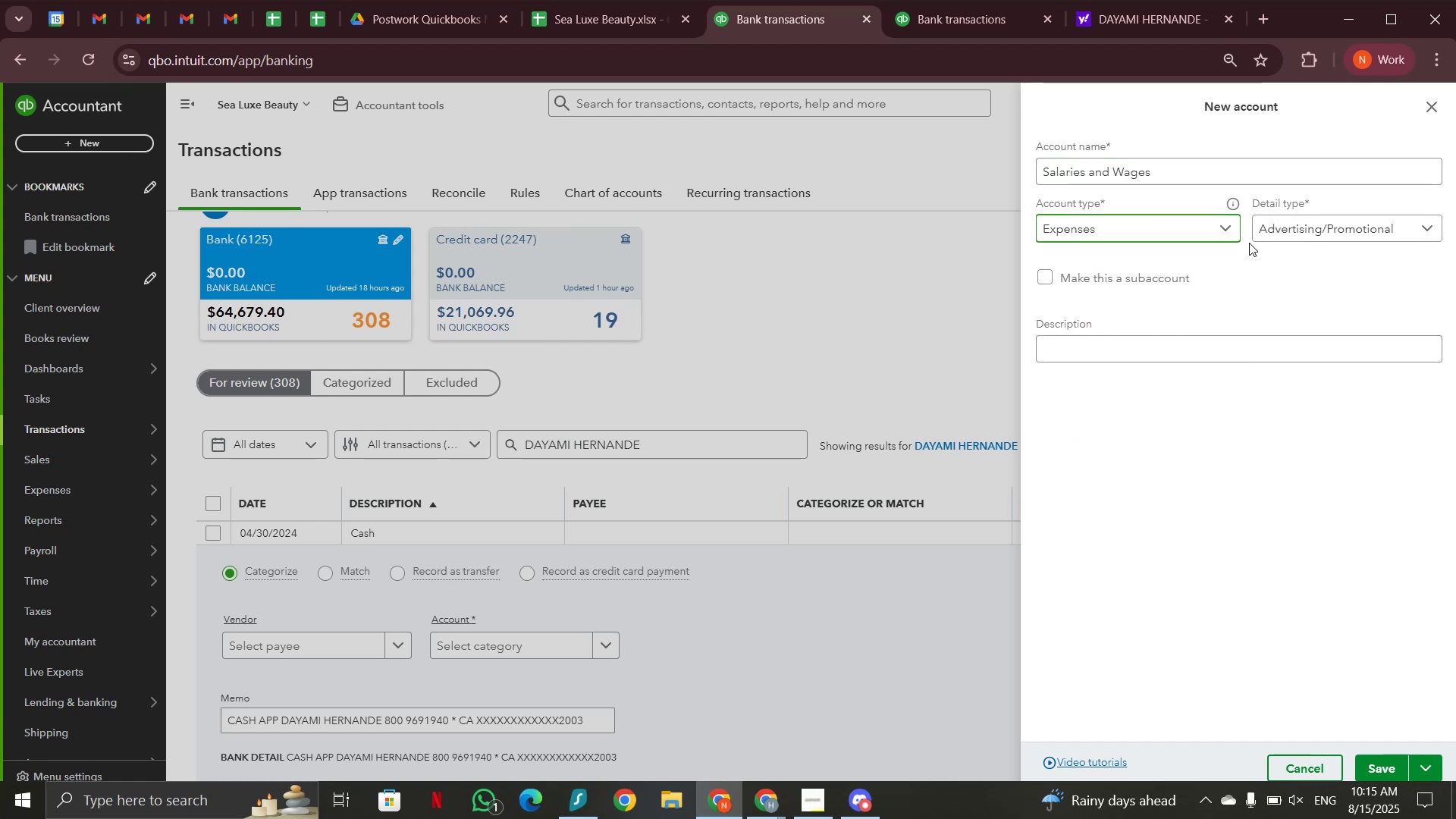 
left_click([1281, 230])
 